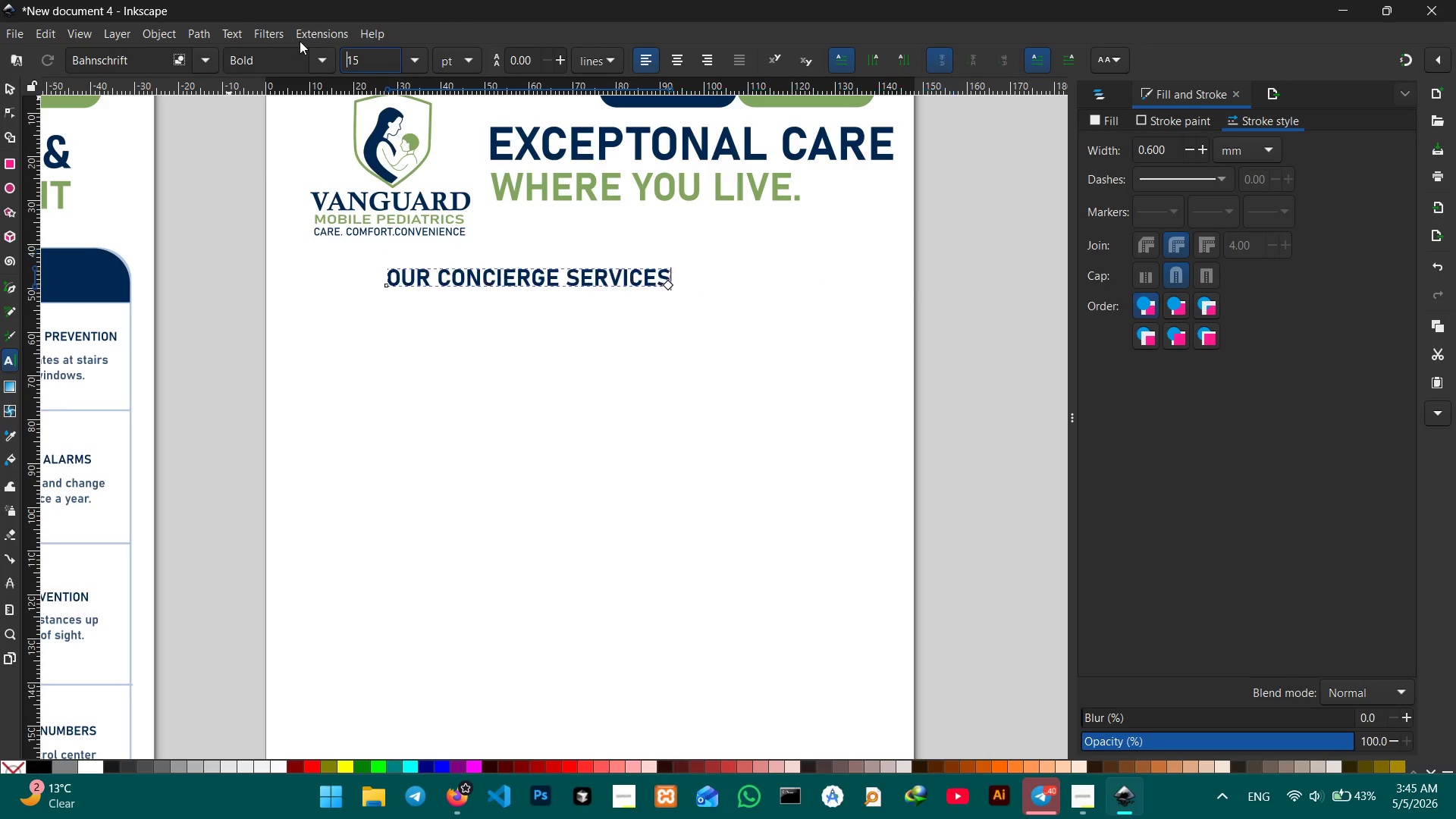 
key(Enter)
 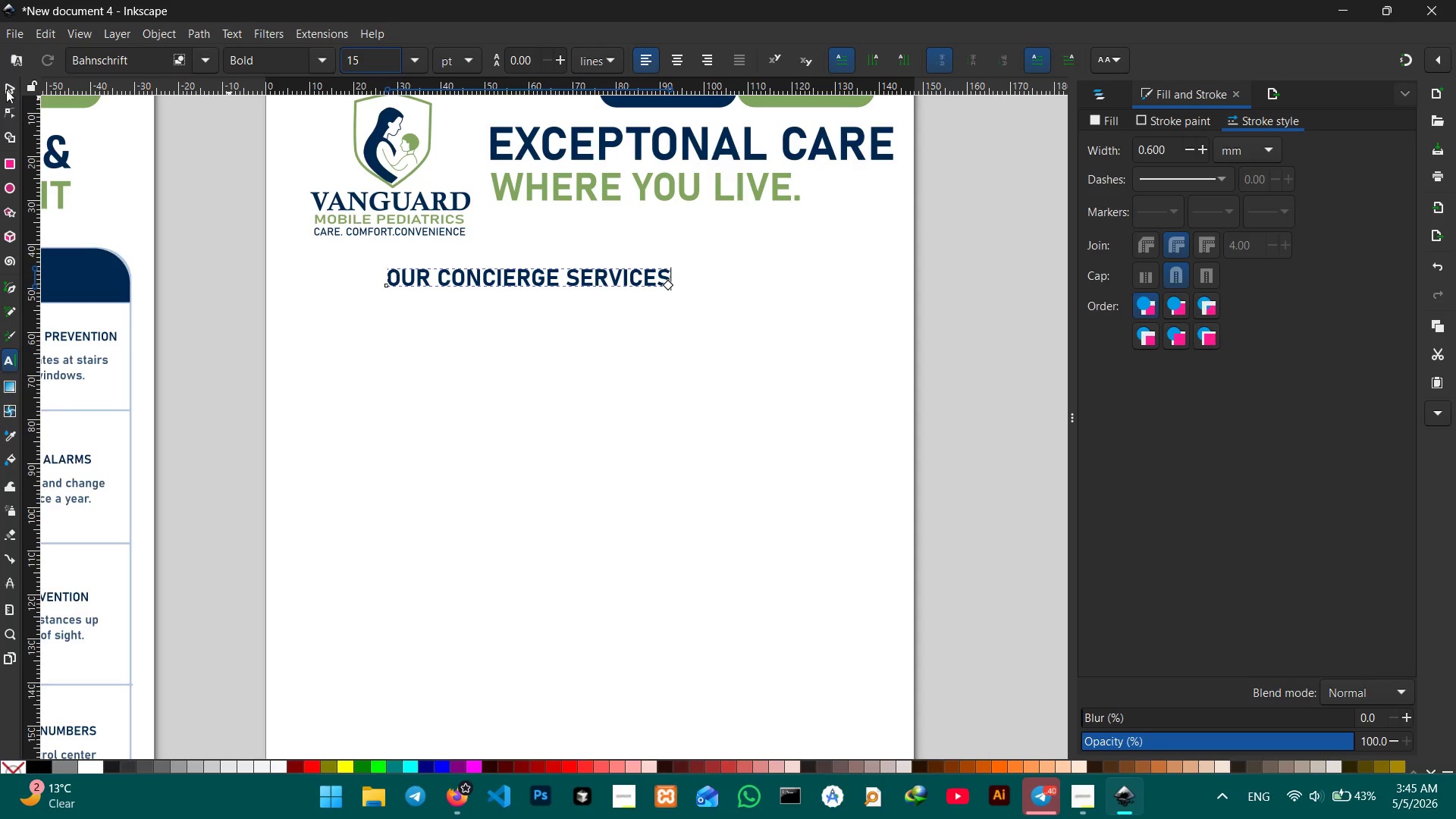 
left_click([2, 91])
 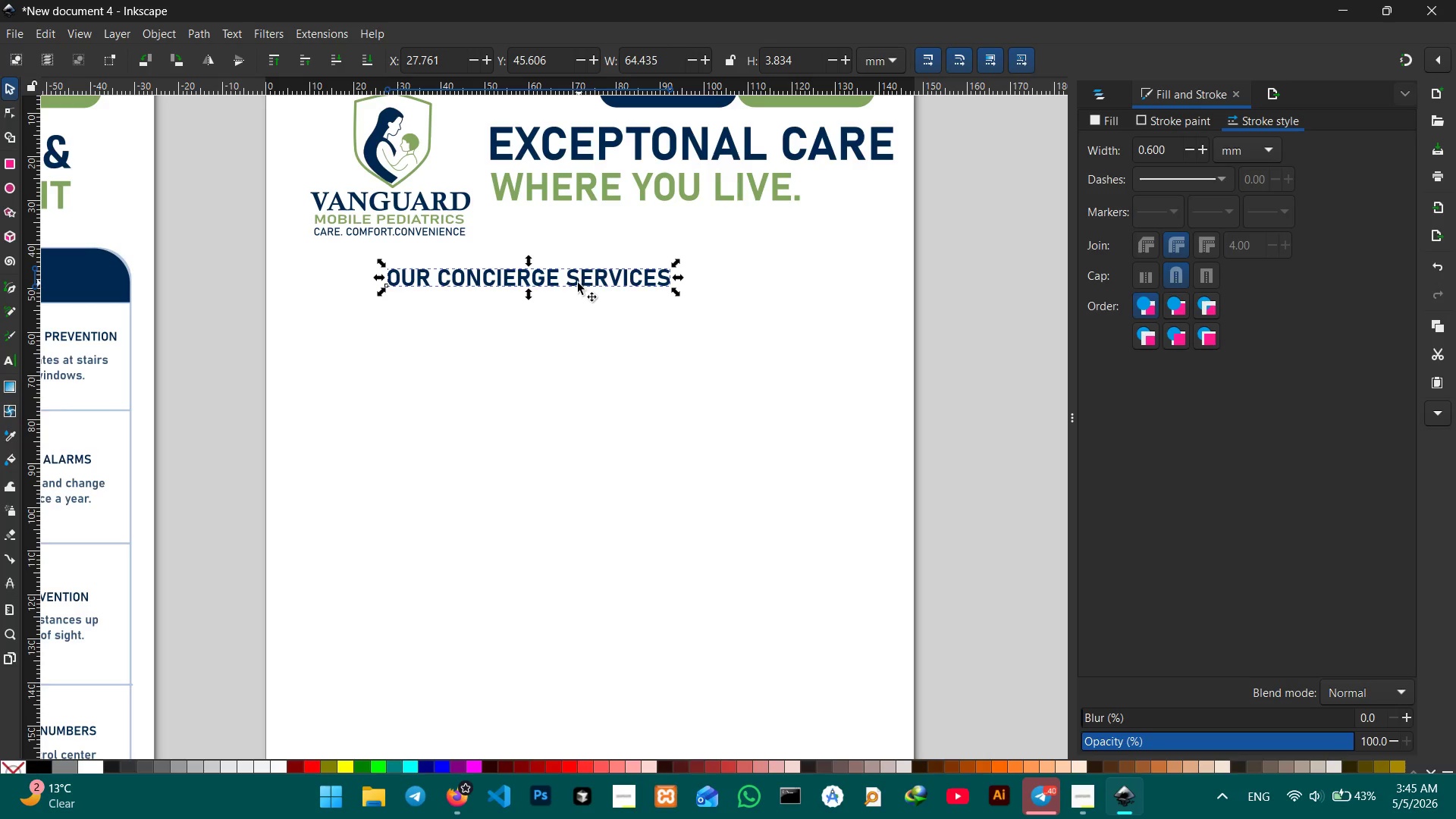 
left_click_drag(start_coordinate=[558, 280], to_coordinate=[641, 275])
 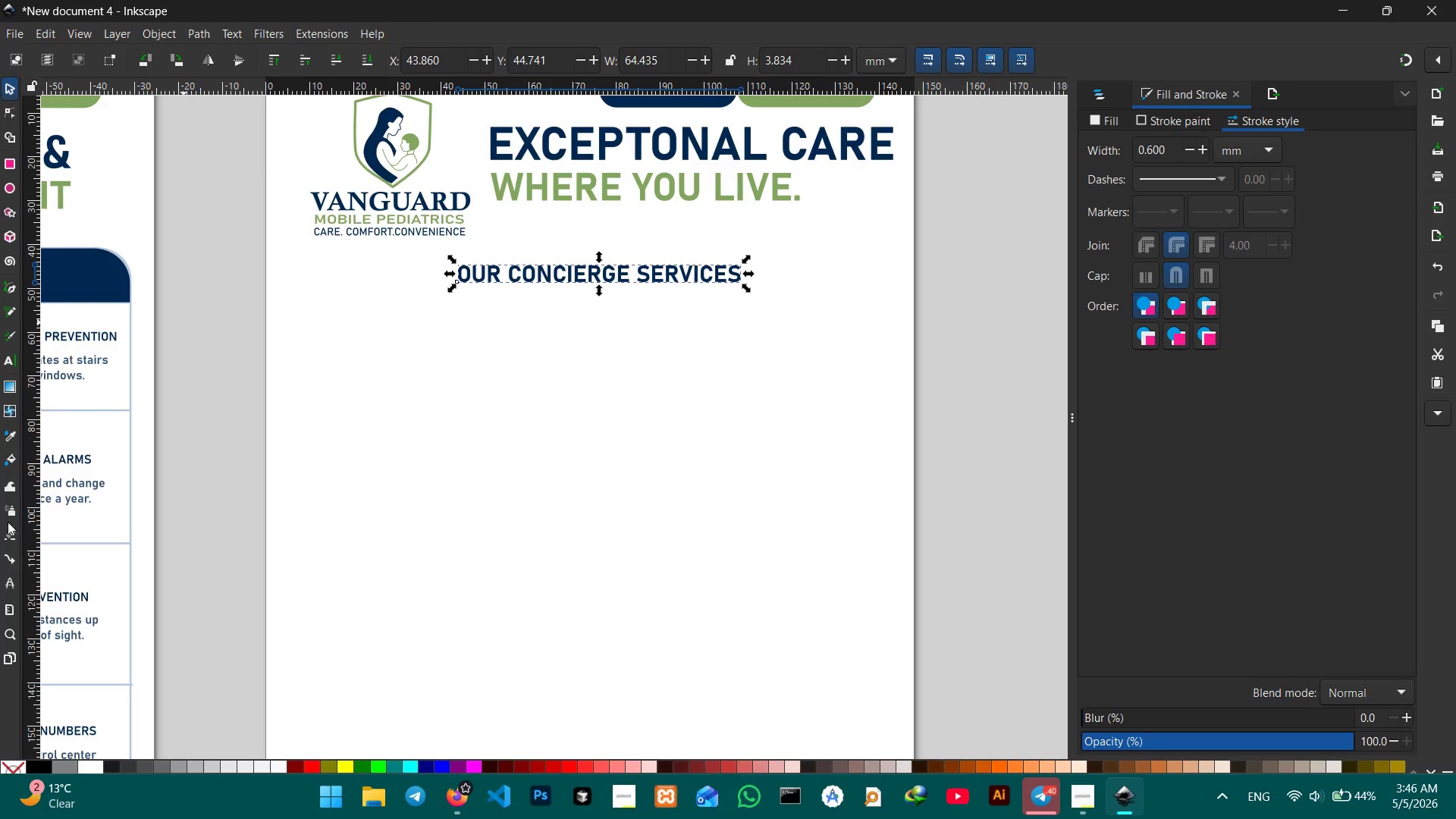 
left_click([3, 290])
 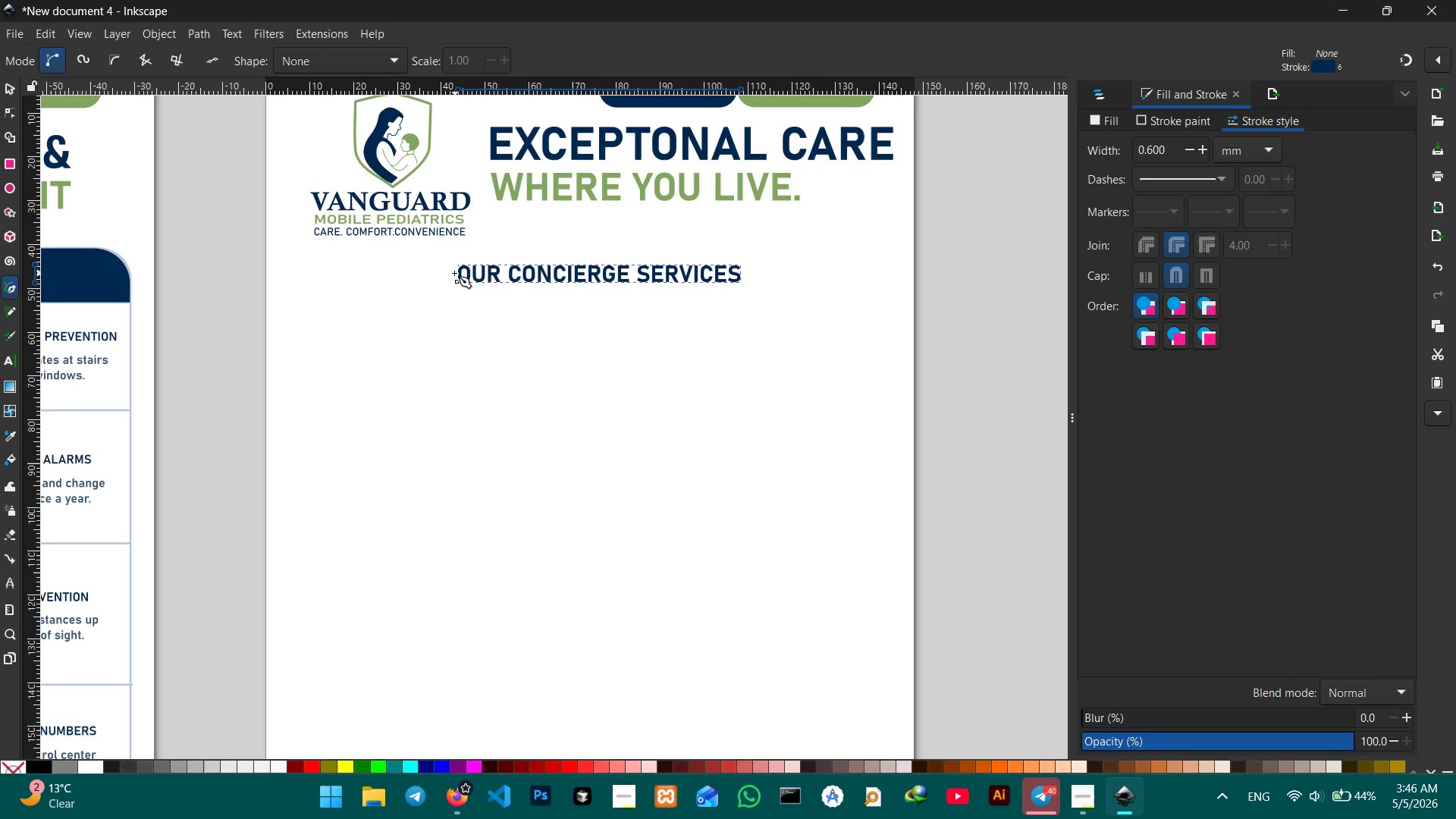 
left_click_drag(start_coordinate=[450, 273], to_coordinate=[325, 269])
 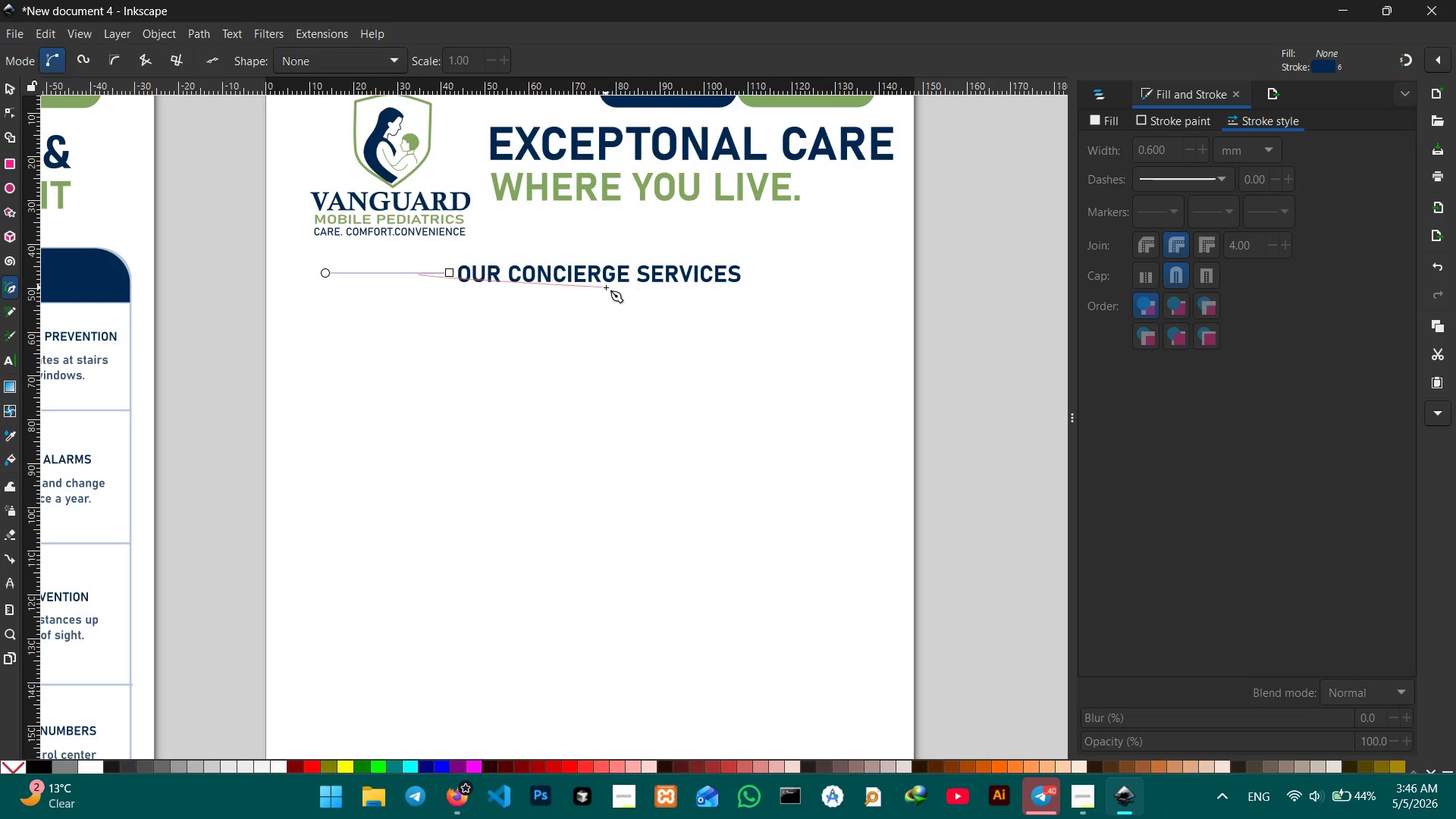 
hold_key(key=ShiftLeft, duration=2.09)
 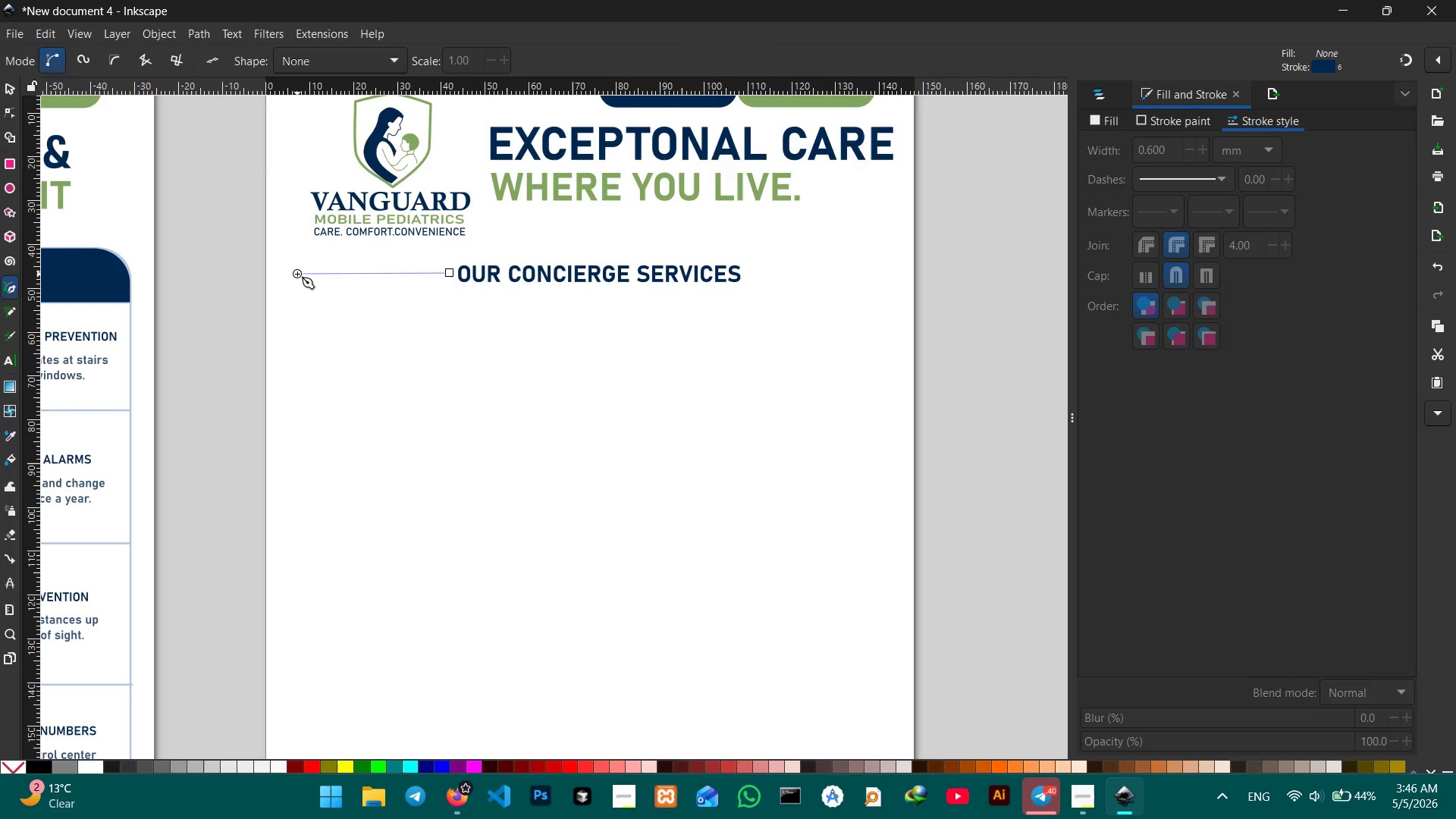 
hold_key(key=ControlLeft, duration=2.03)
 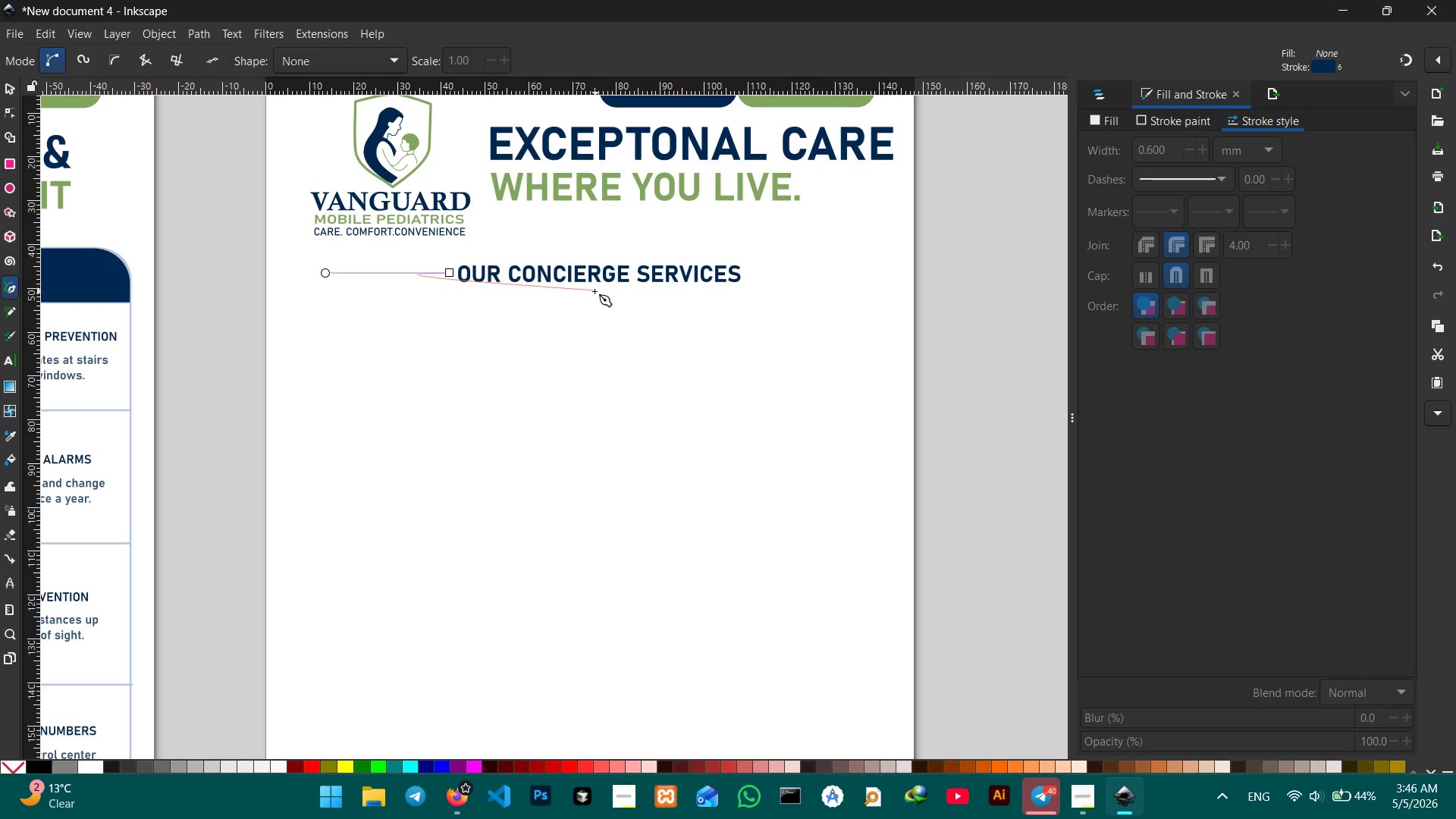 
key(Control+Z)
 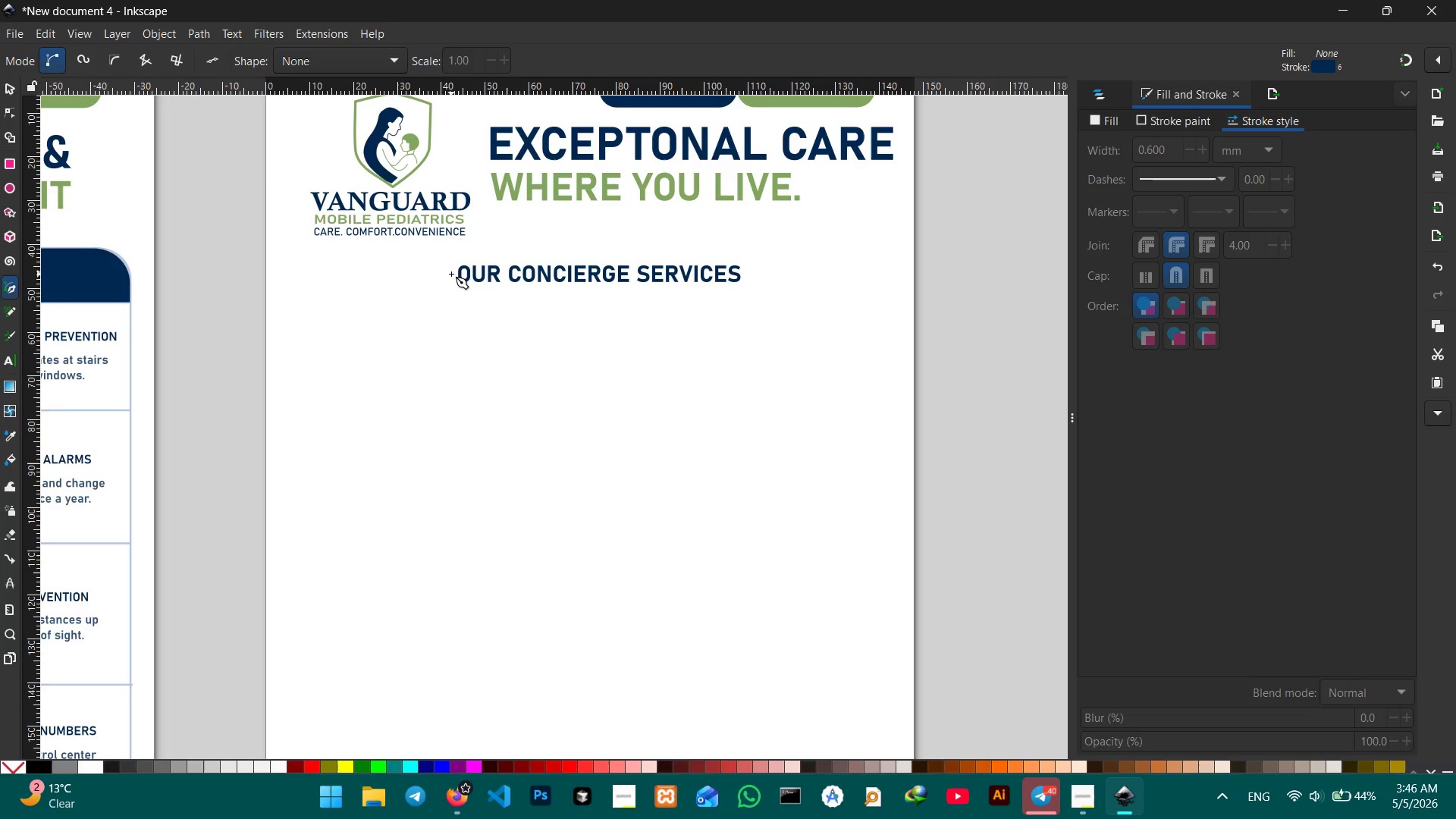 
left_click_drag(start_coordinate=[451, 275], to_coordinate=[309, 274])
 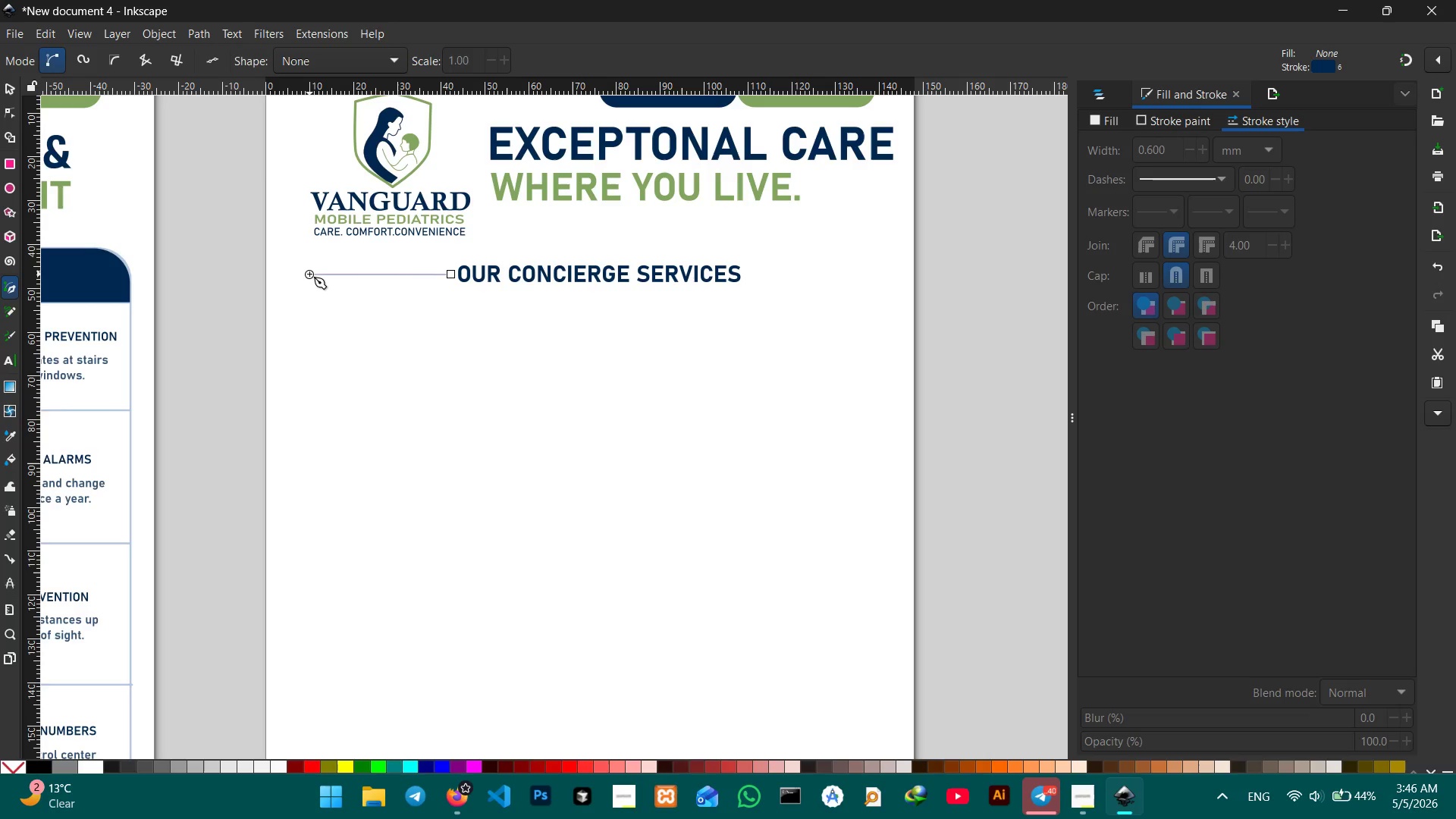 
hold_key(key=ControlLeft, duration=2.39)
 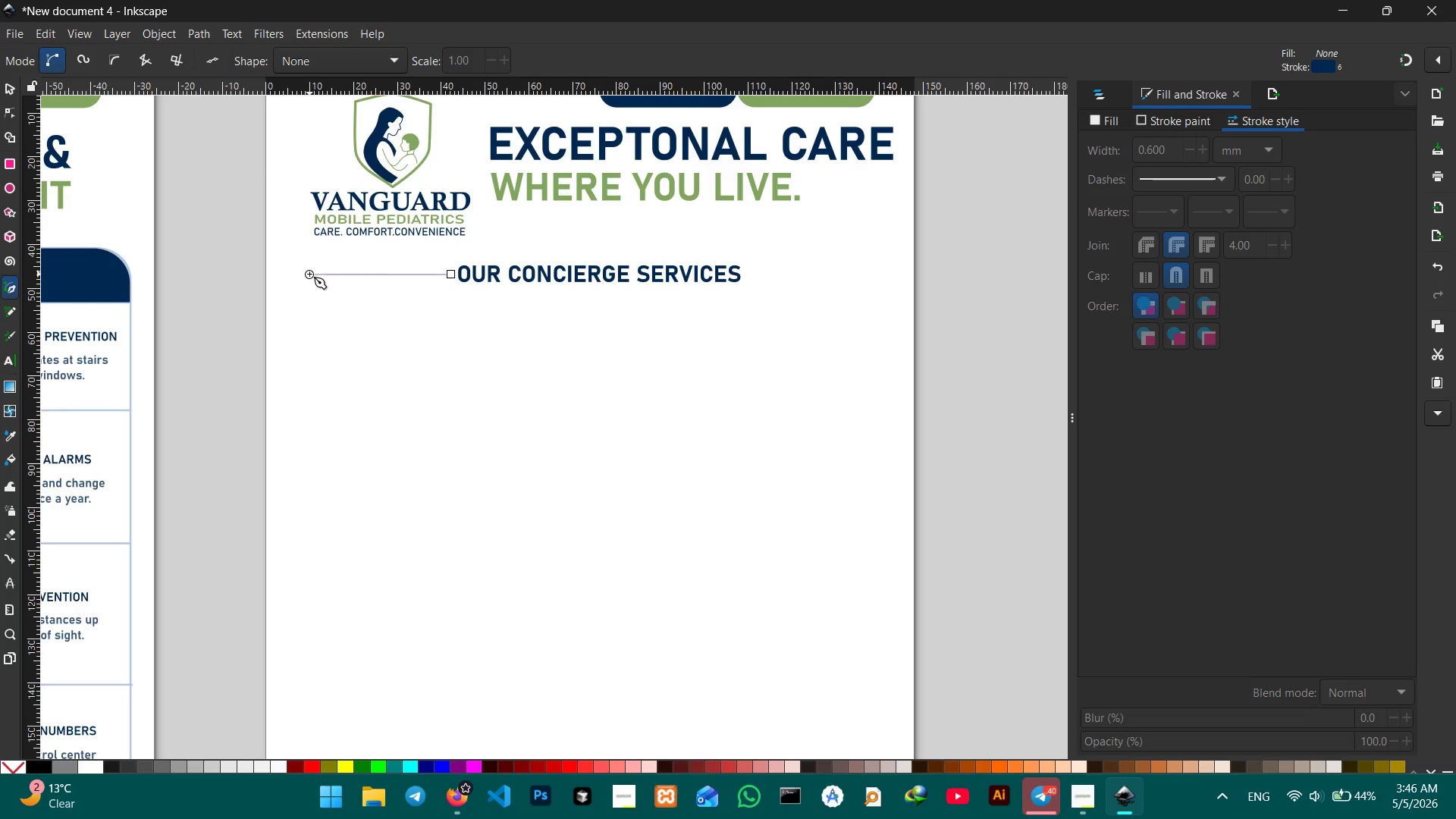 
left_click([309, 274])
 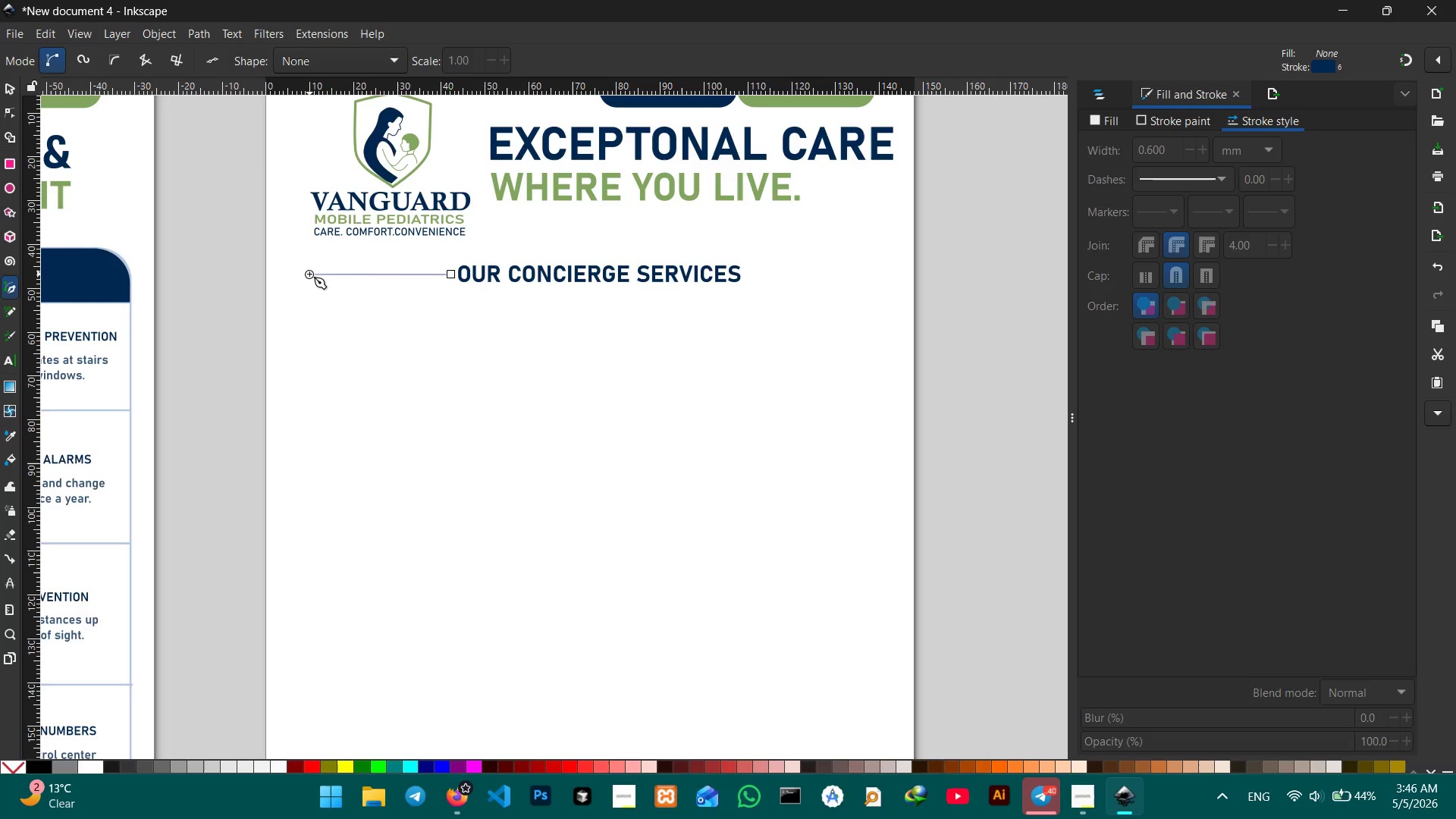 
double_click([309, 274])
 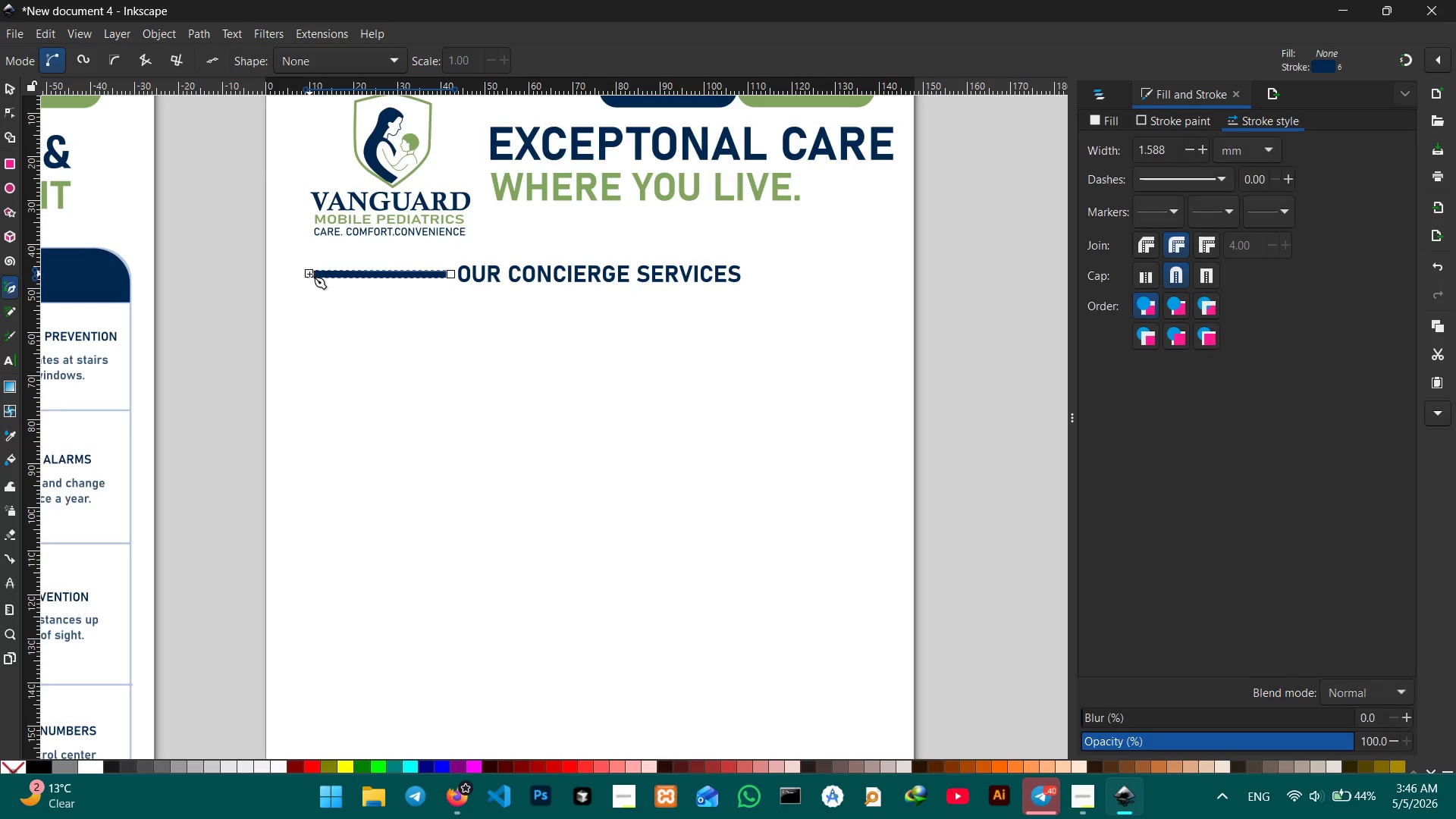 
triple_click([309, 274])
 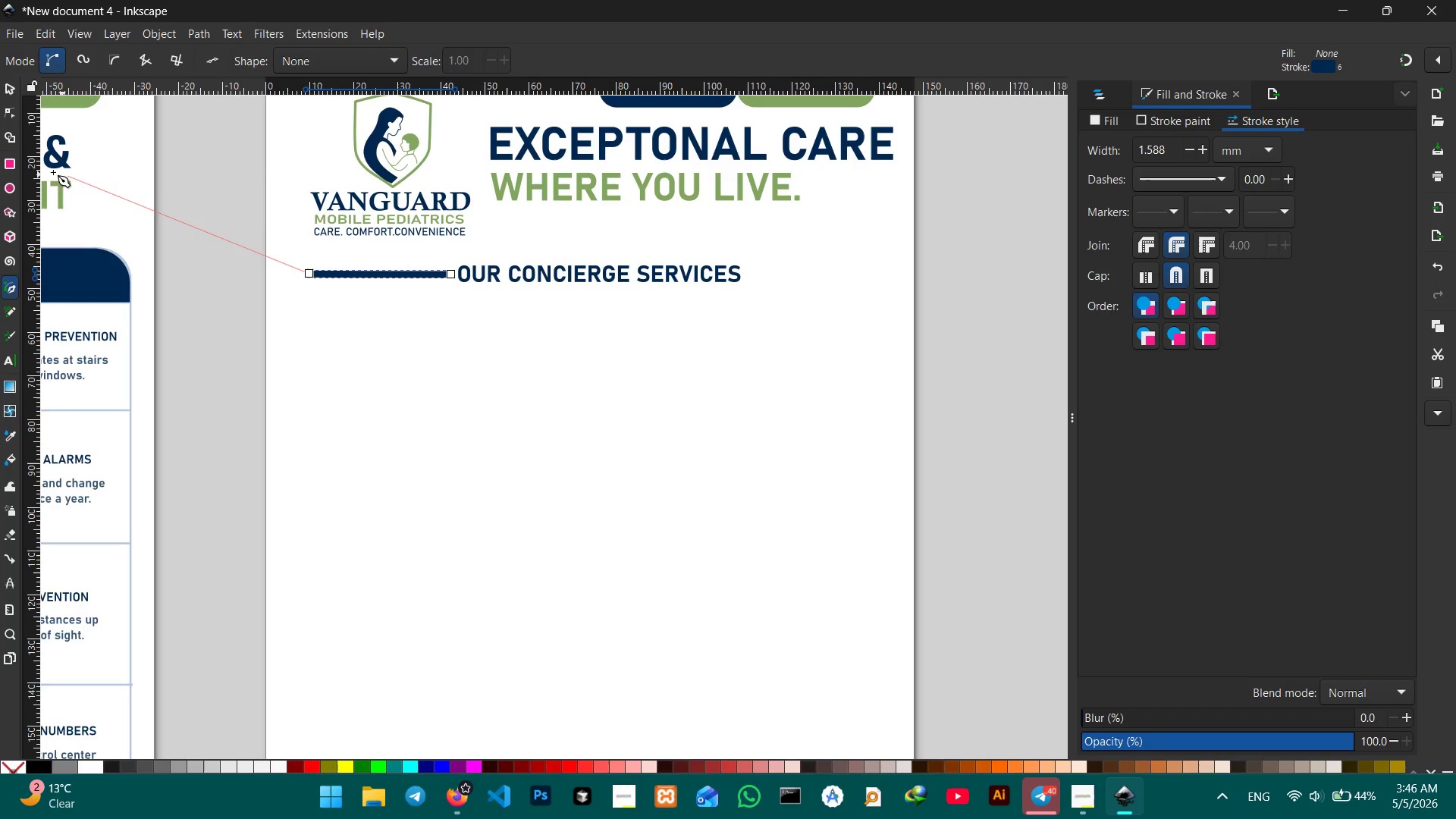 
left_click([11, 84])
 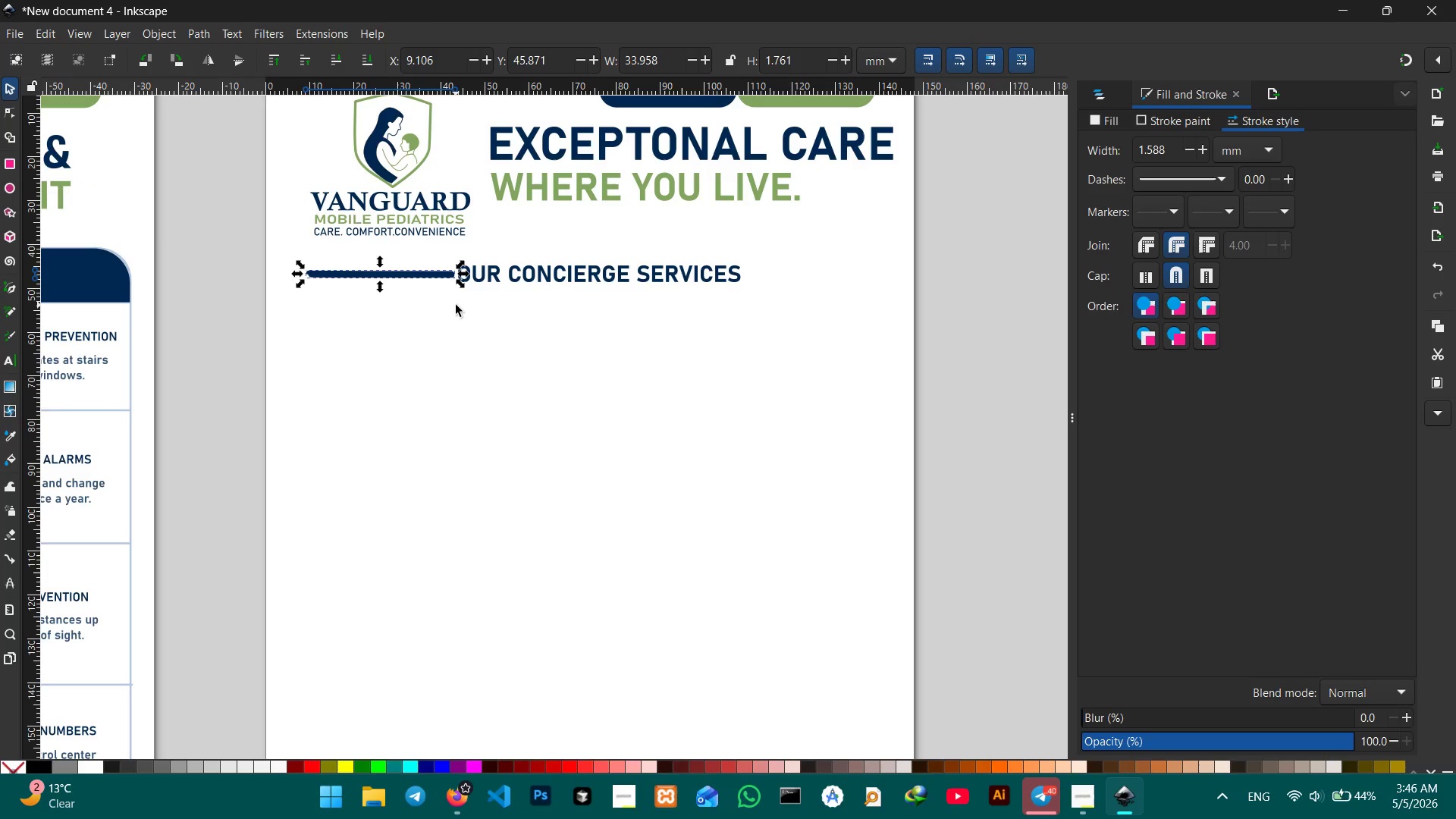 
key(Control+C)
 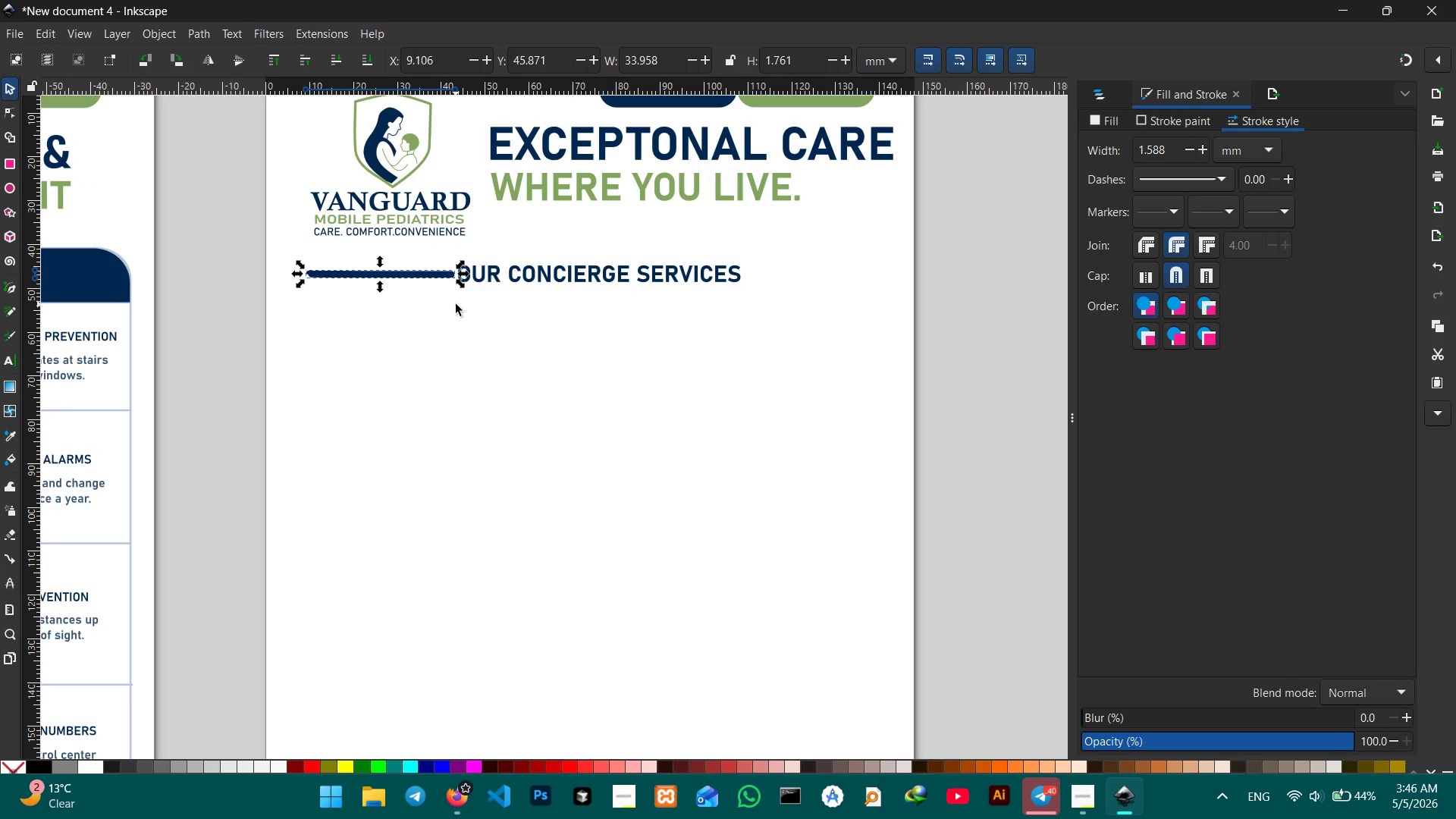 
key(Control+V)
 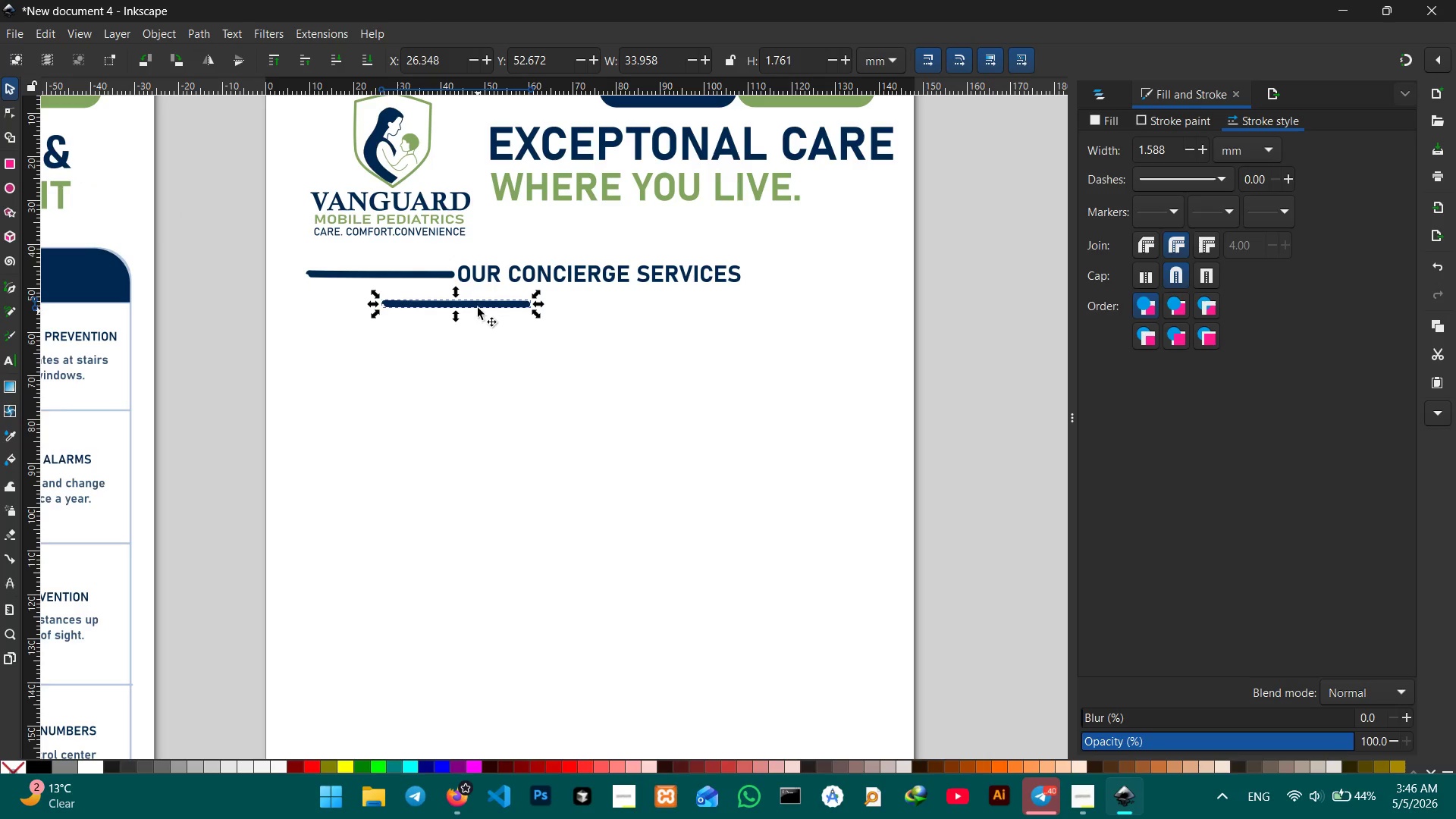 
left_click_drag(start_coordinate=[478, 306], to_coordinate=[850, 275])
 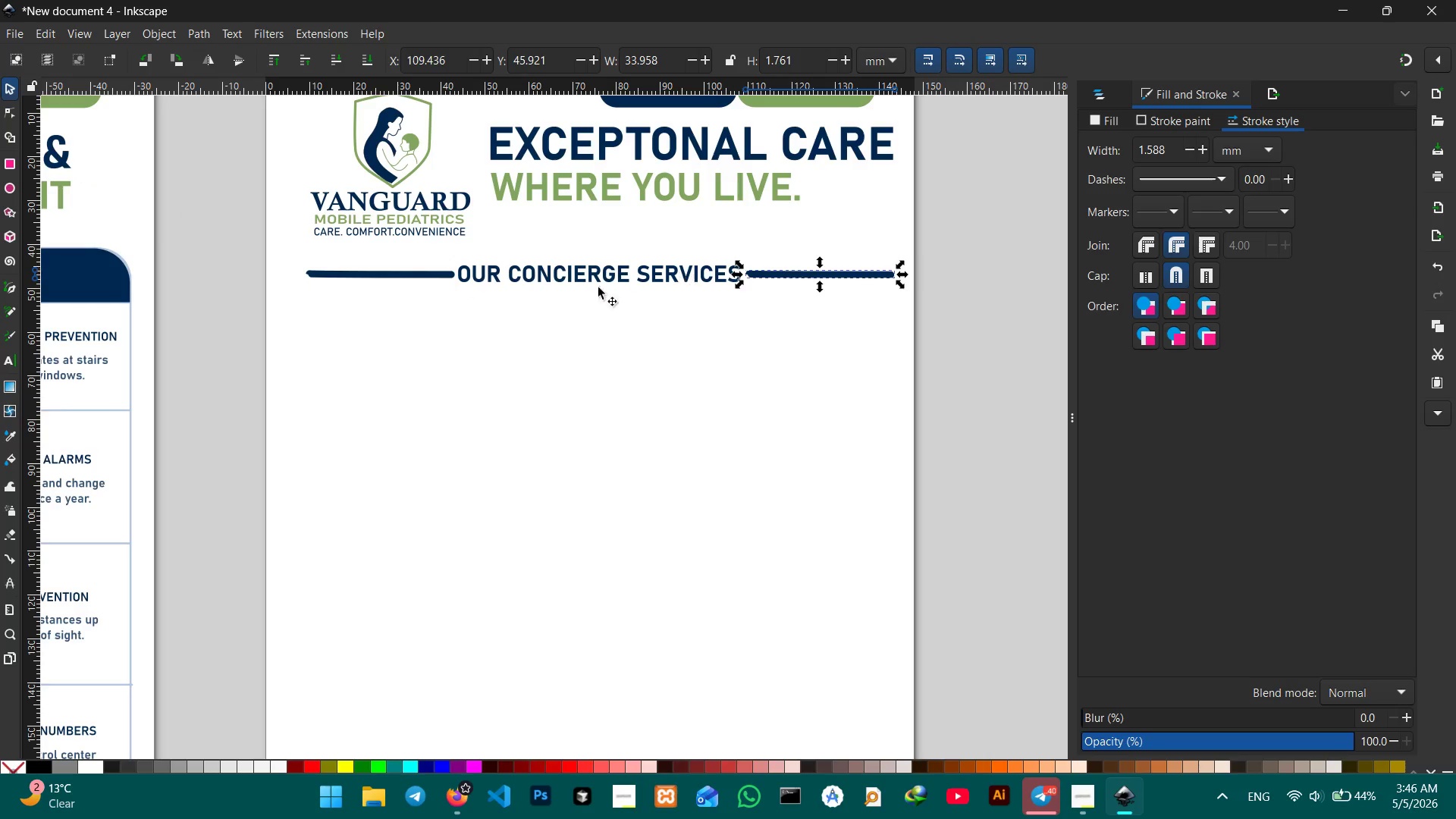 
hold_key(key=ShiftLeft, duration=1.39)
left_click([441, 276])
 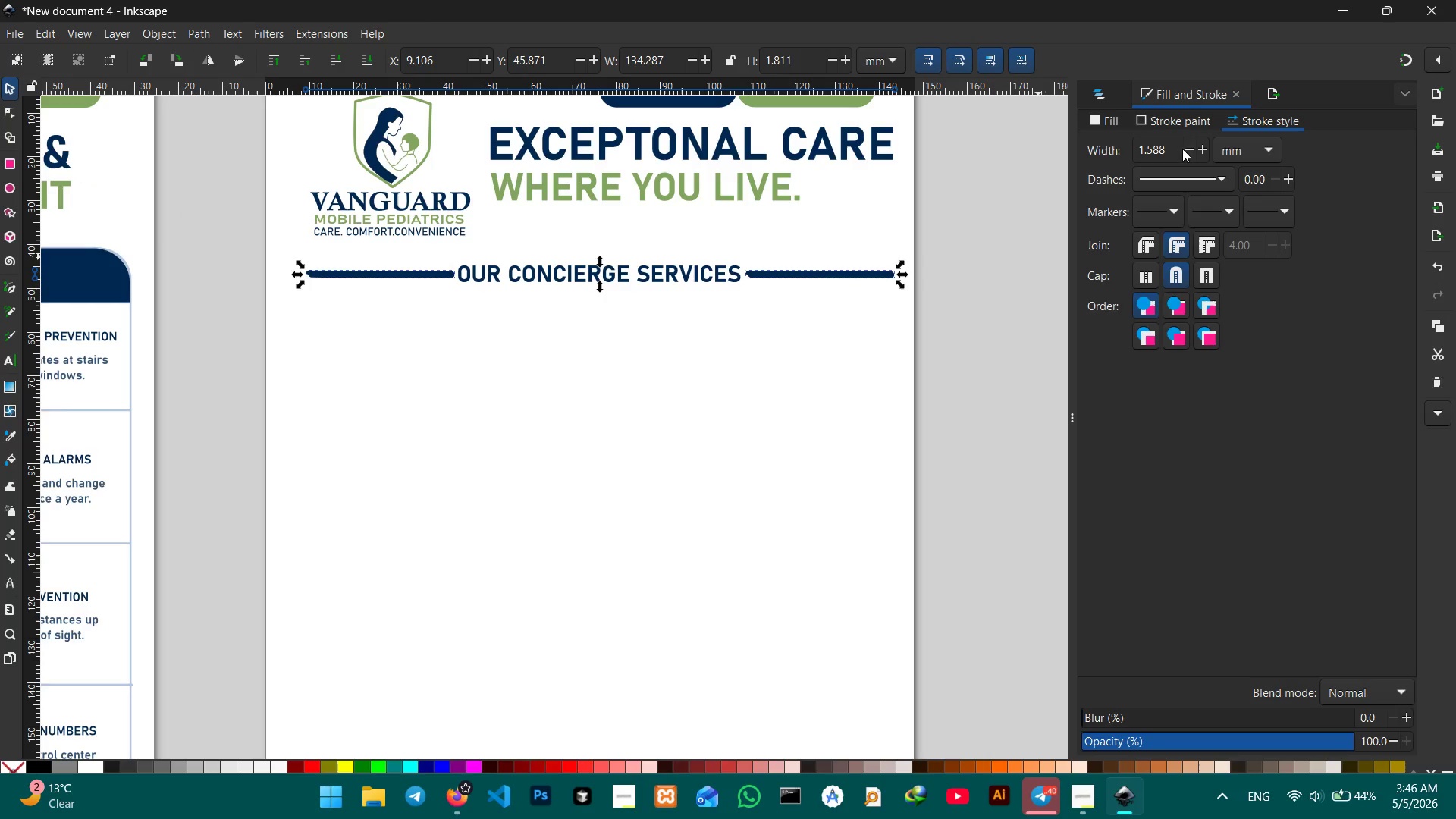 
left_click_drag(start_coordinate=[1170, 149], to_coordinate=[1122, 149])
 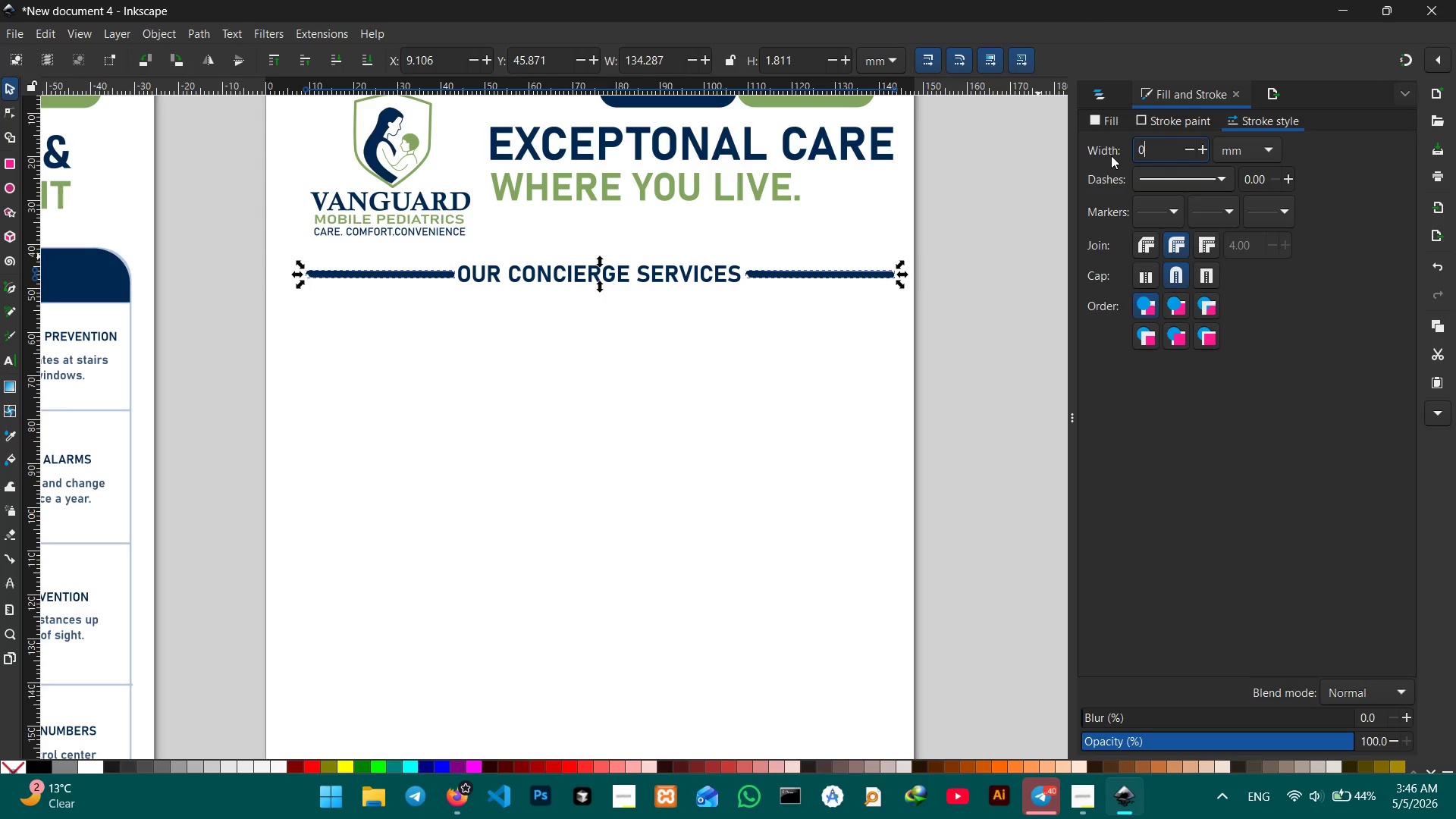 
key(Numpad0)
 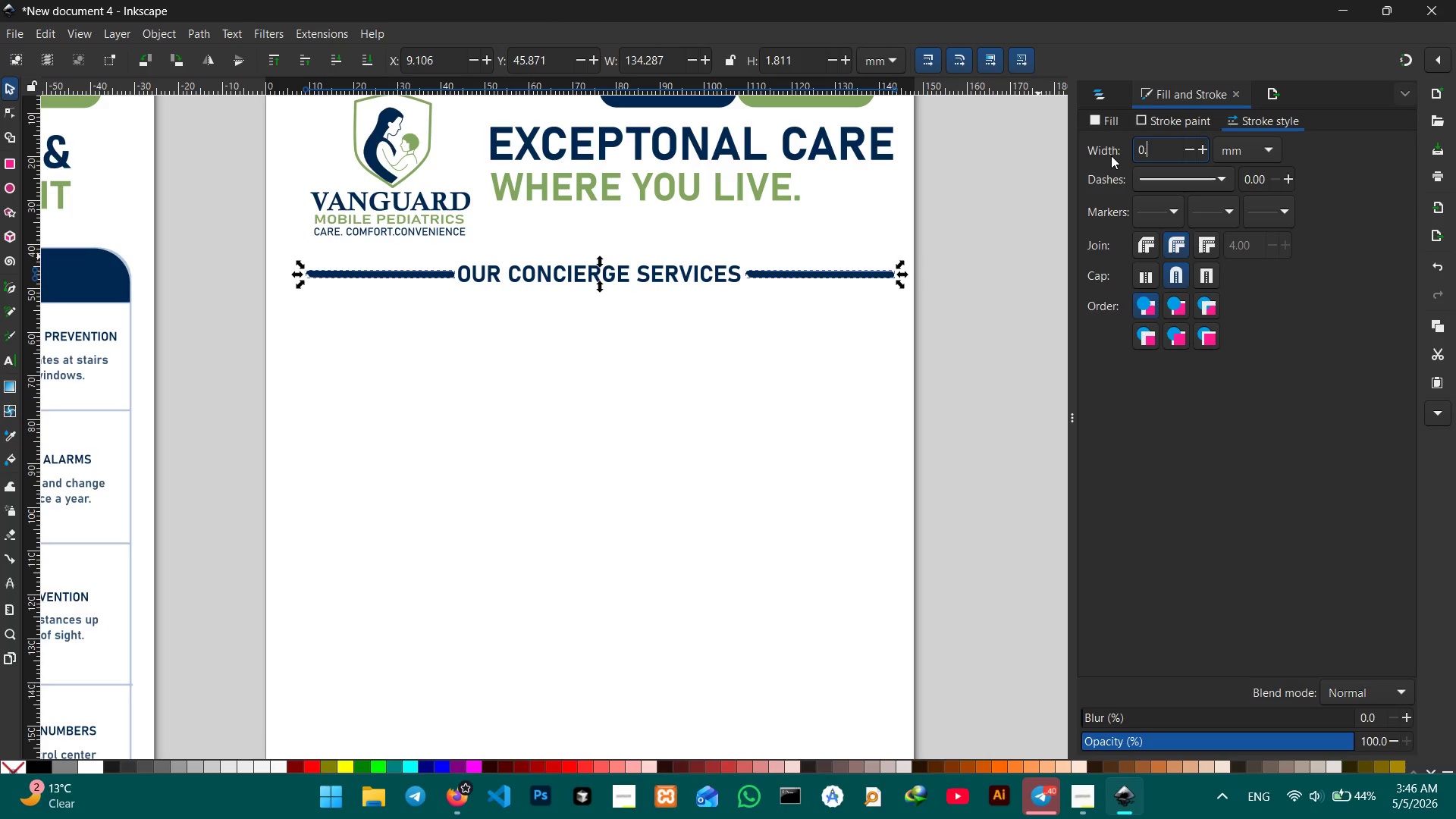 
key(NumpadDecimal)
 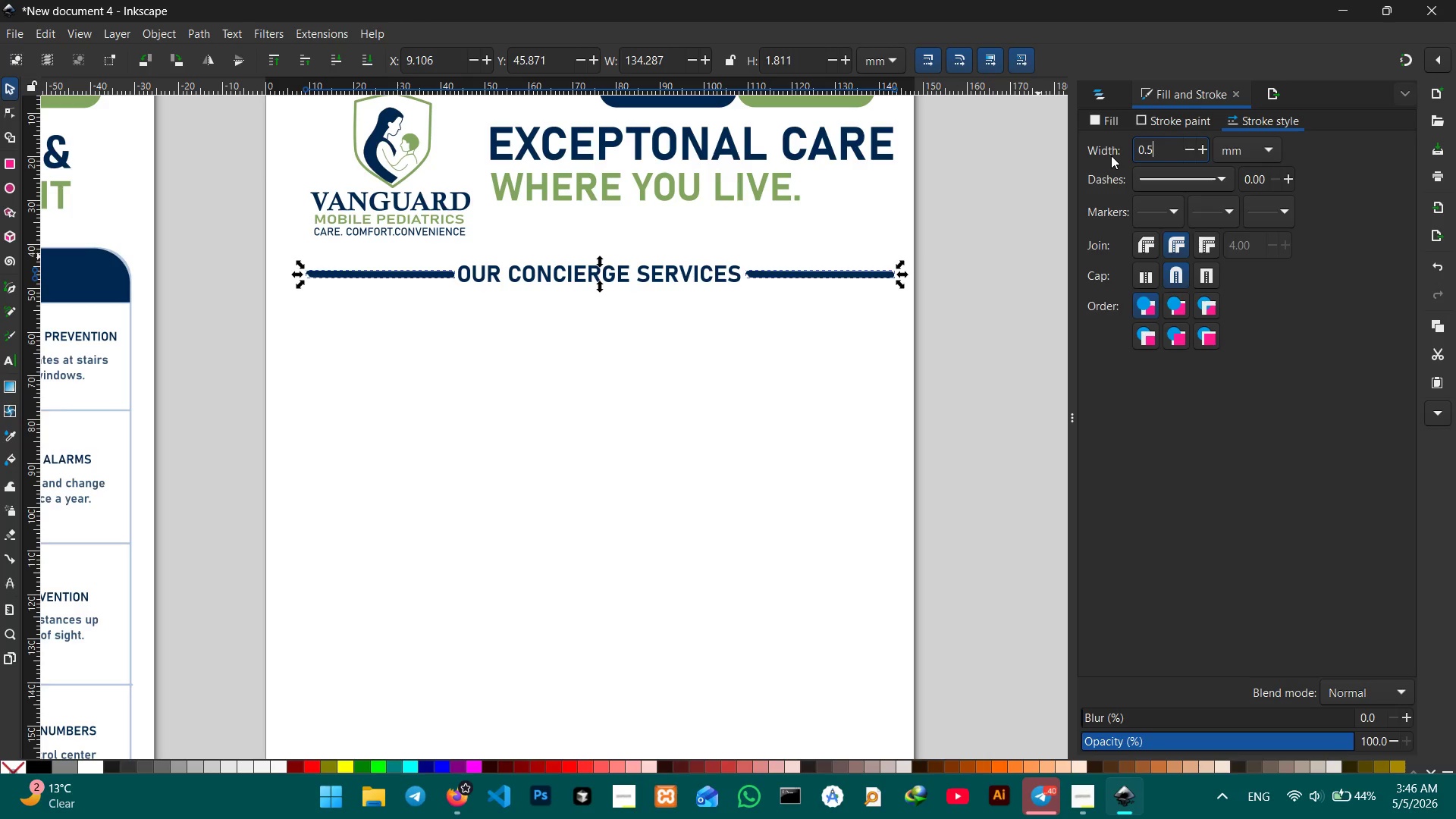 
key(Numpad5)
 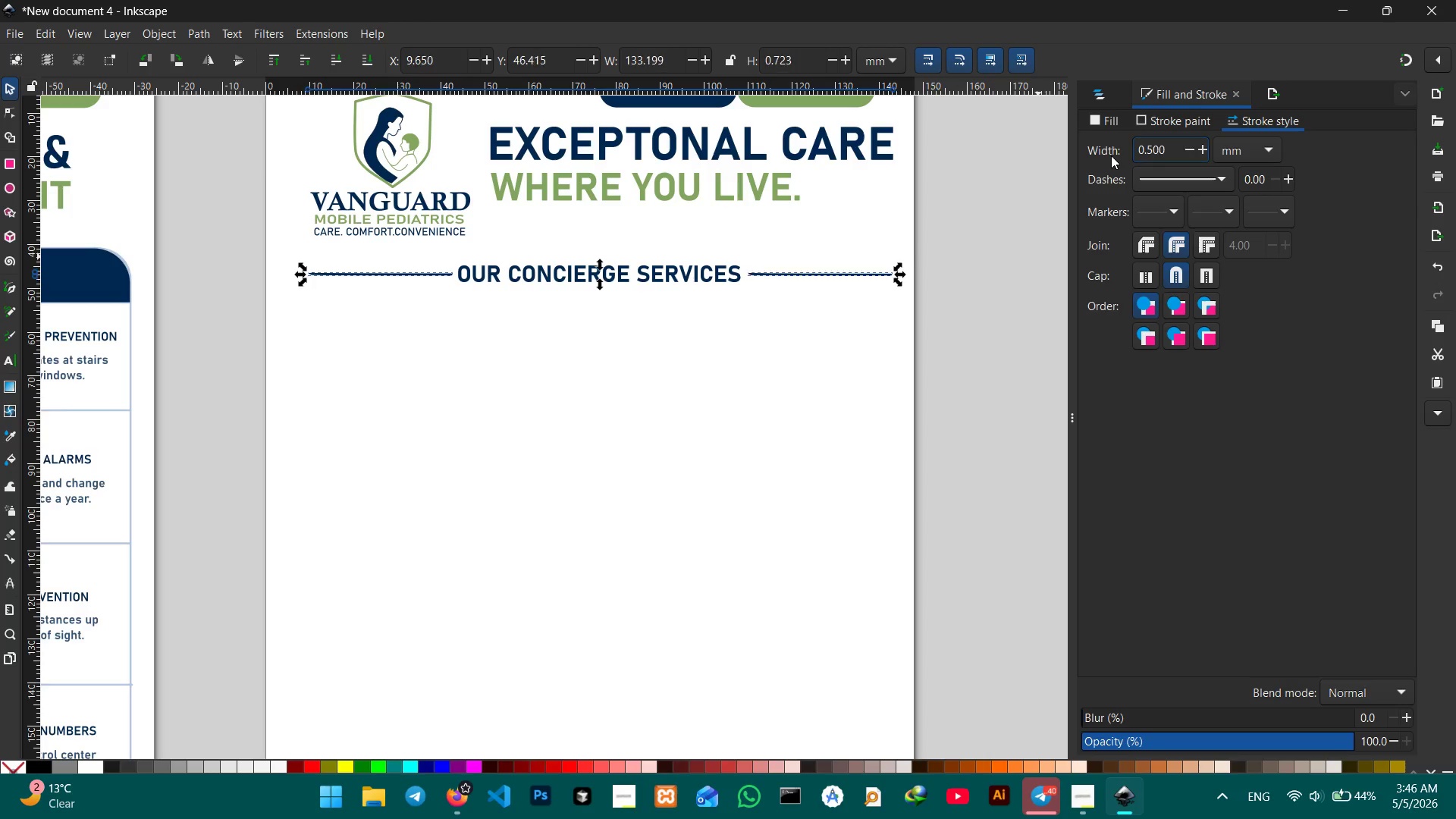 
key(Enter)
 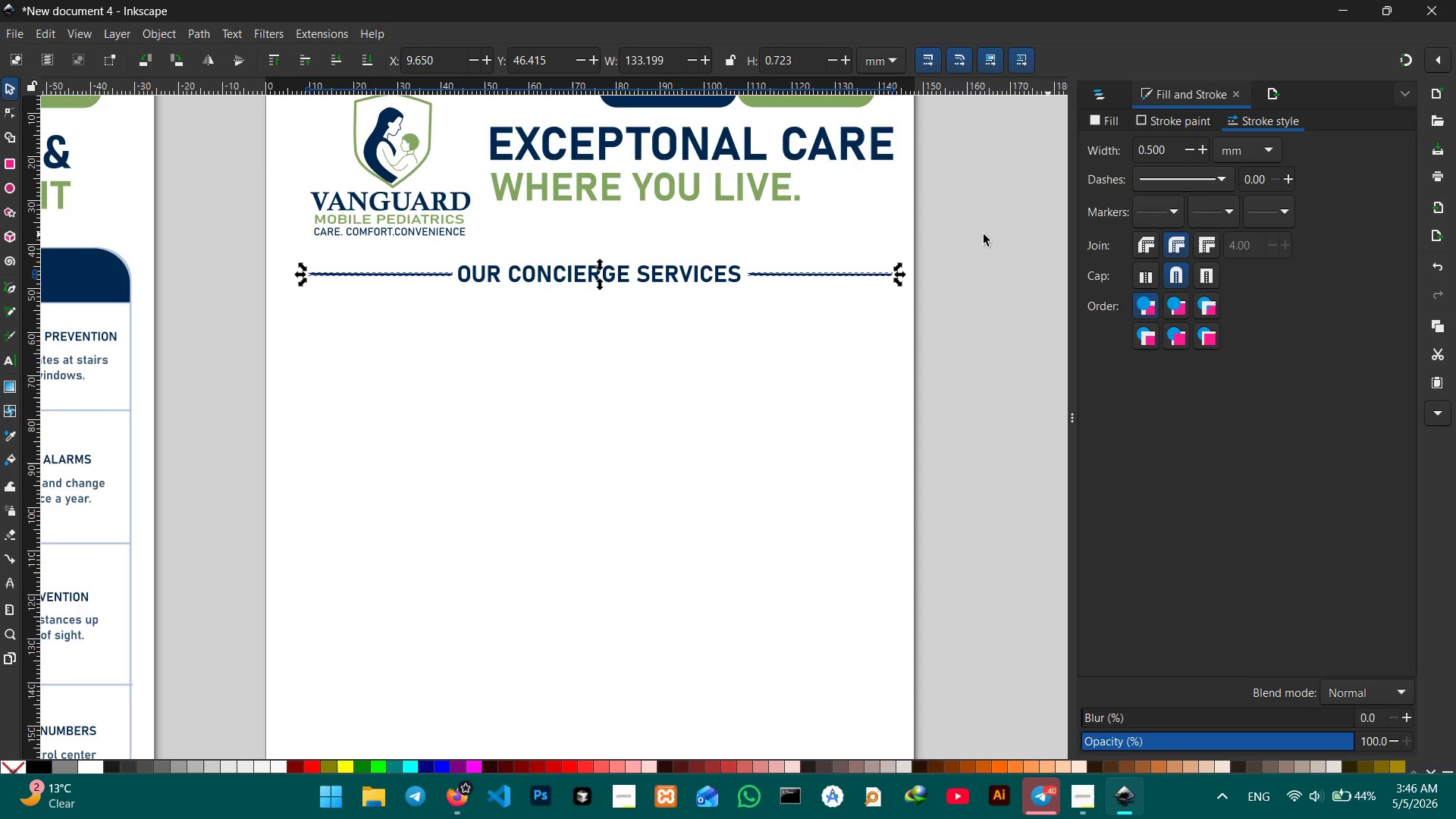 
left_click([723, 351])
 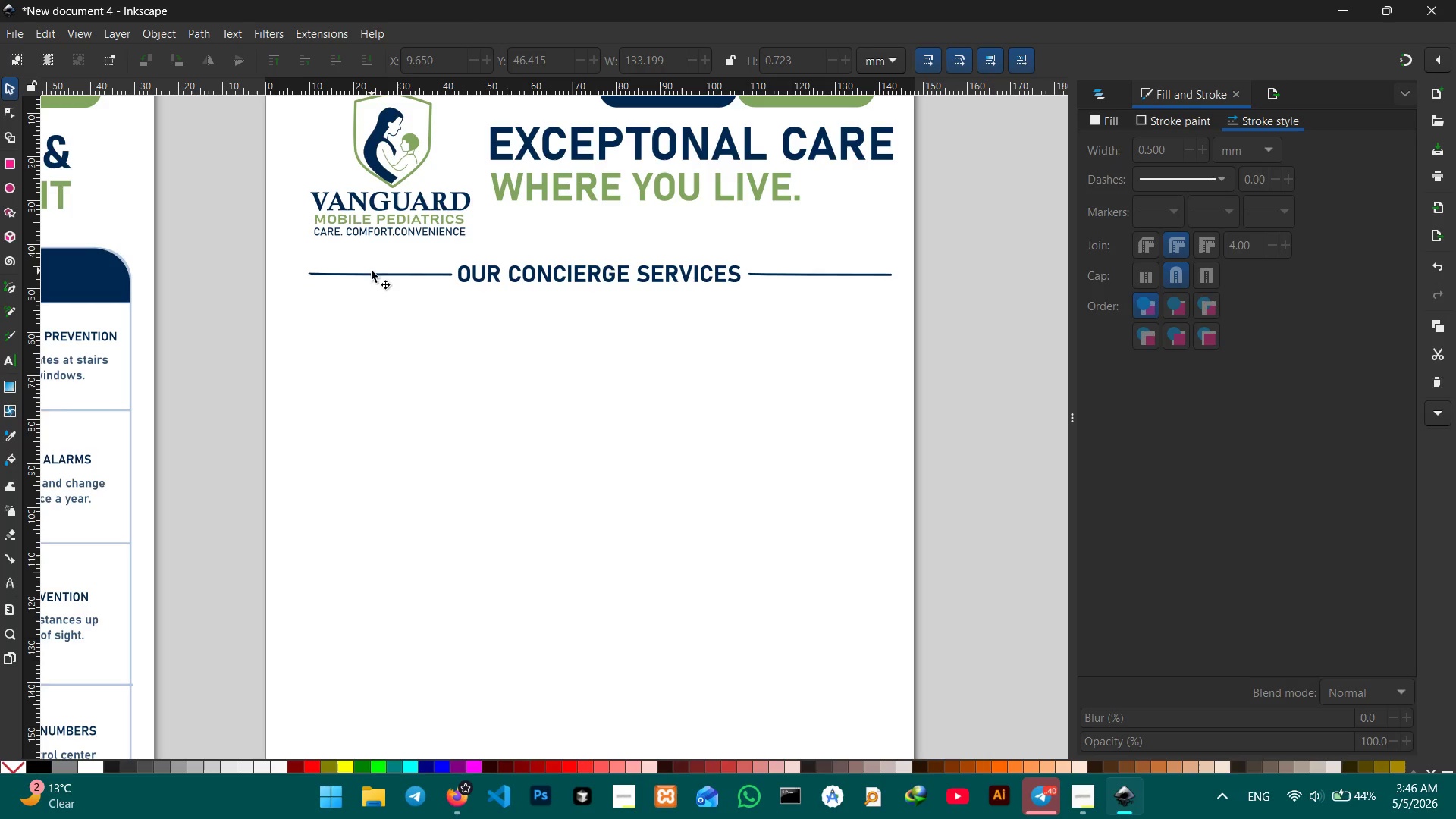 
left_click([378, 275])
 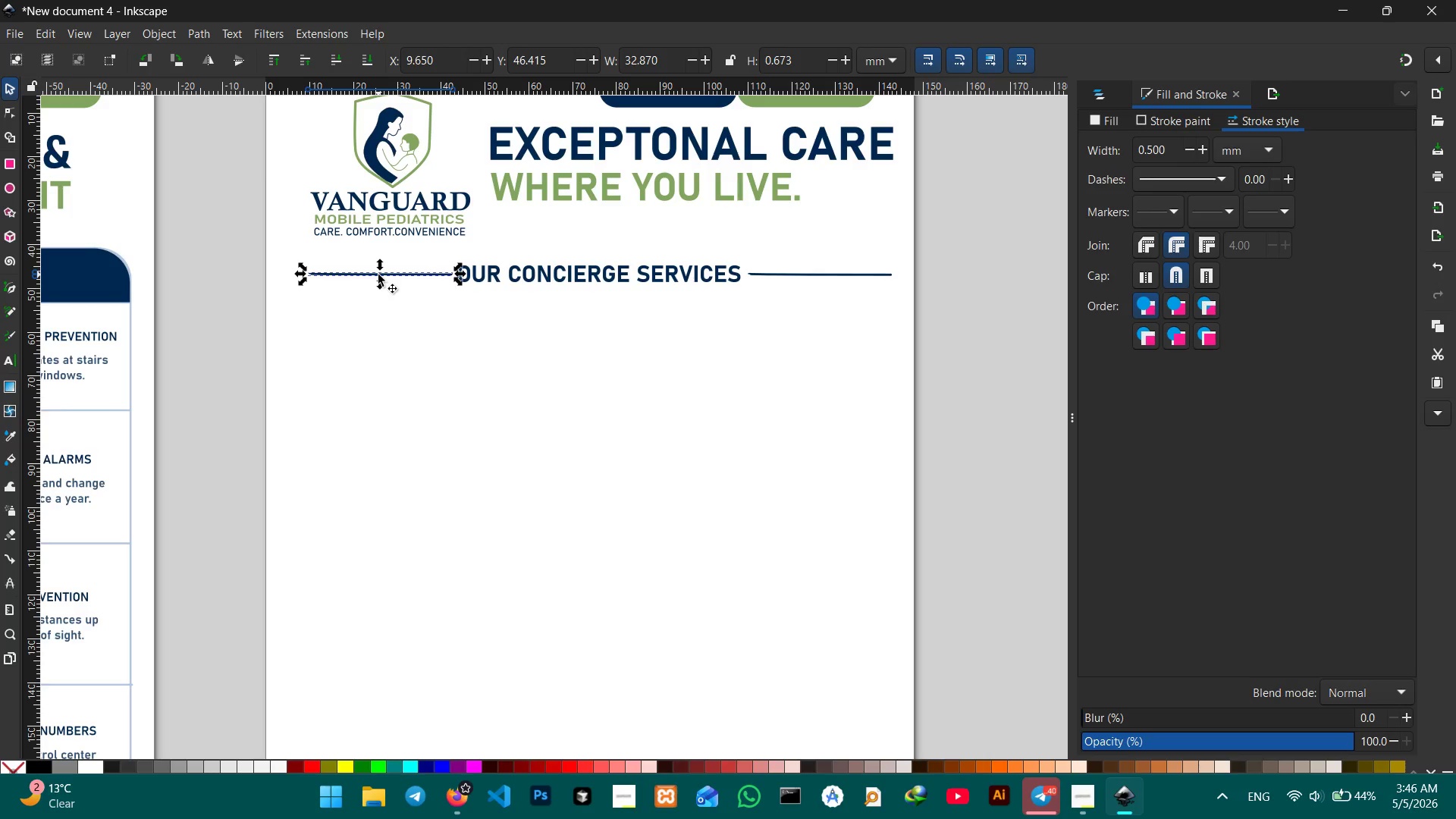 
left_click([638, 340])
 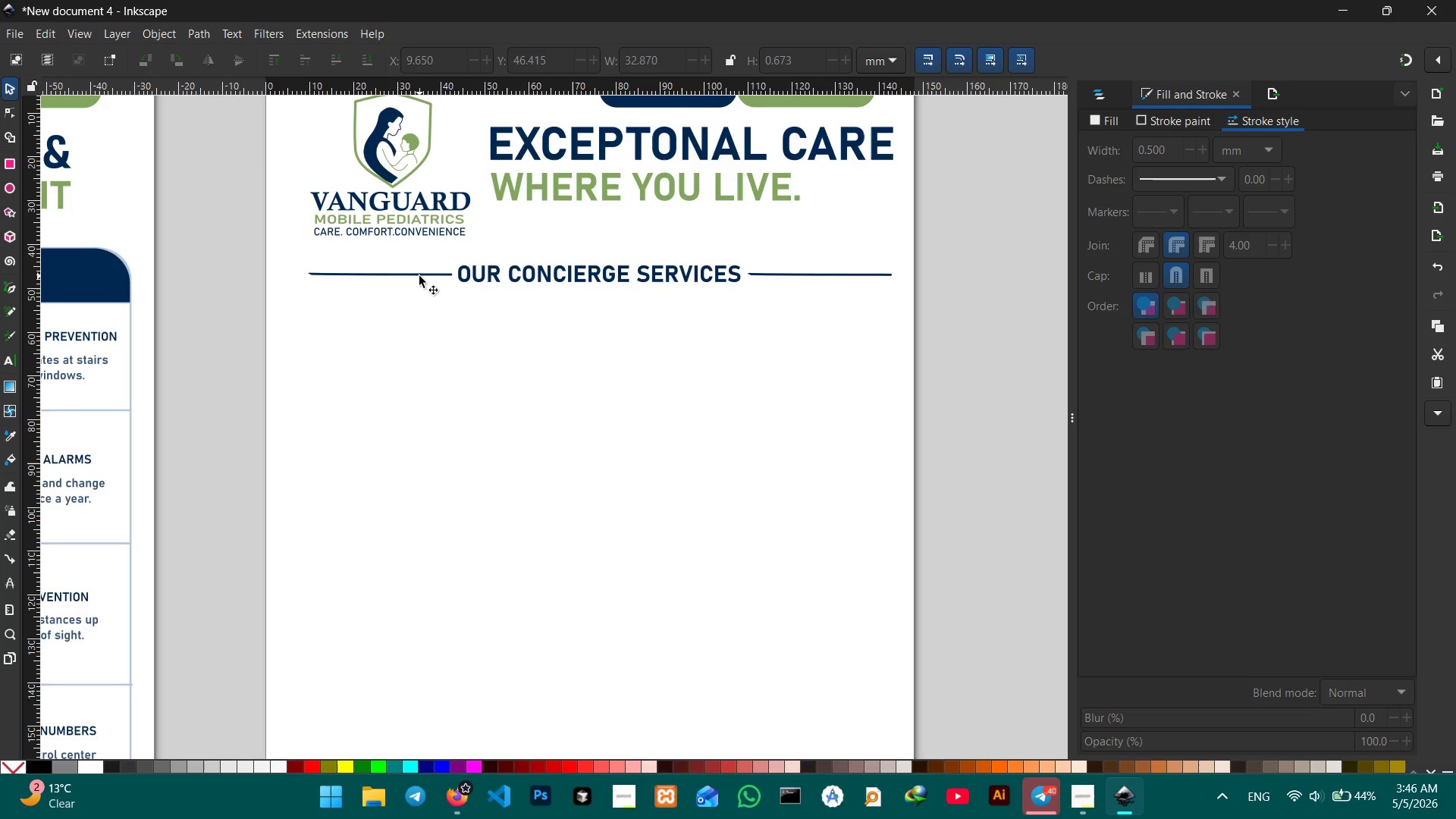 
scroll: coordinate [795, 395], scroll_direction: up, amount: 1.0
 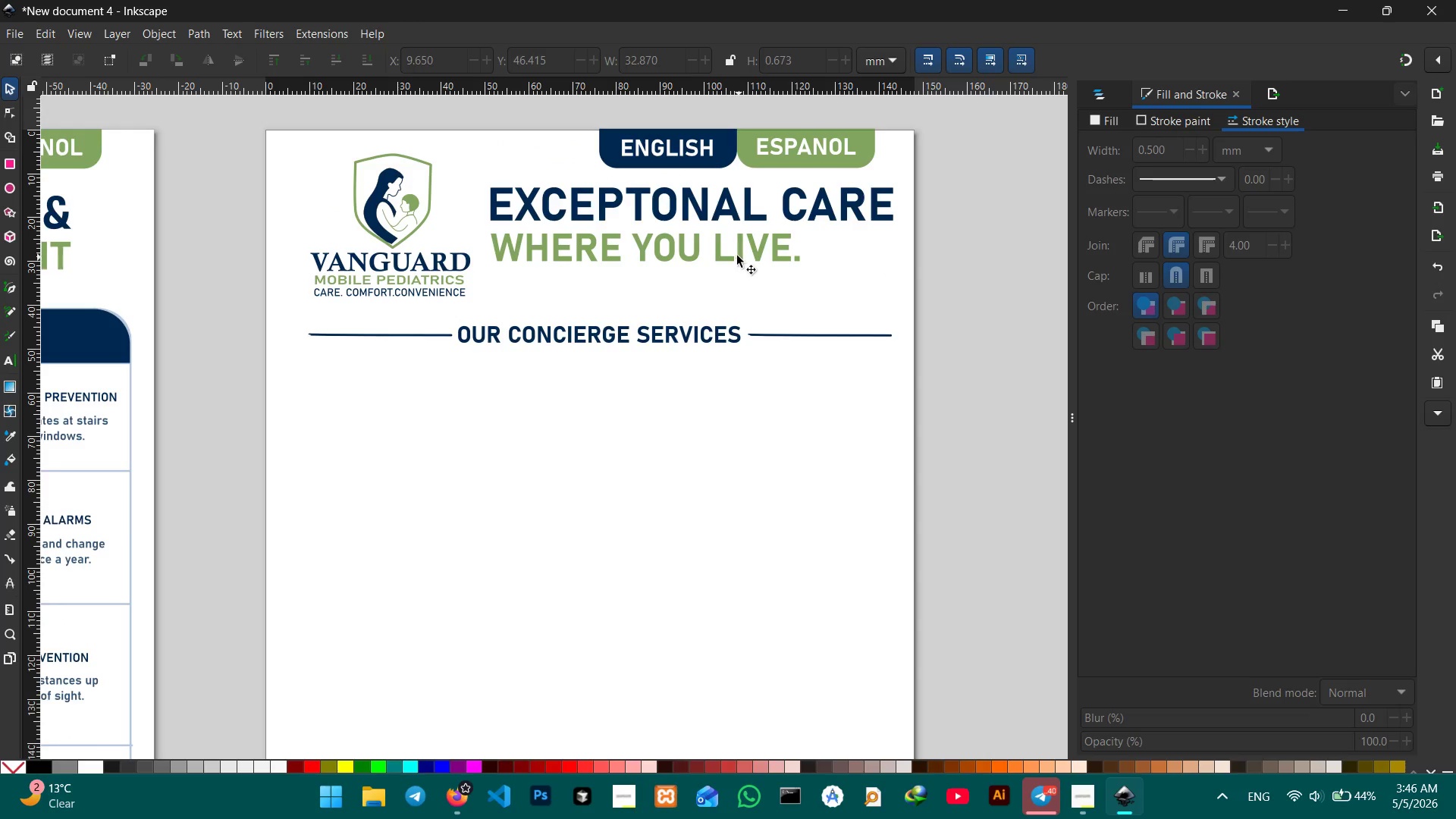 
left_click([729, 219])
 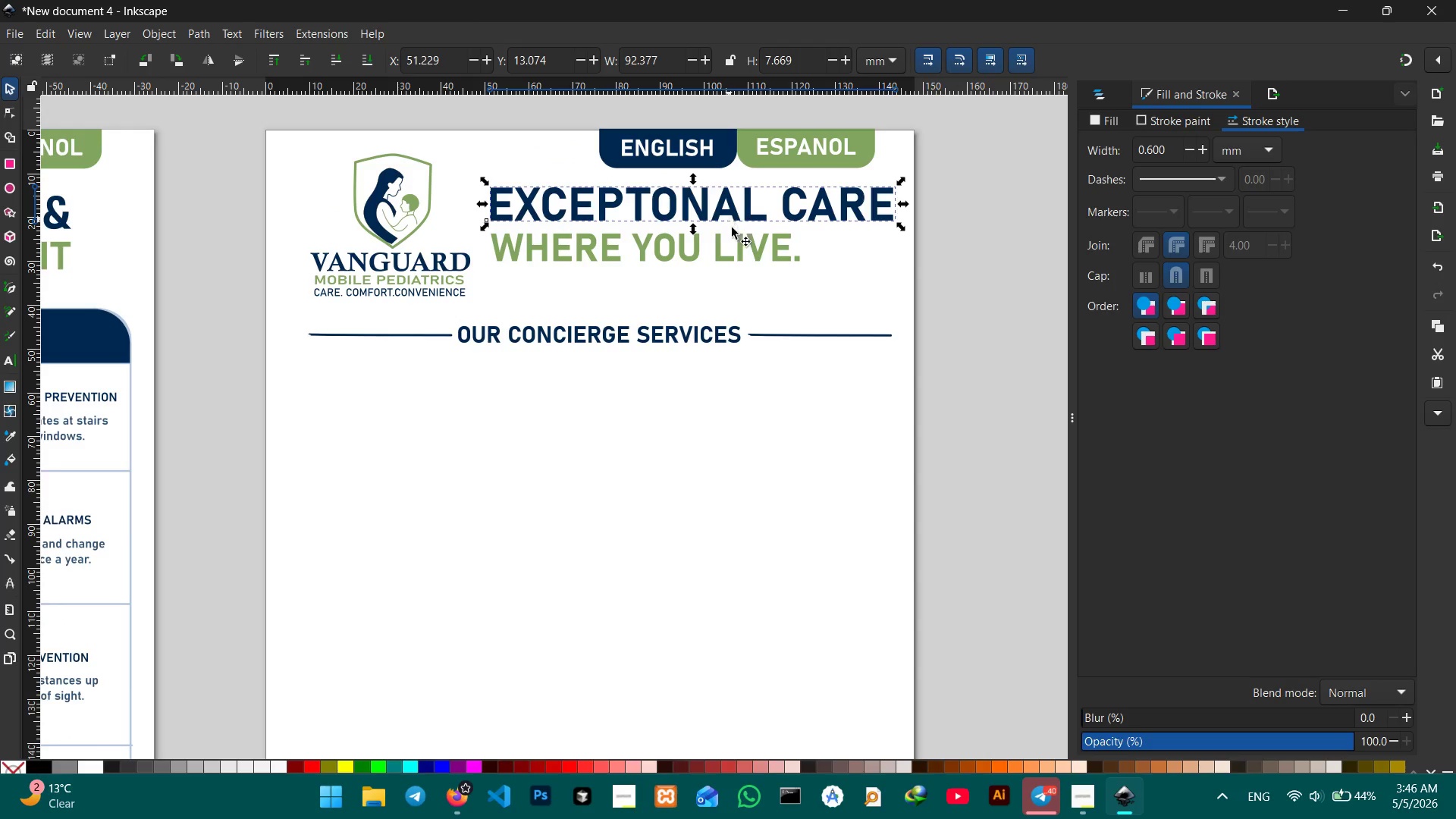 
hold_key(key=ShiftLeft, duration=0.72)
left_click([739, 246])
 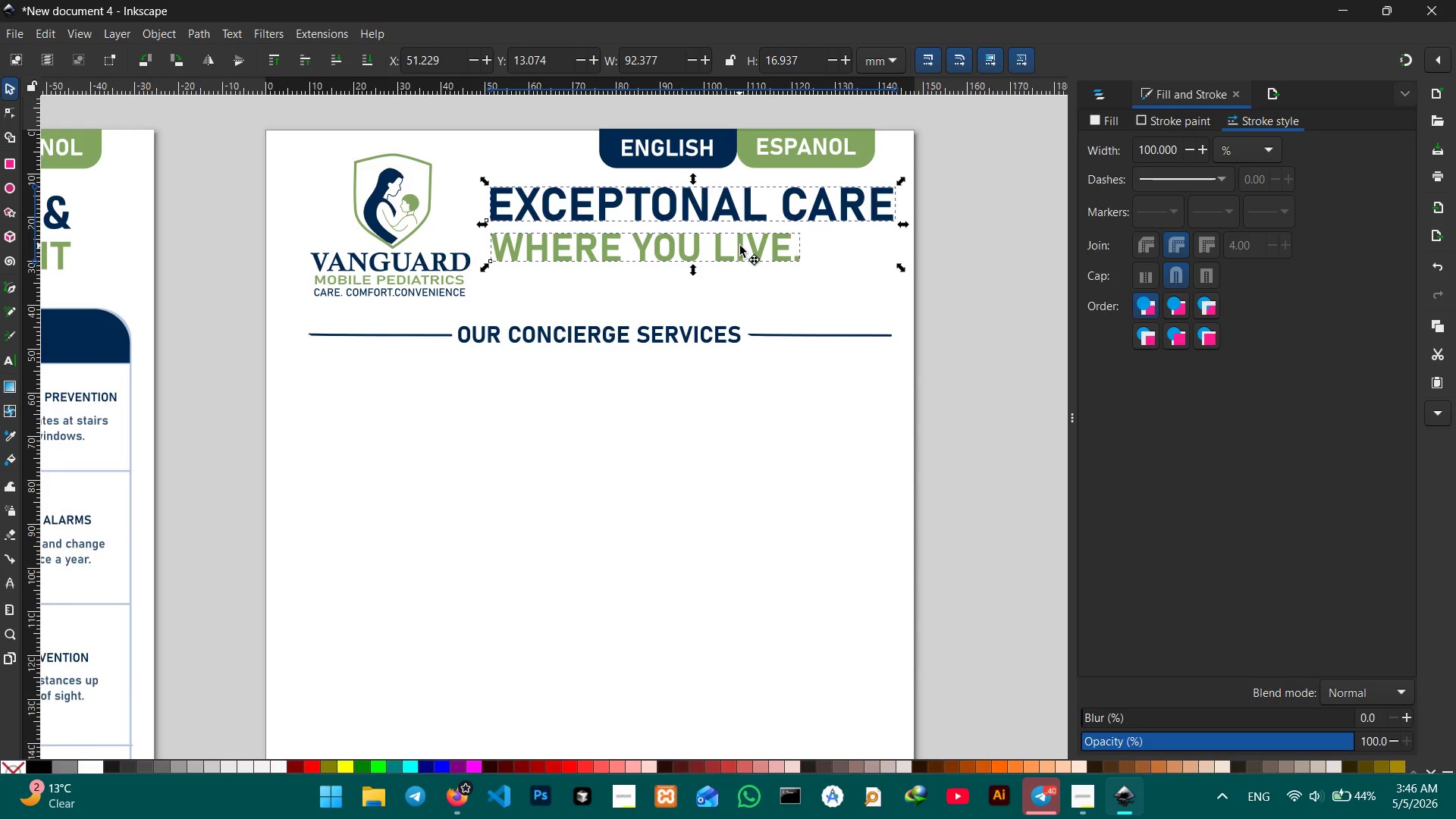 
left_click_drag(start_coordinate=[739, 246], to_coordinate=[746, 265])
 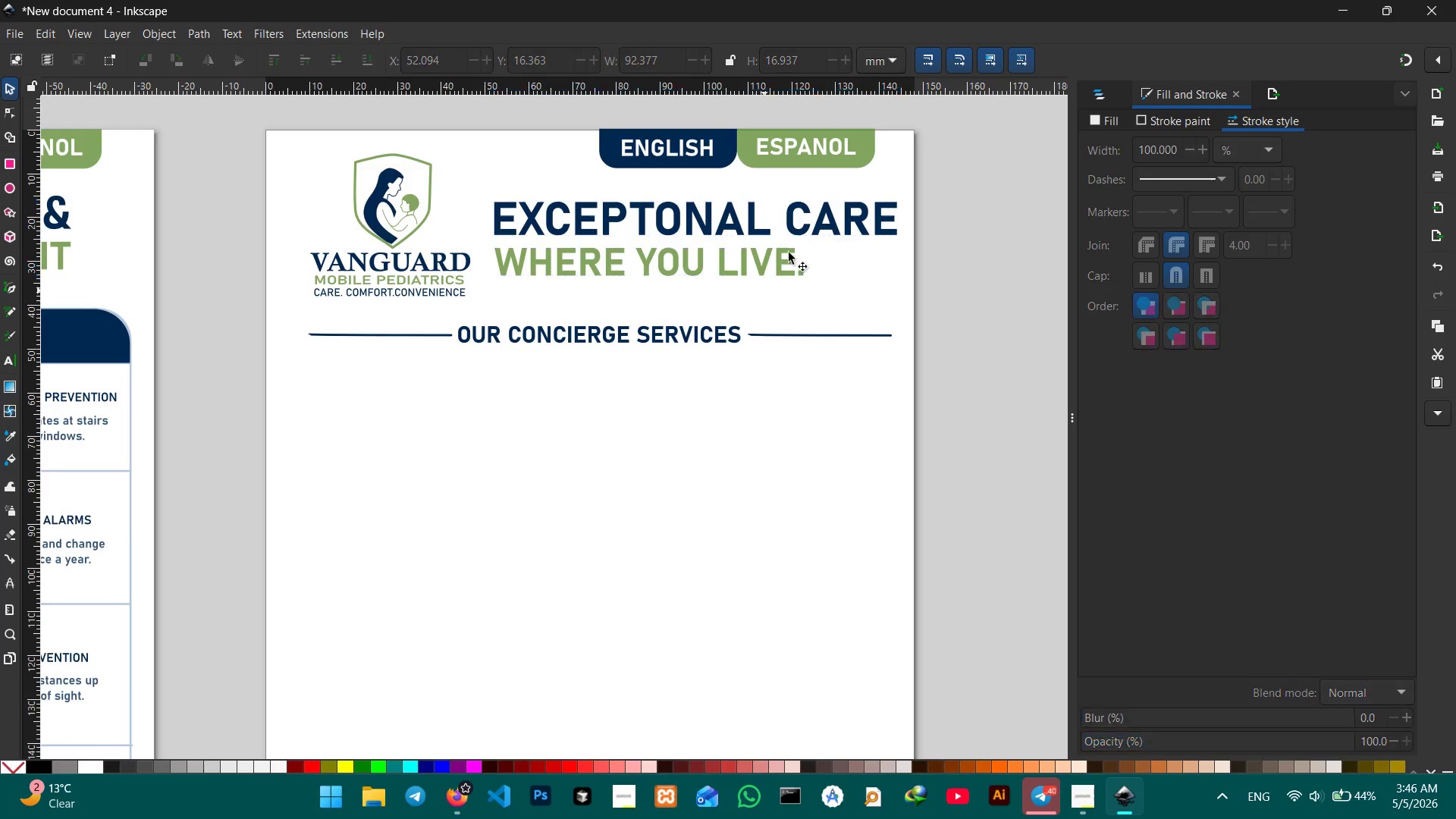 
double_click([813, 225])
 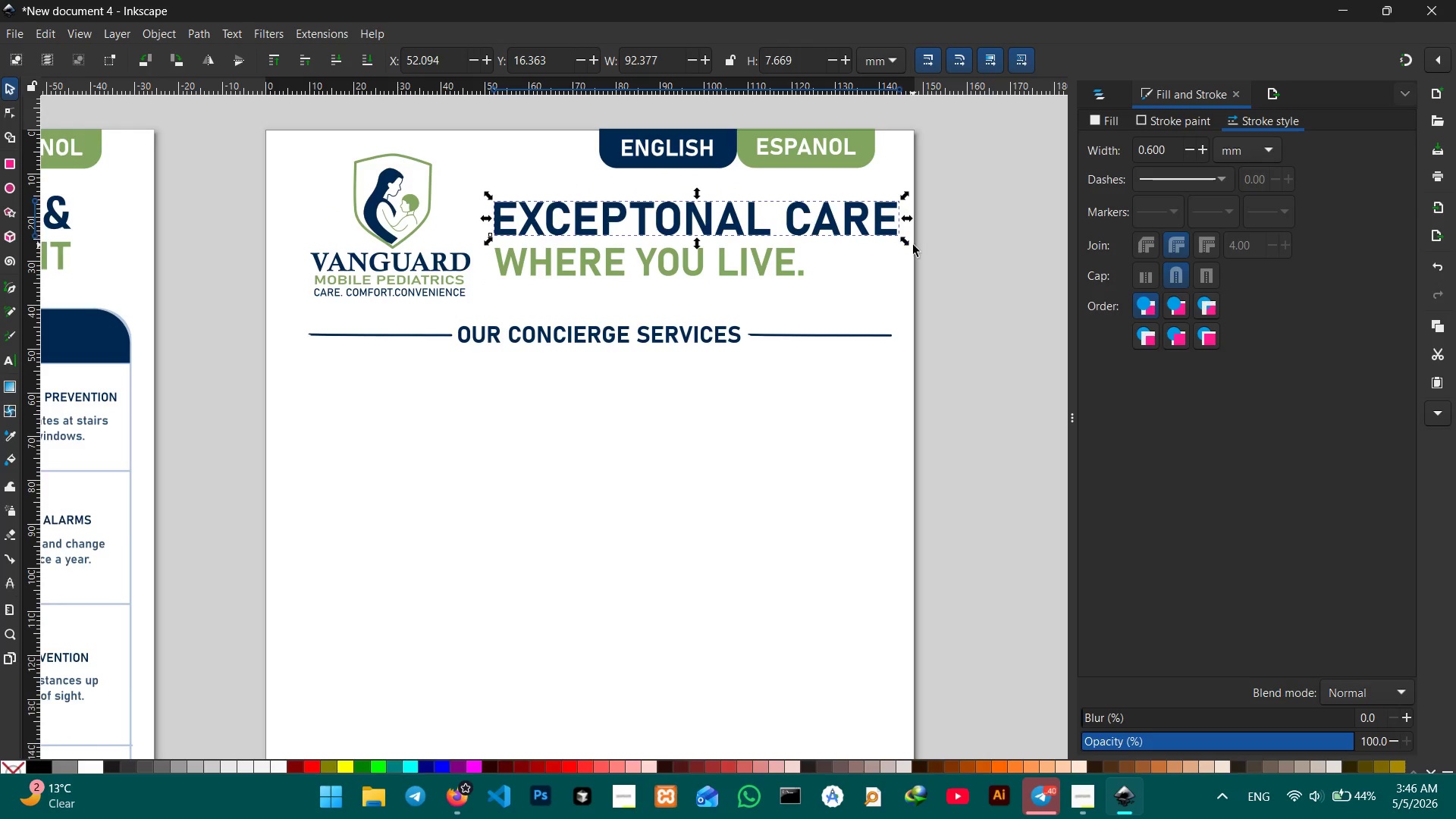 
hold_key(key=ControlLeft, duration=2.05)
left_click_drag(start_coordinate=[908, 244], to_coordinate=[903, 240])
 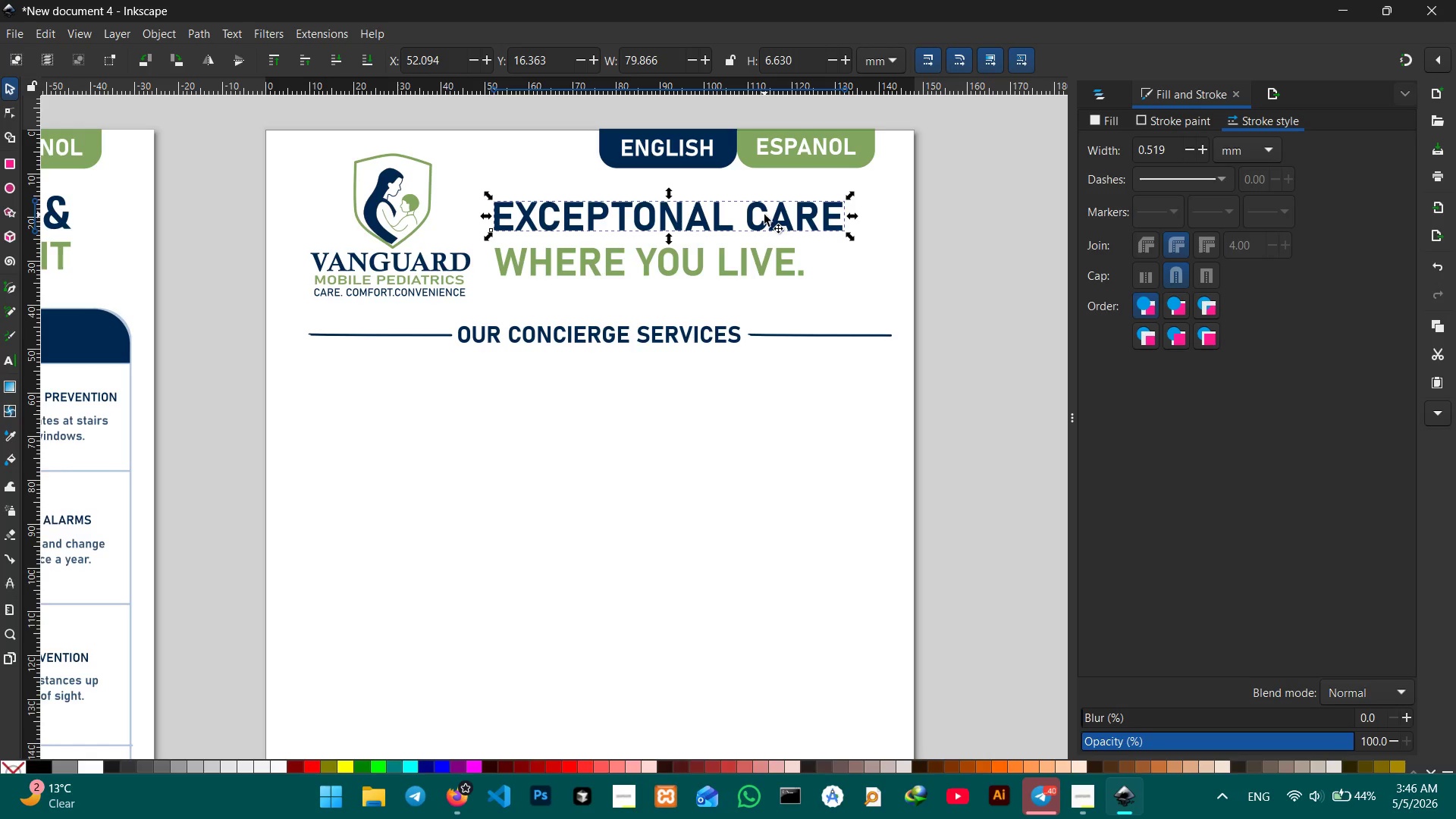 
left_click_drag(start_coordinate=[764, 219], to_coordinate=[767, 229])
 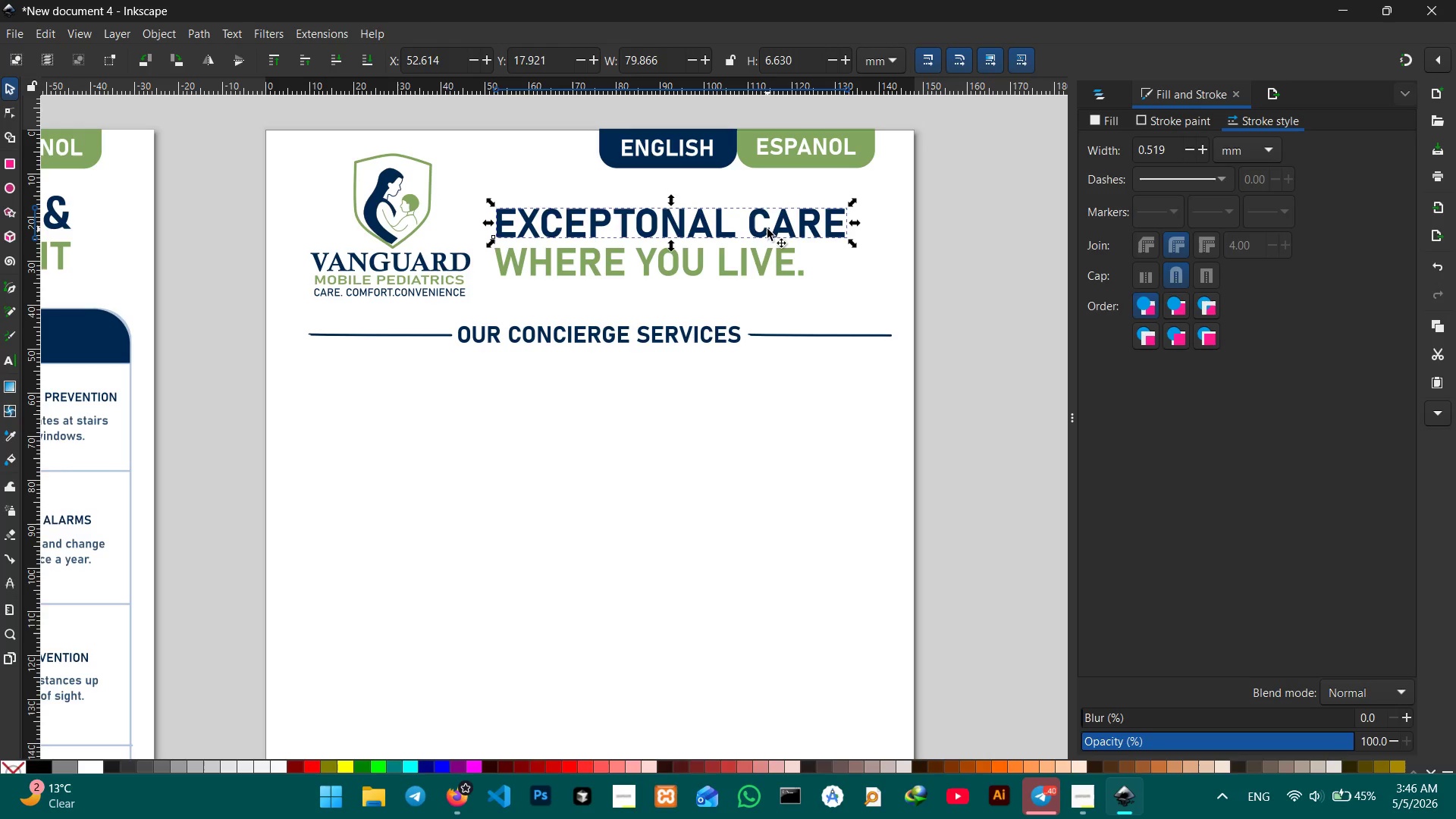 
hold_key(key=ShiftLeft, duration=1.3)
left_click([747, 267])
 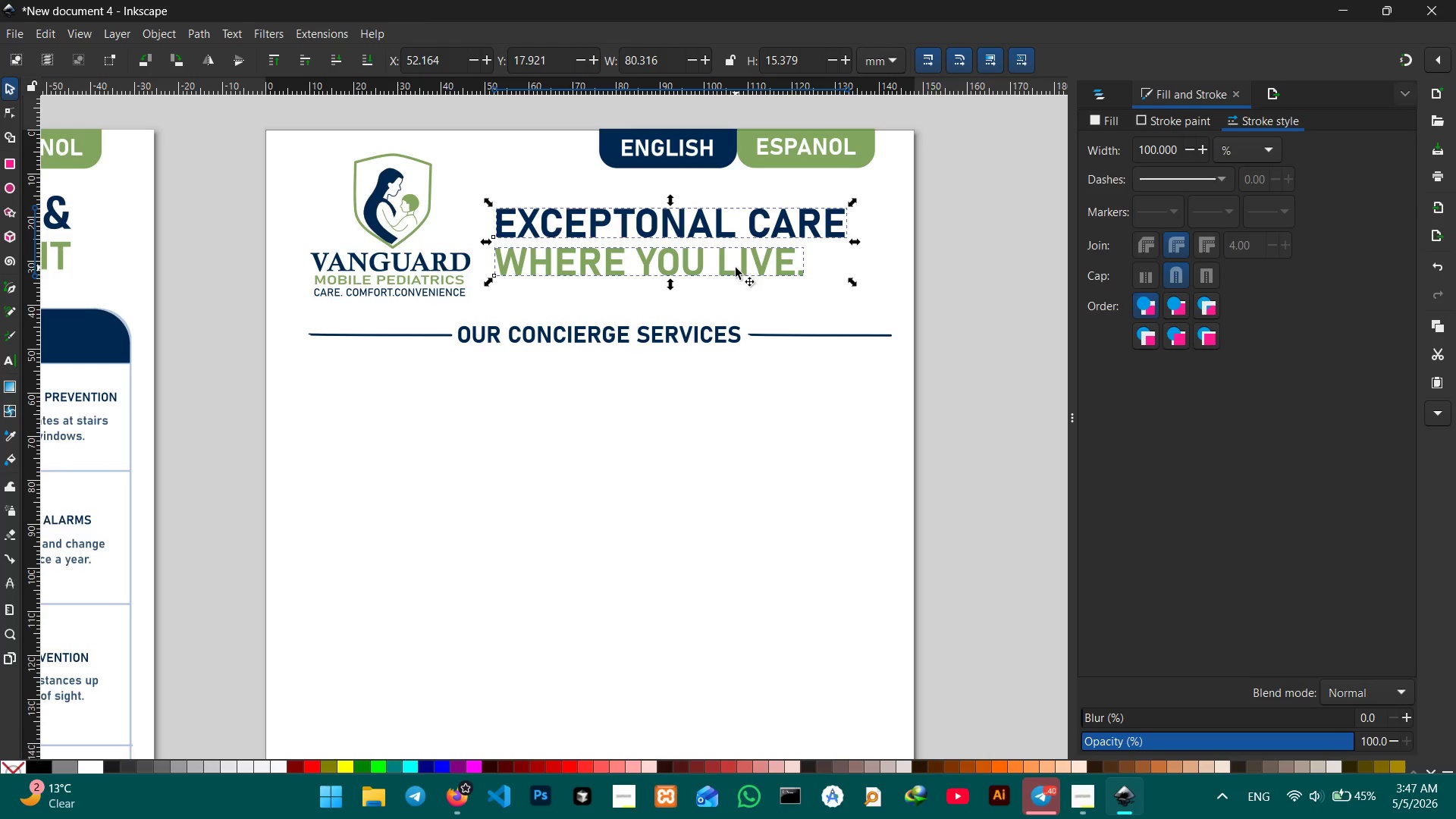 
left_click_drag(start_coordinate=[736, 268], to_coordinate=[762, 268])
 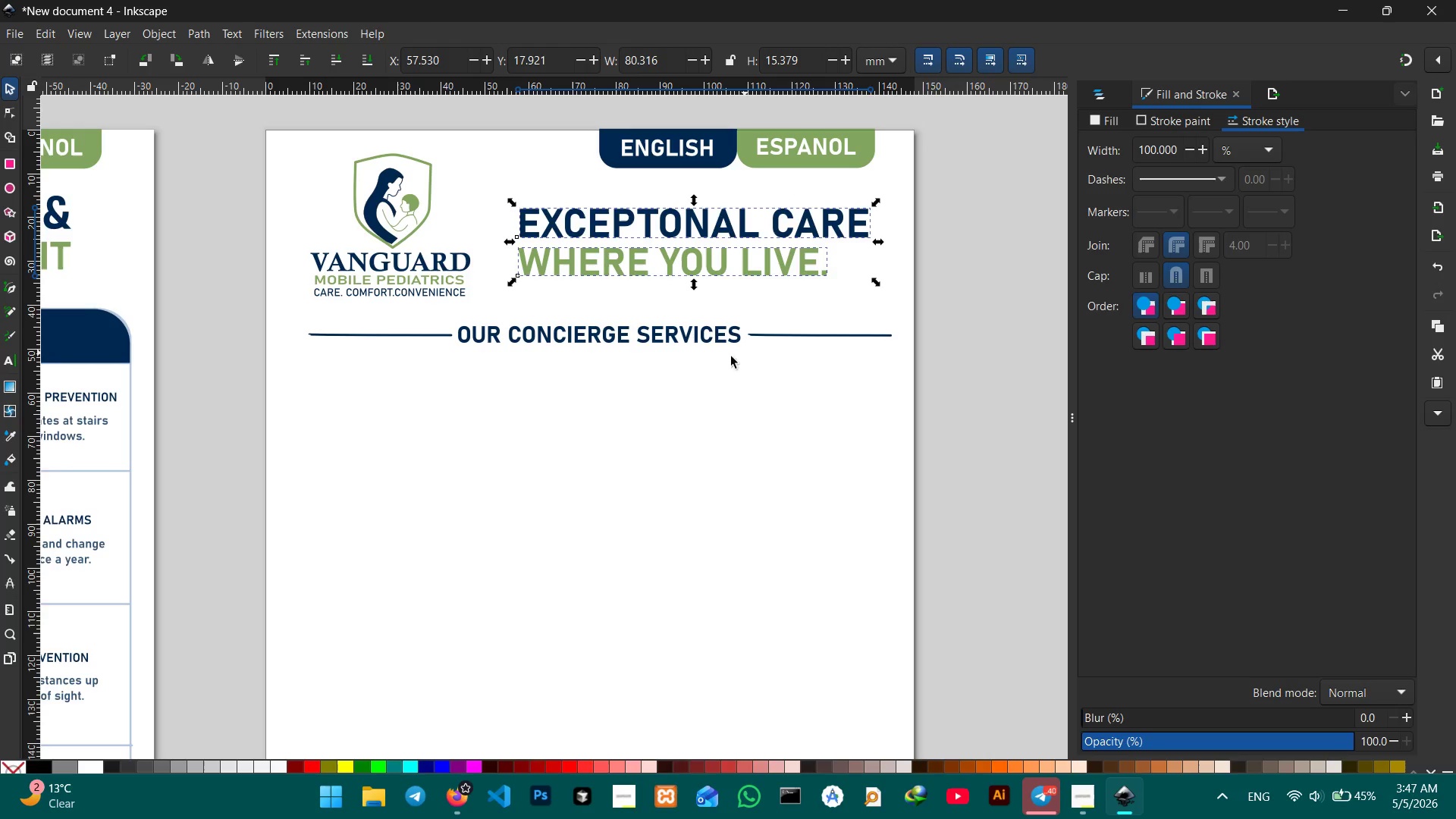 
left_click([643, 398])
 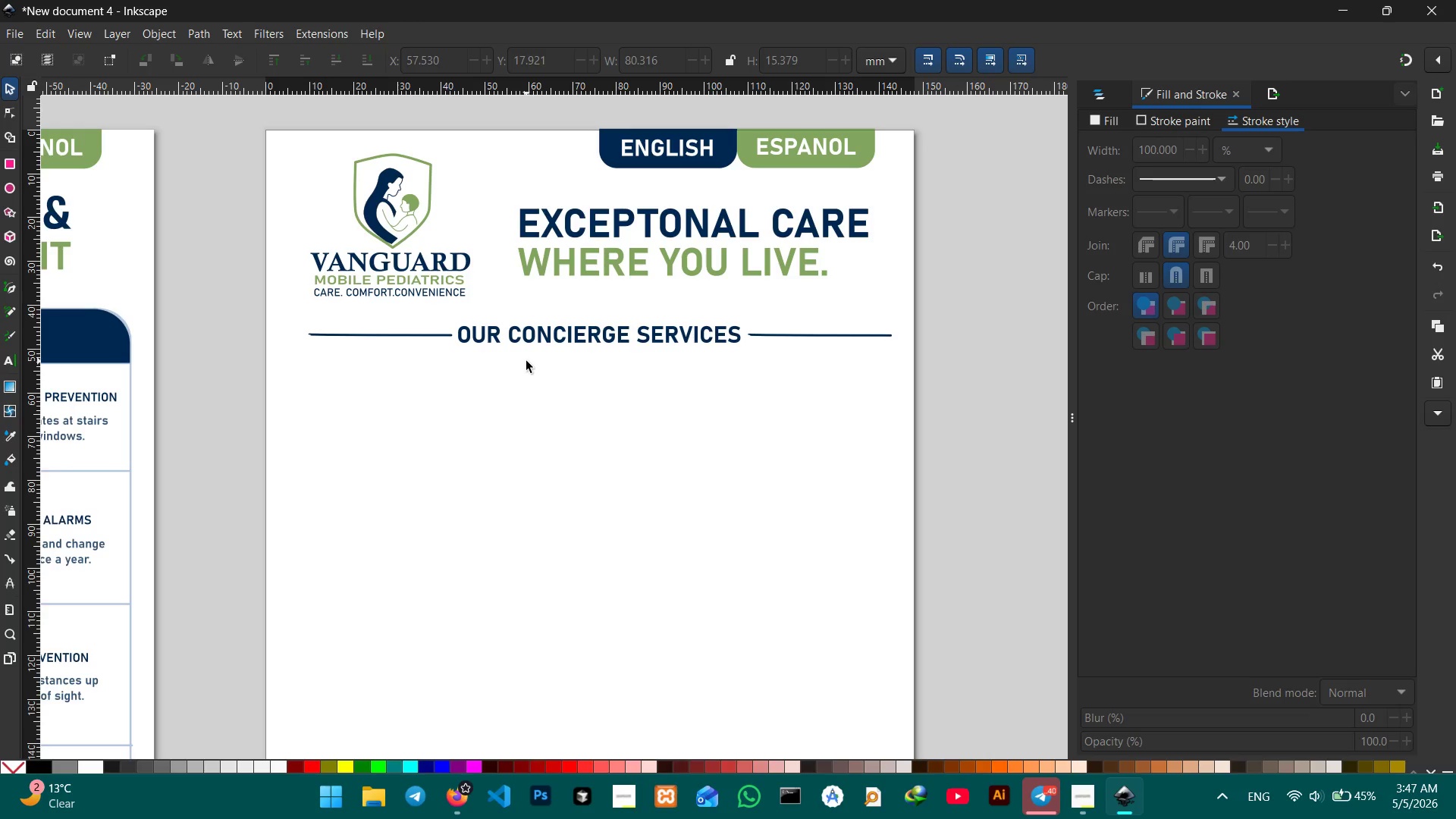 
wait(21.41)
 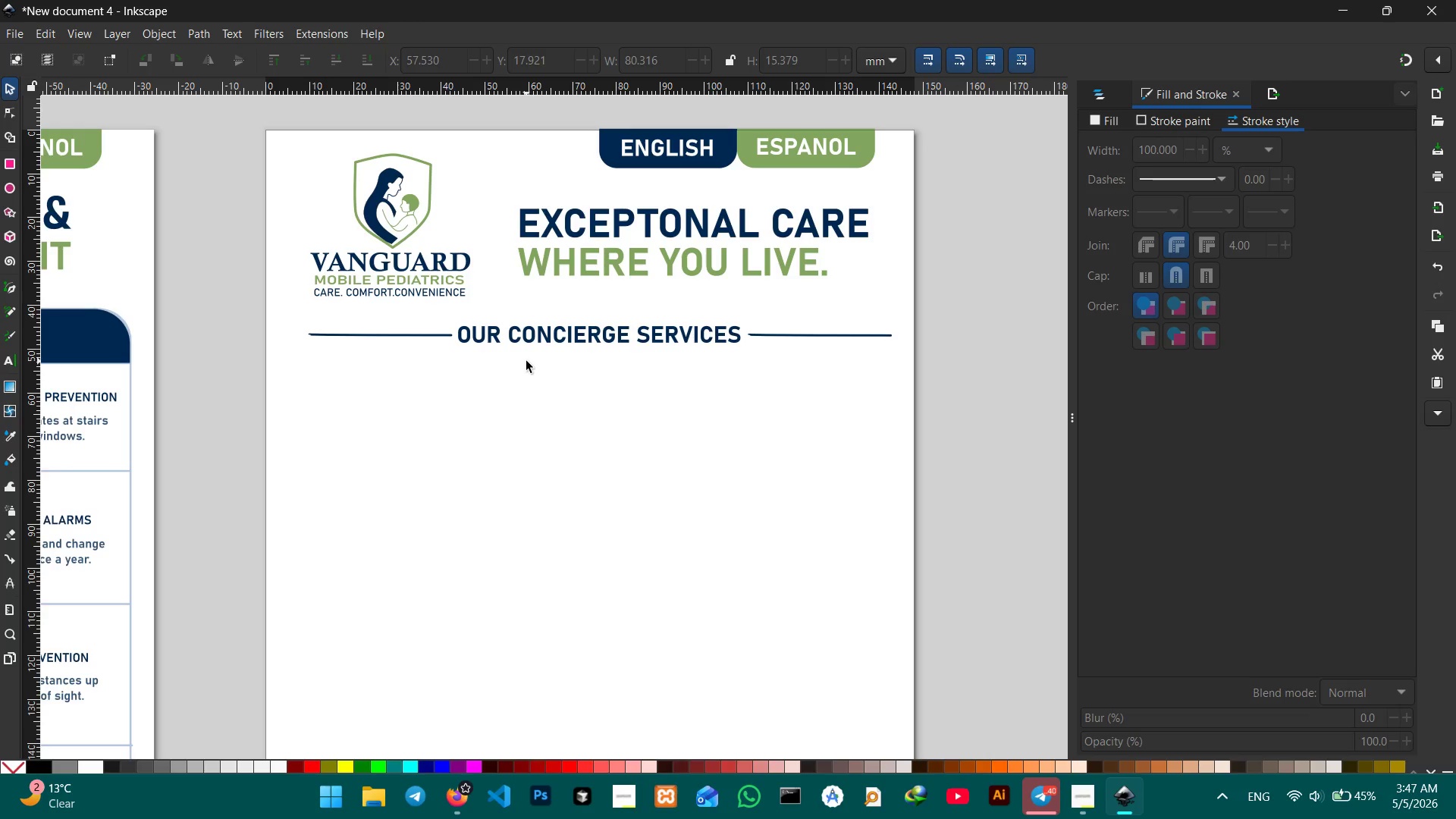 
scroll: coordinate [528, 351], scroll_direction: none, amount: 0.0
 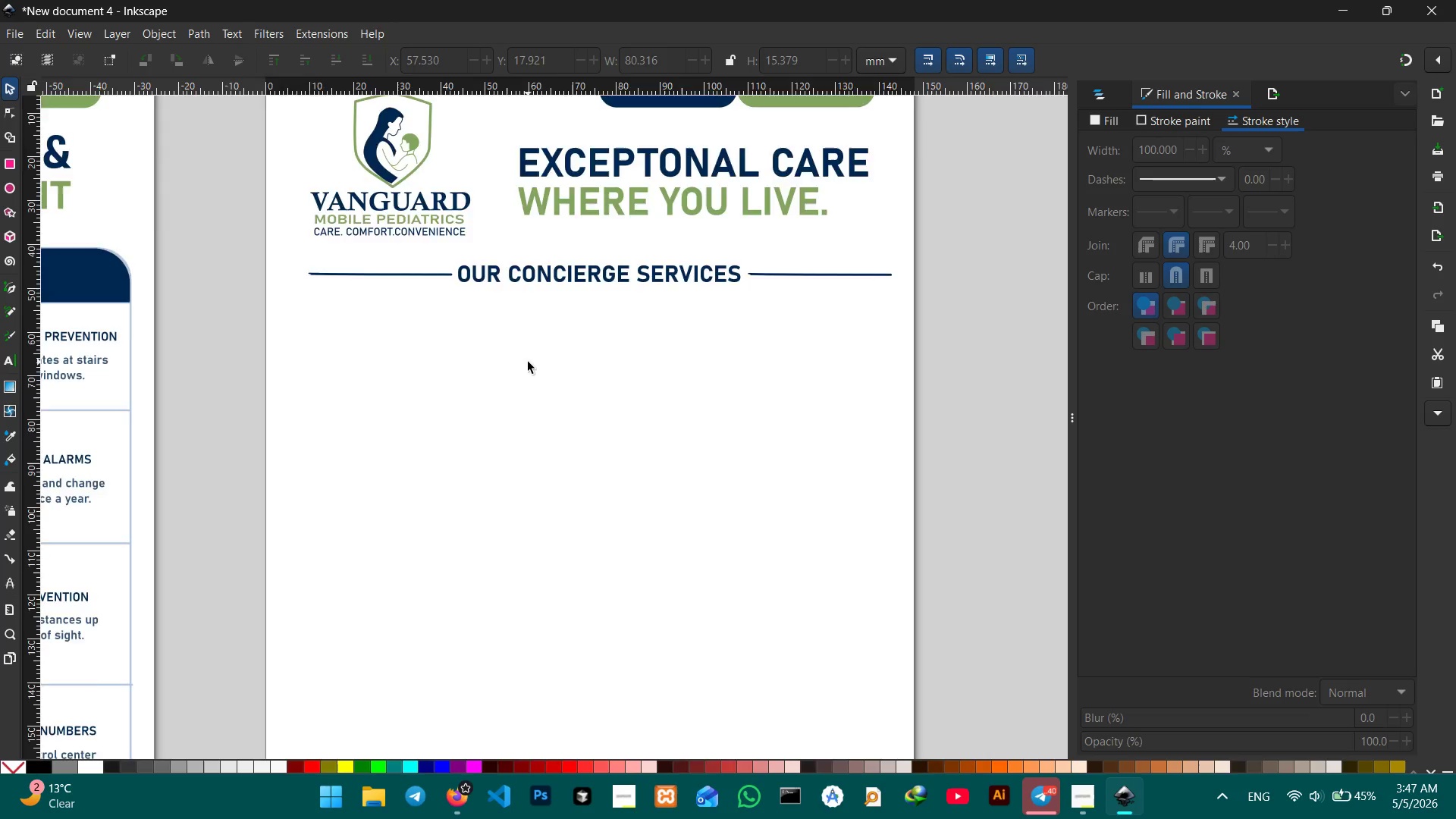 
hold_key(key=ControlLeft, duration=0.33)
scroll: coordinate [528, 362], scroll_direction: down, amount: 3.0
 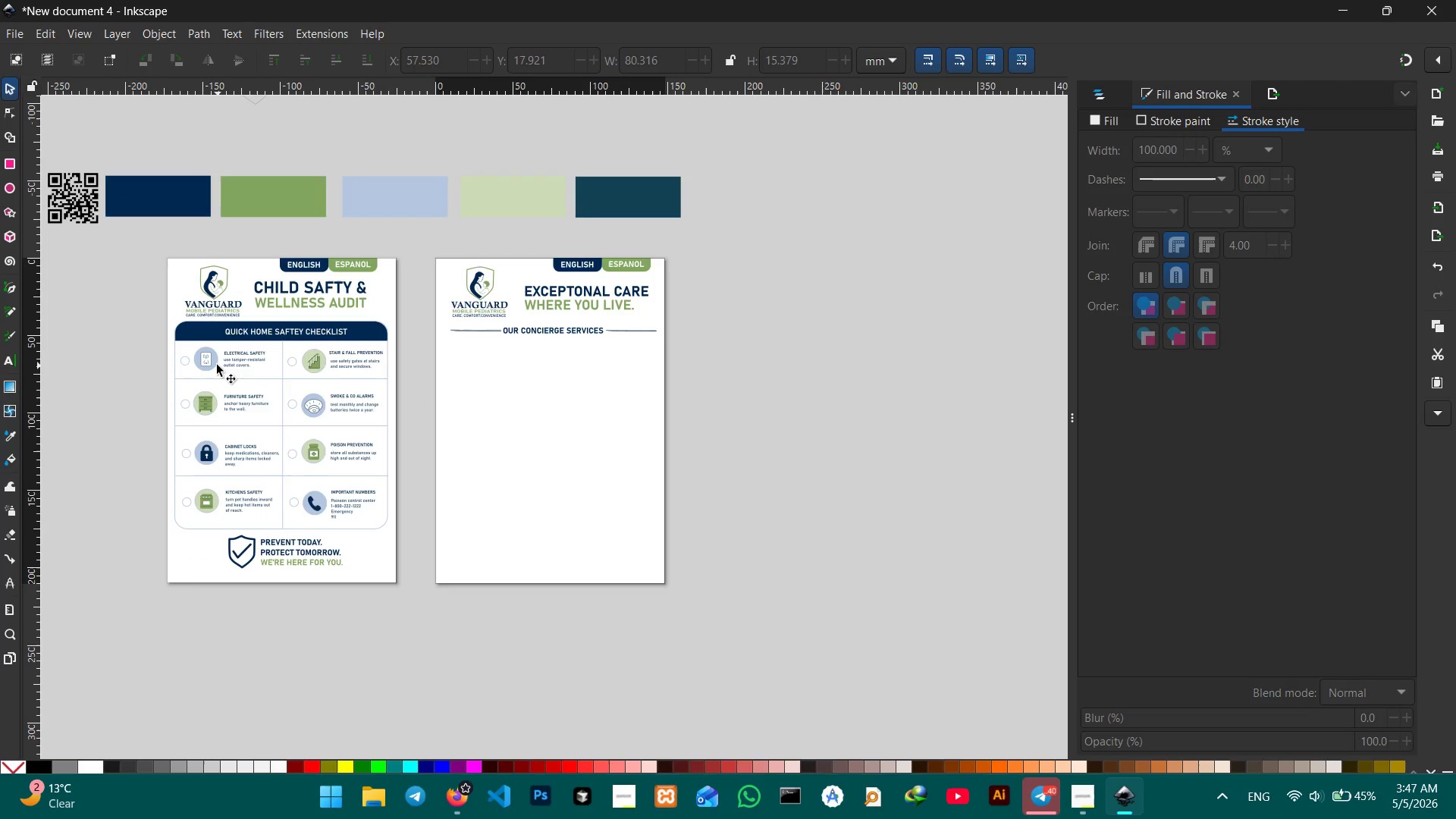 
left_click([217, 364])
 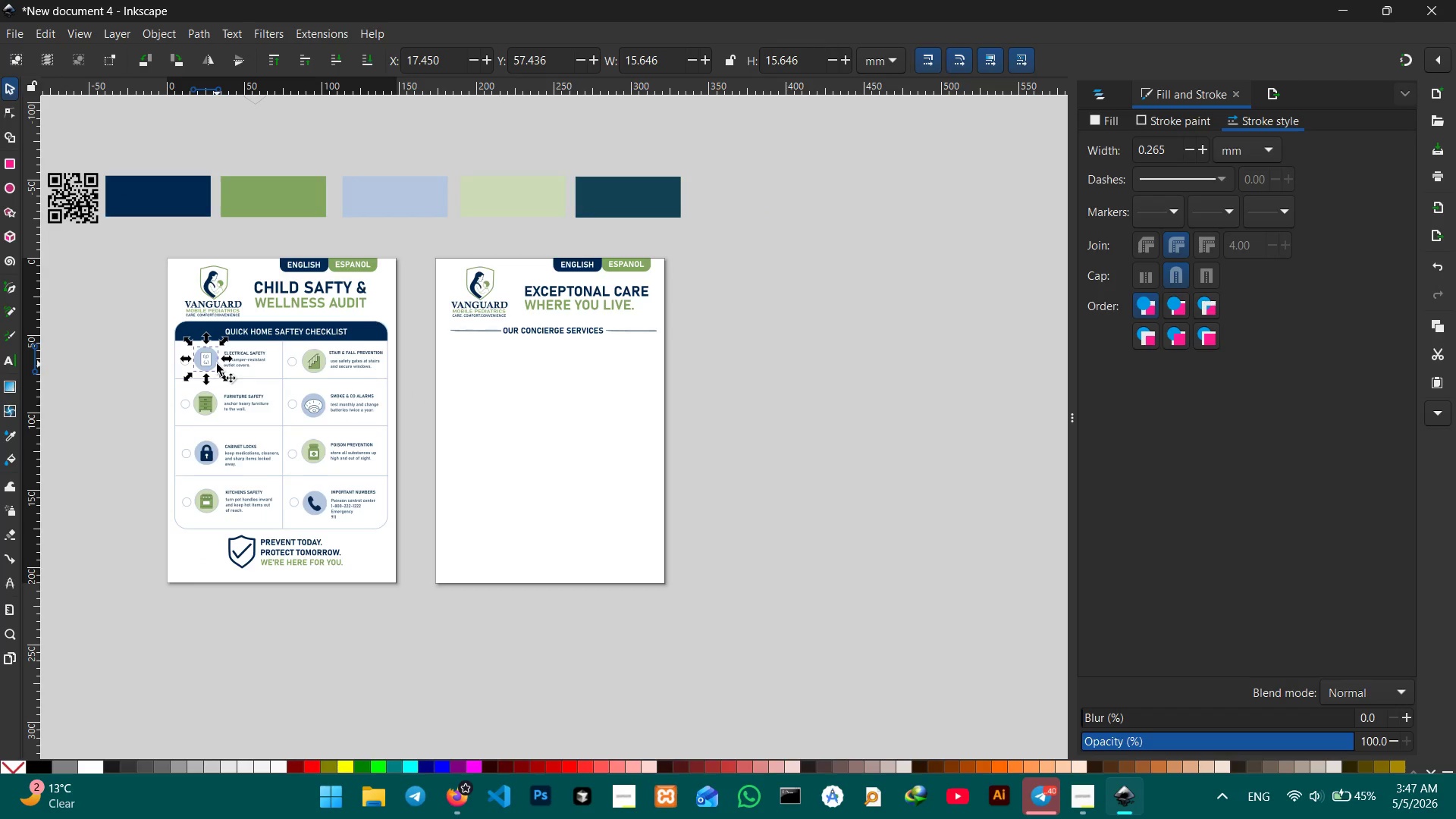 
hold_key(key=ShiftLeft, duration=2.02)
left_click([324, 362])
 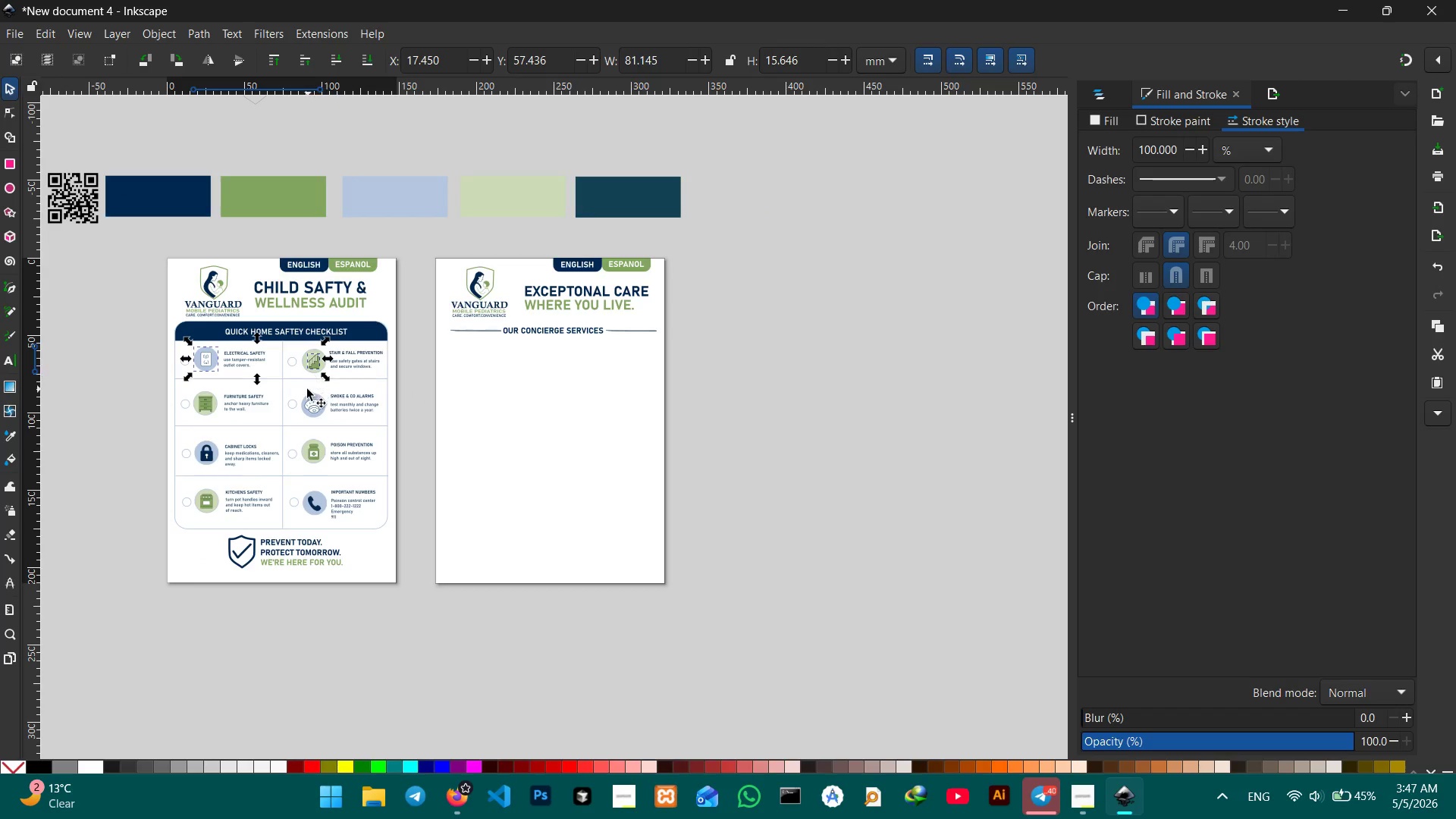 
hold_key(key=ShiftLeft, duration=4.89)
left_click([308, 414])
 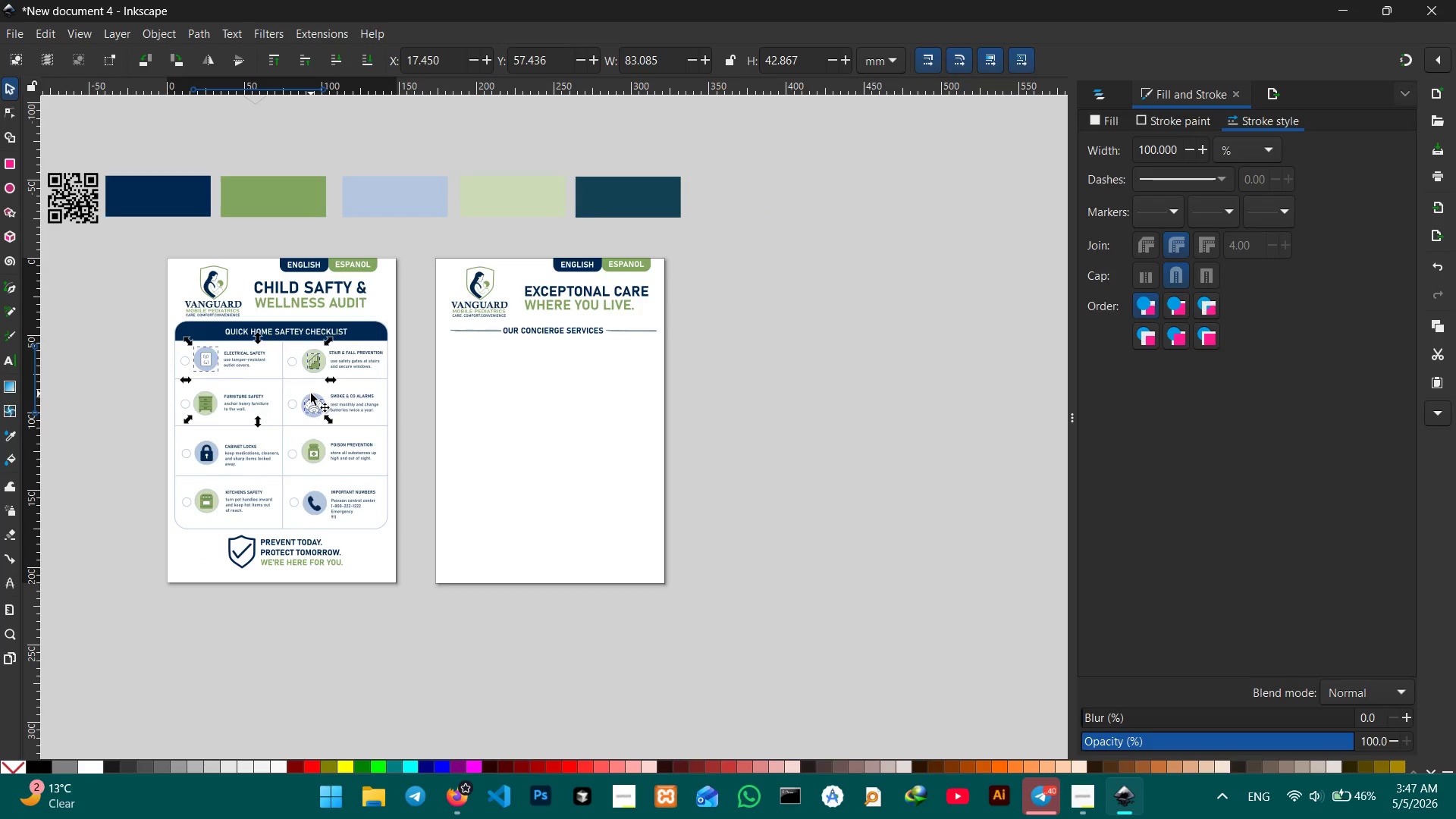 
left_click([311, 396])
 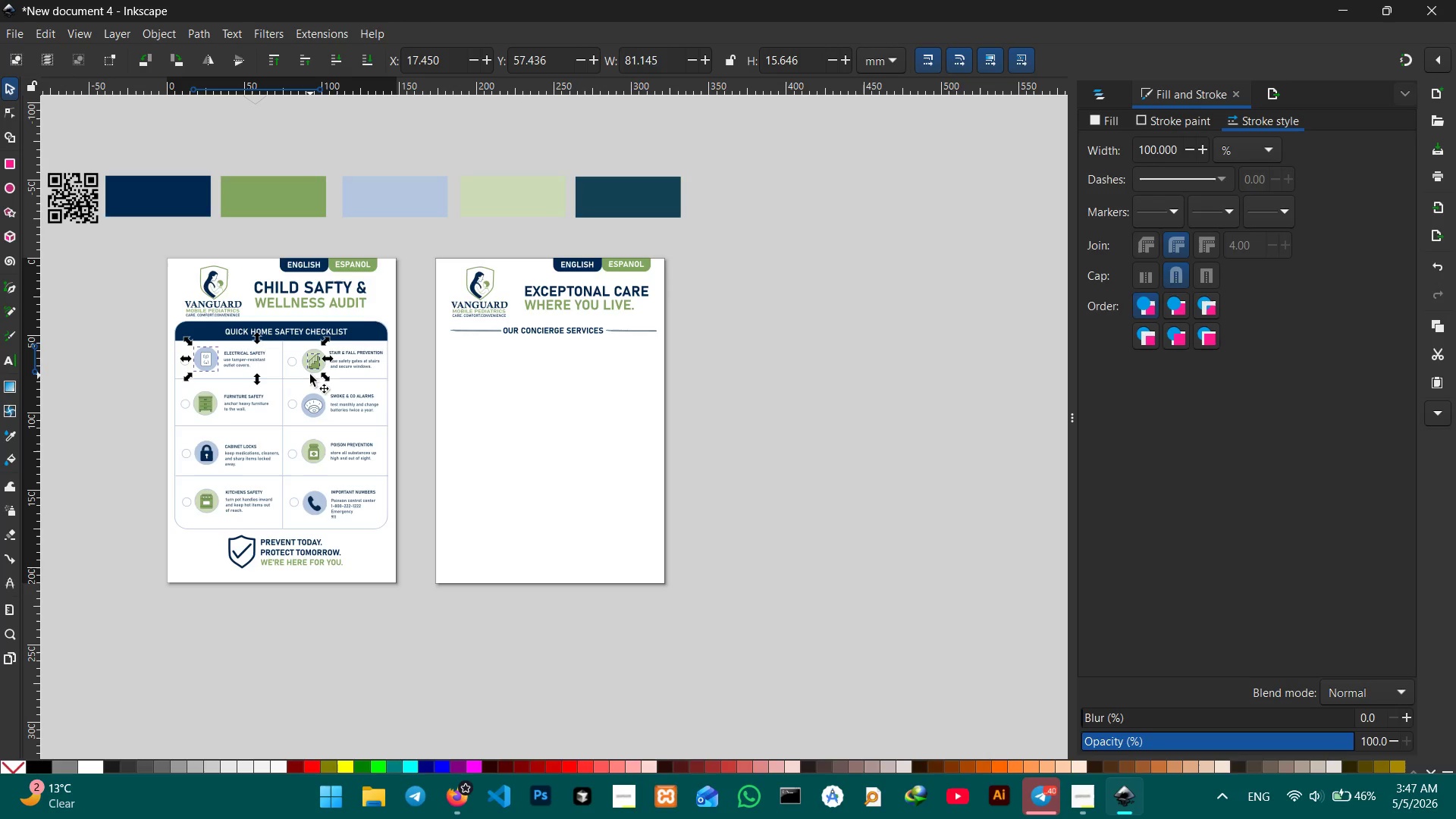 
left_click([310, 372])
 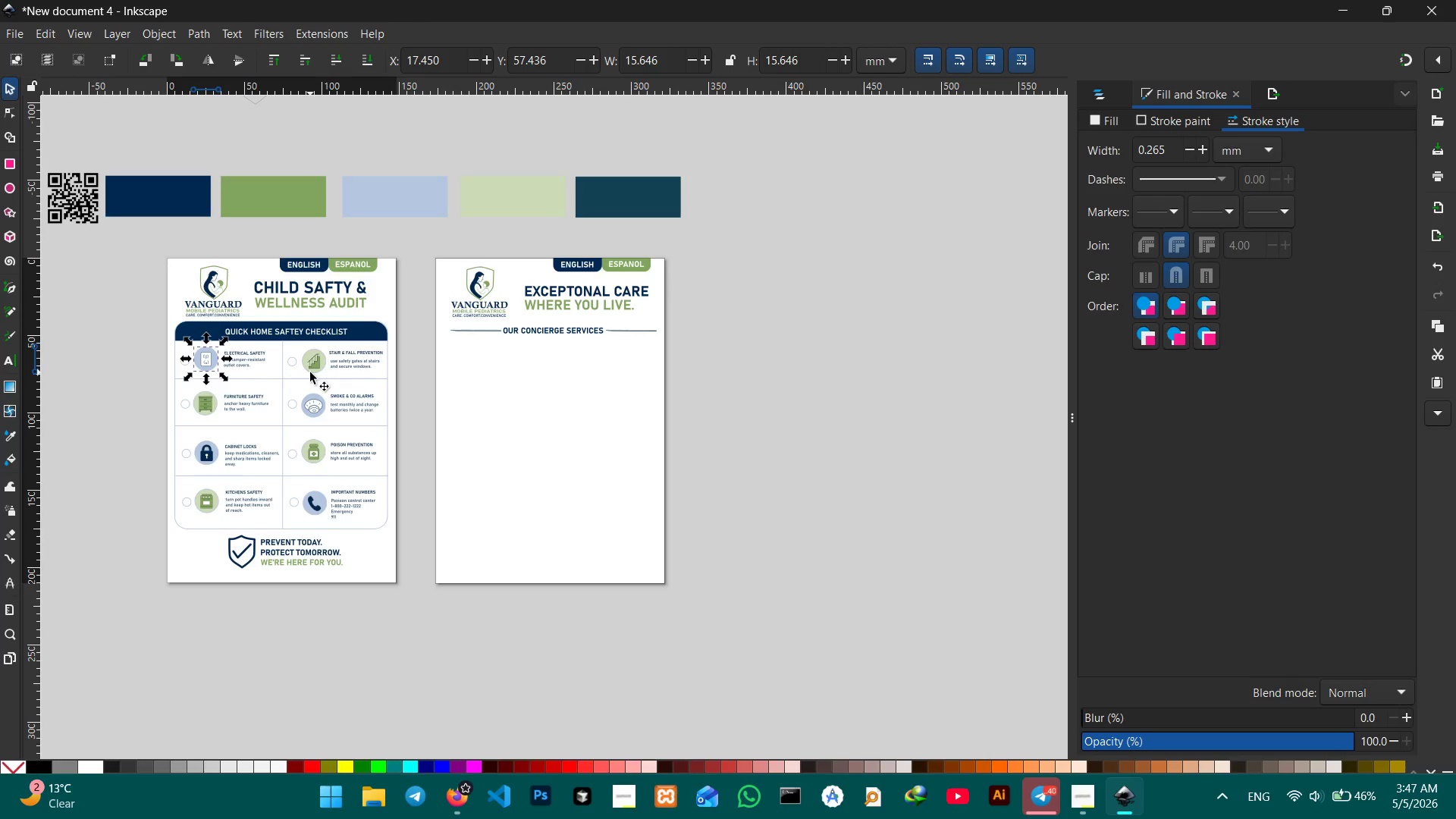 
hold_key(key=ShiftLeft, duration=3.66)
left_click([315, 372])
 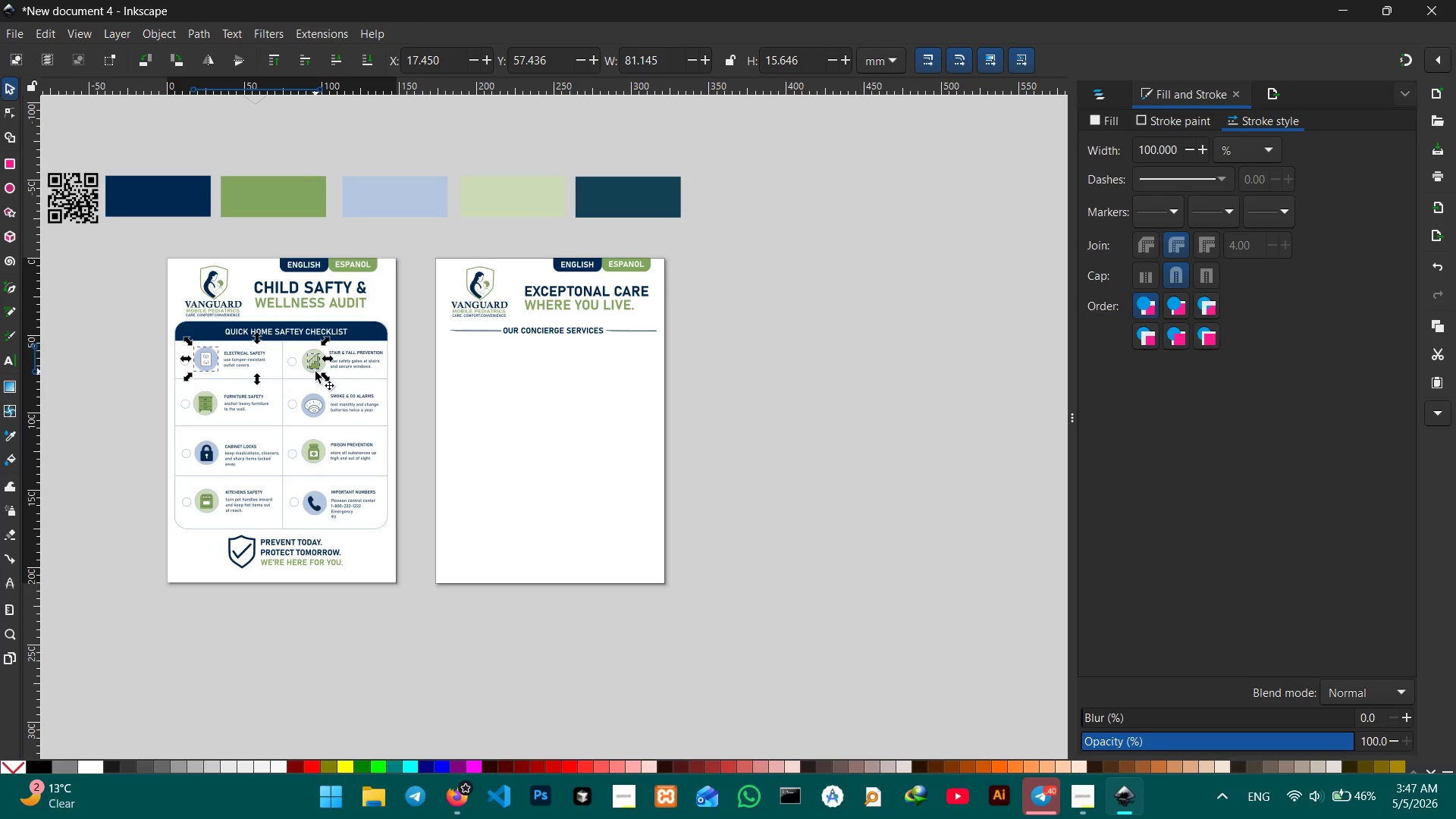 
left_click([315, 372])
 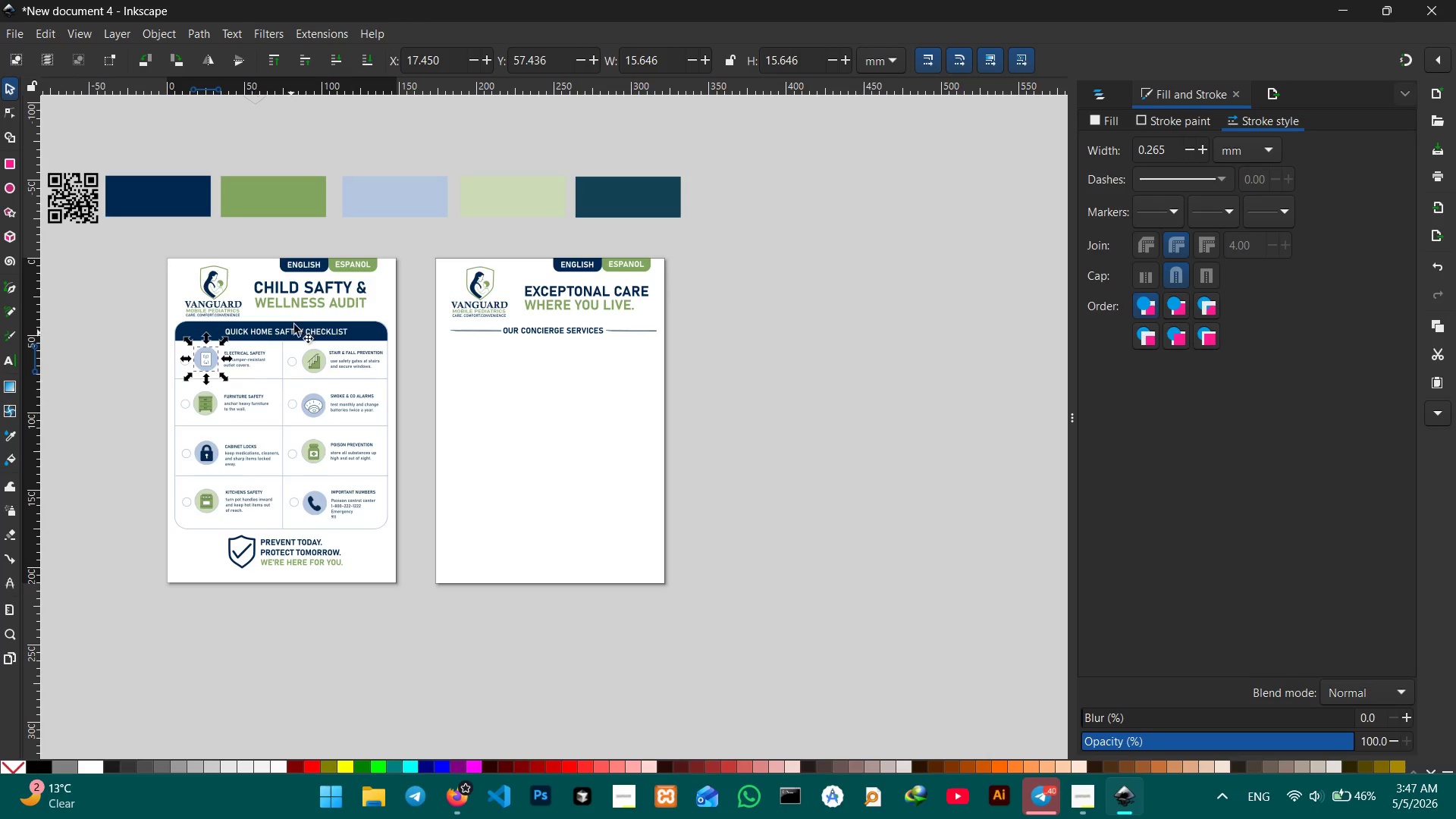 
key(Control+C)
 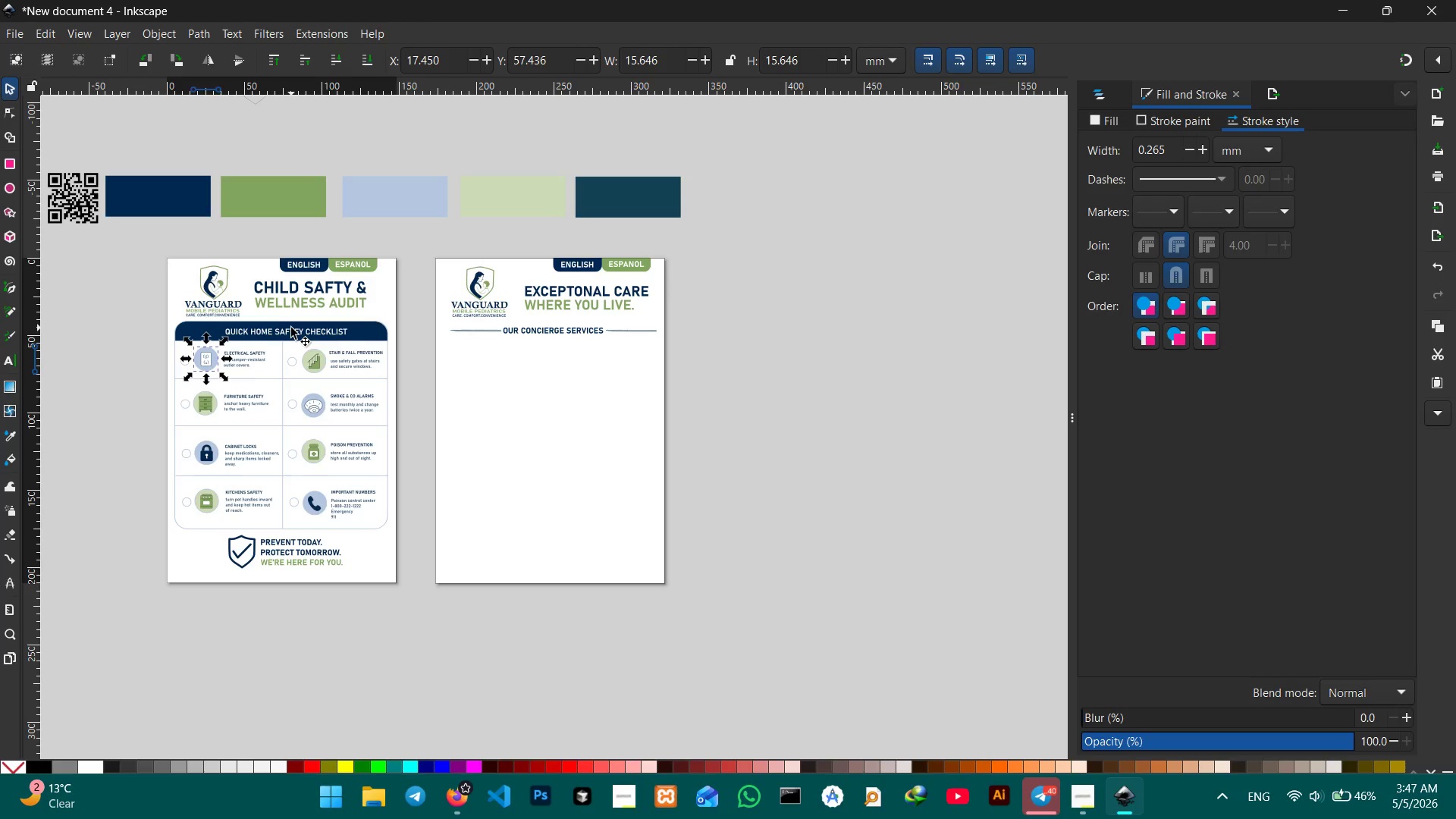 
key(Control+V)
 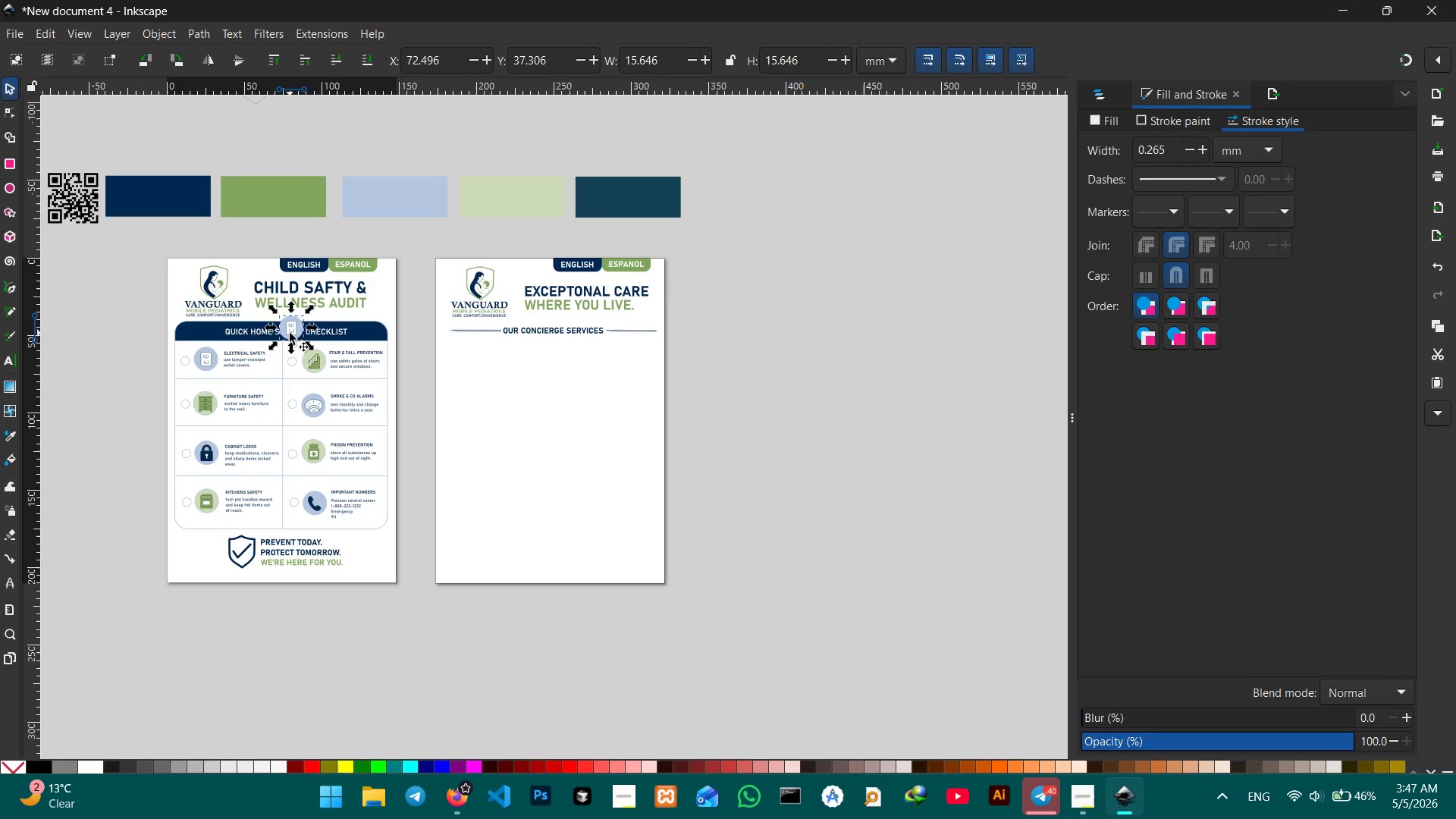 
left_click_drag(start_coordinate=[290, 331], to_coordinate=[484, 362])
 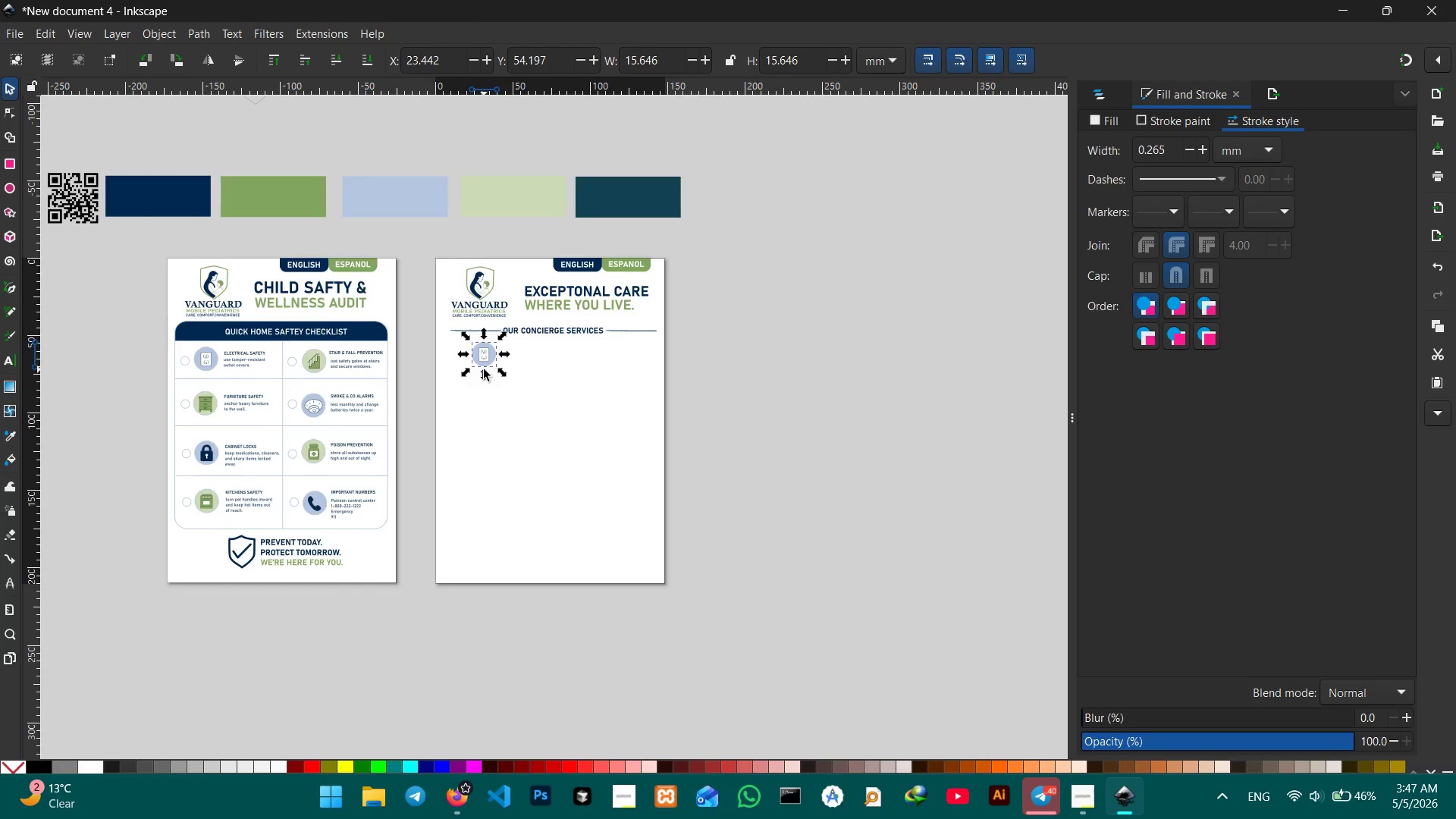 
hold_key(key=ControlLeft, duration=0.38)
scroll: coordinate [484, 369], scroll_direction: up, amount: 2.0
 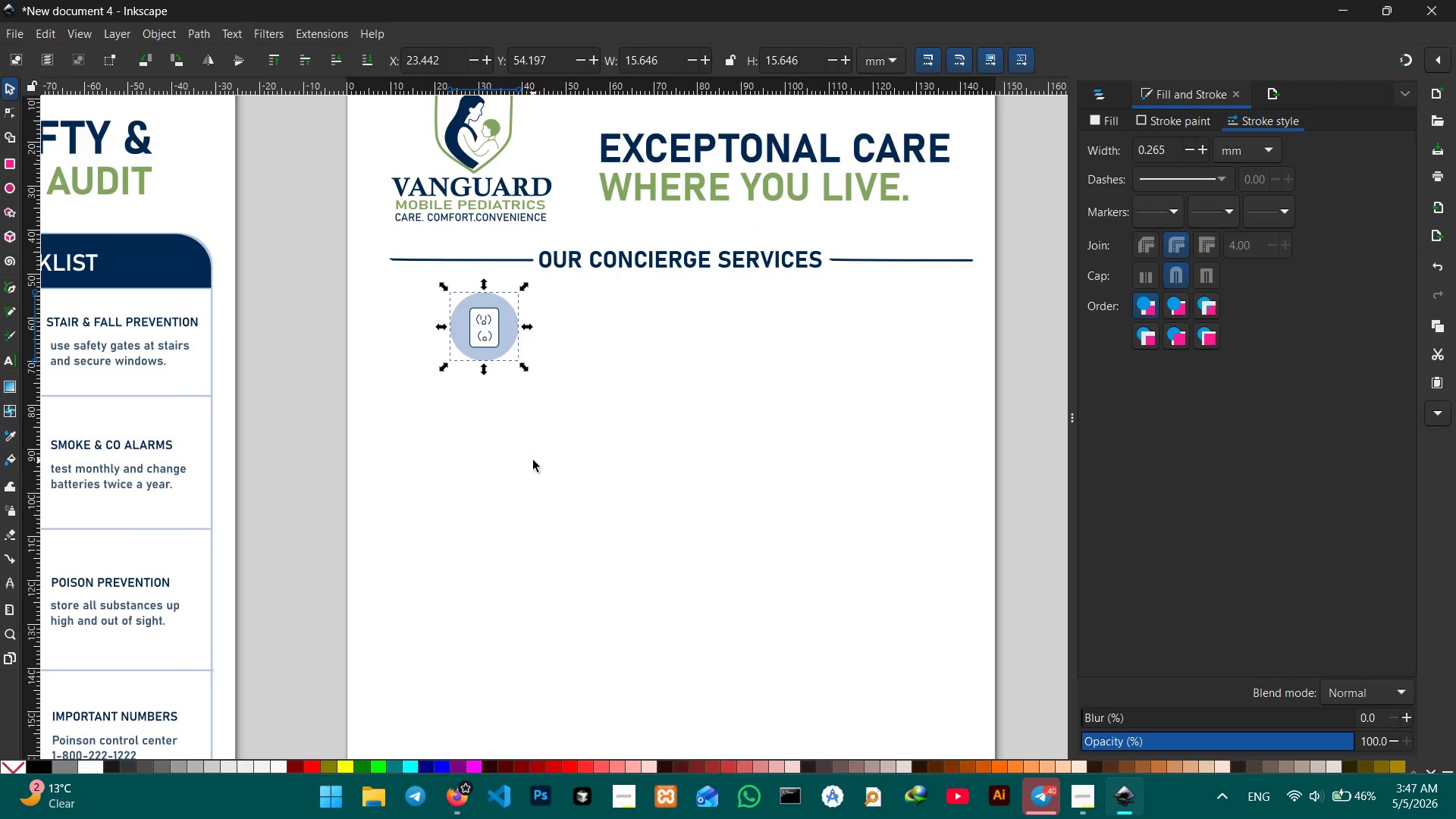 
hold_key(key=ControlLeft, duration=0.38)
 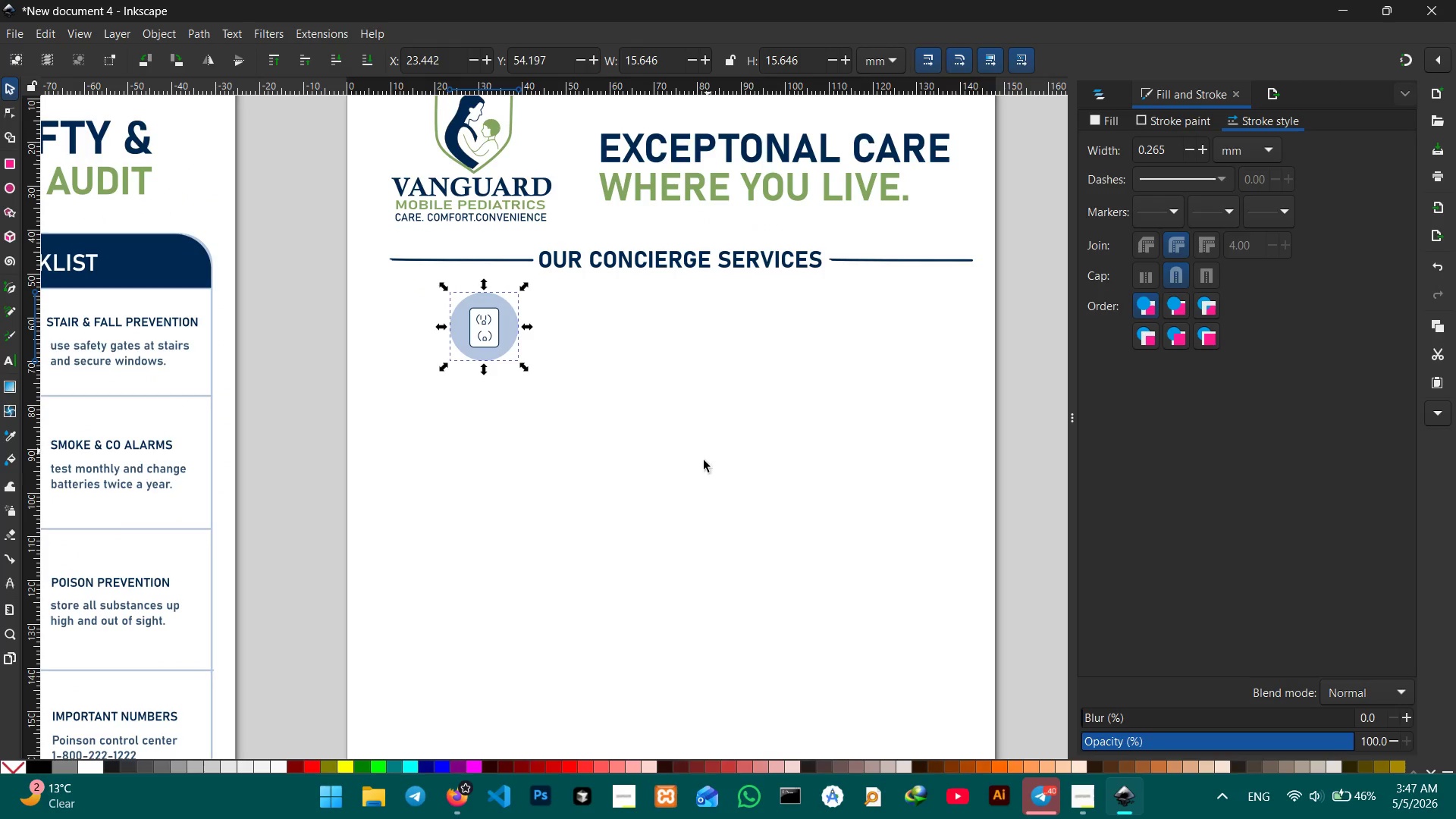 
hold_key(key=Space, duration=1.02)
 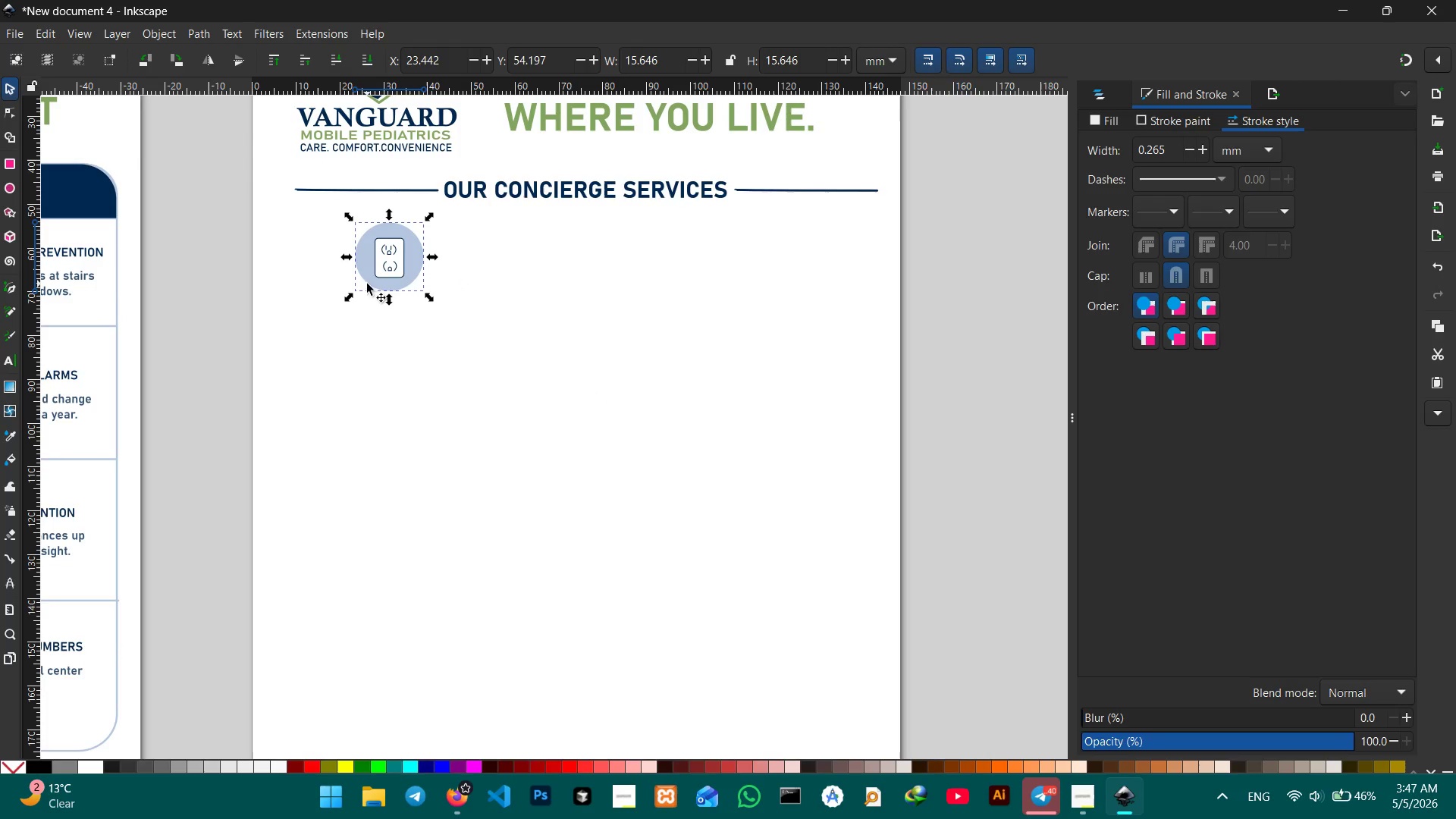 
left_click_drag(start_coordinate=[704, 475], to_coordinate=[611, 412])
 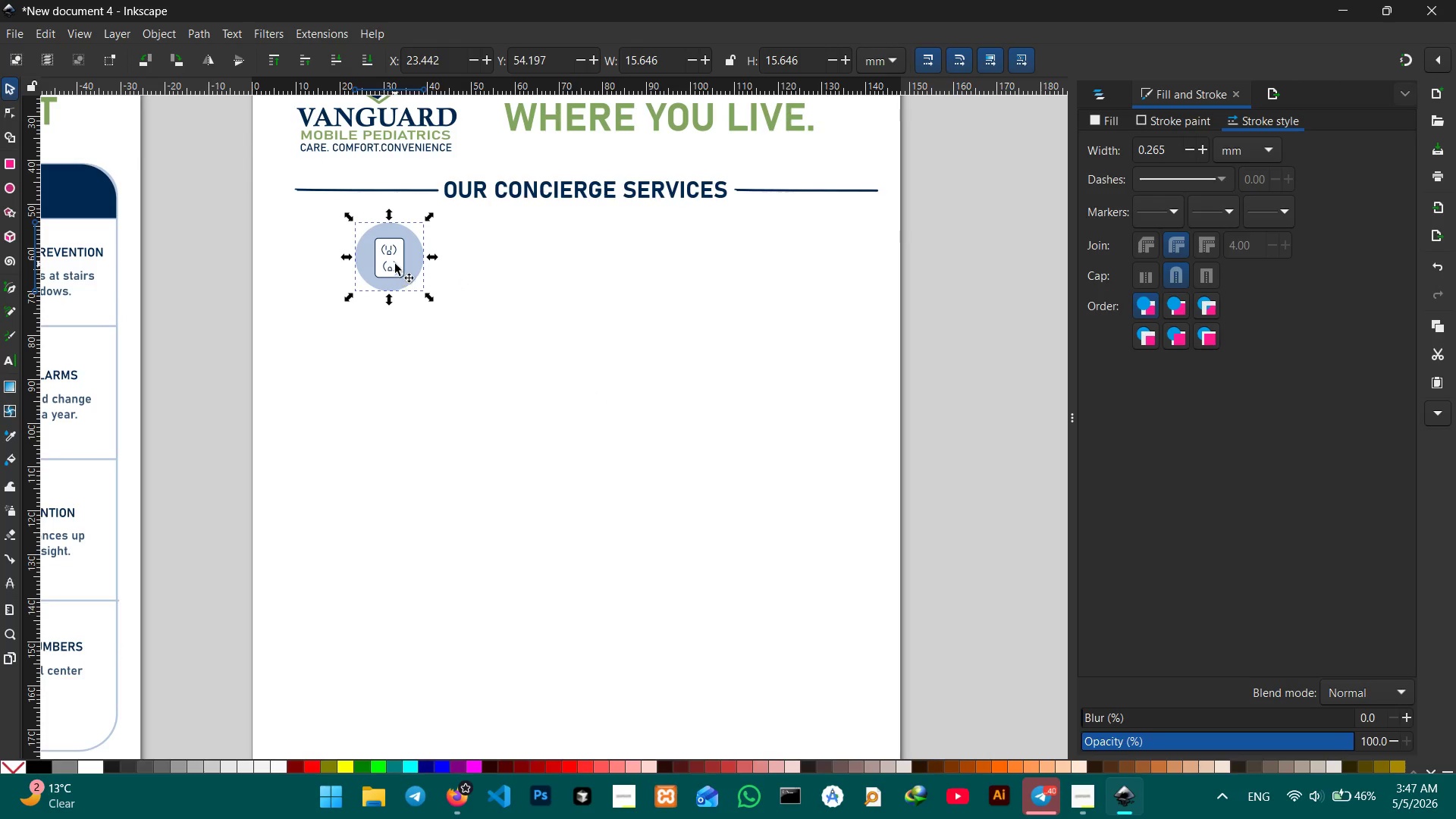 
double_click([395, 264])
 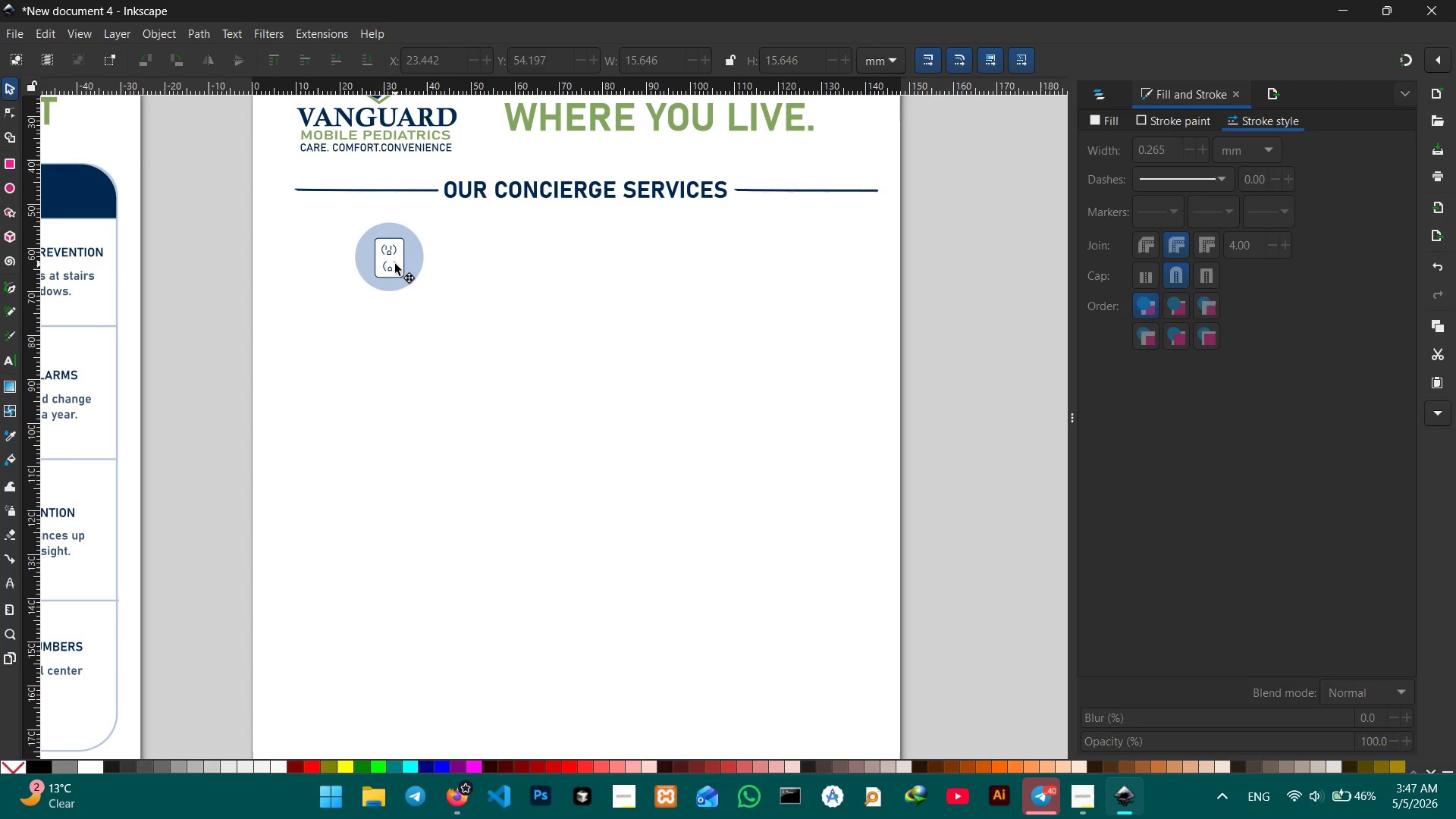 
triple_click([395, 264])
 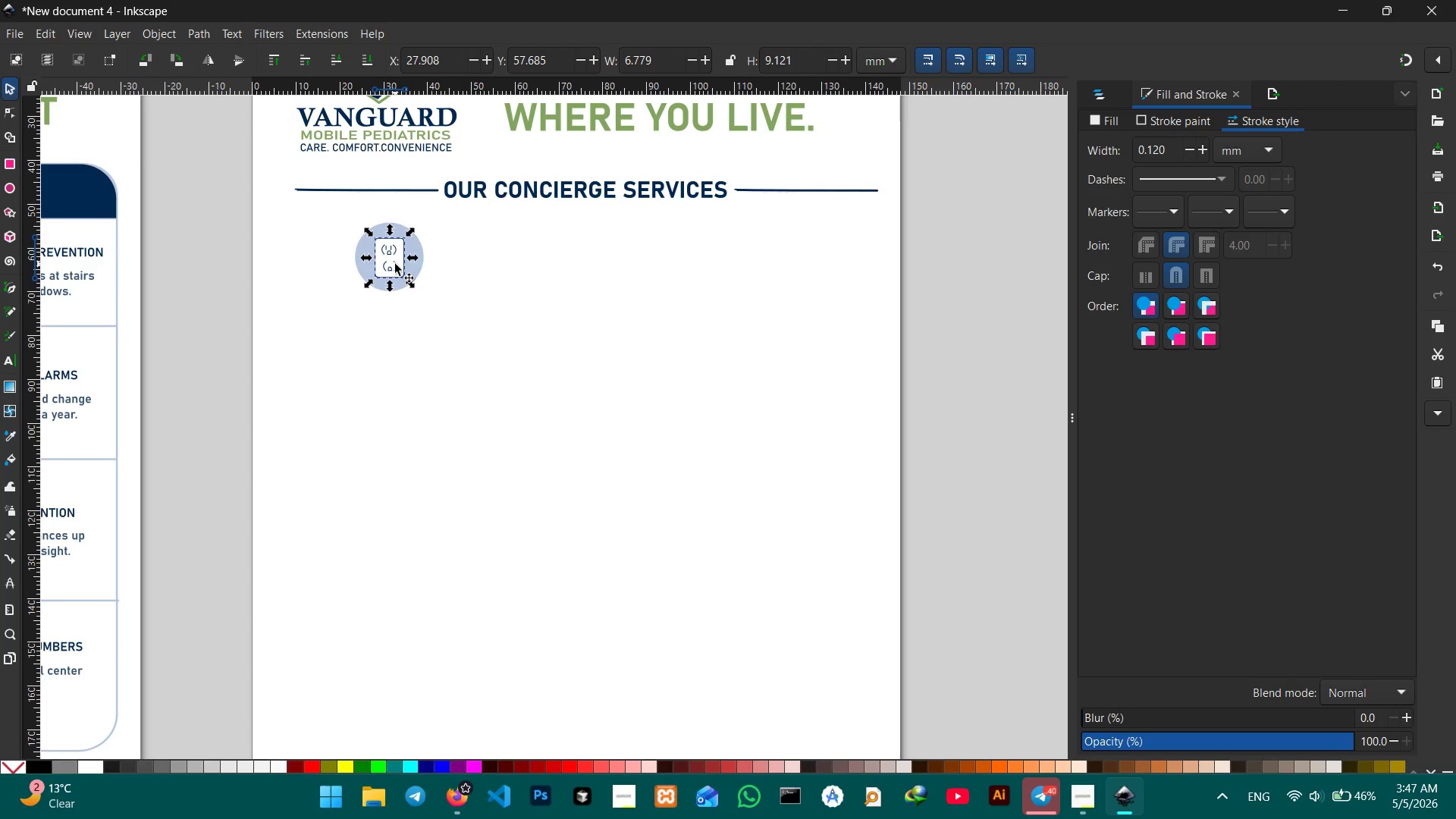 
key(Backspace)
 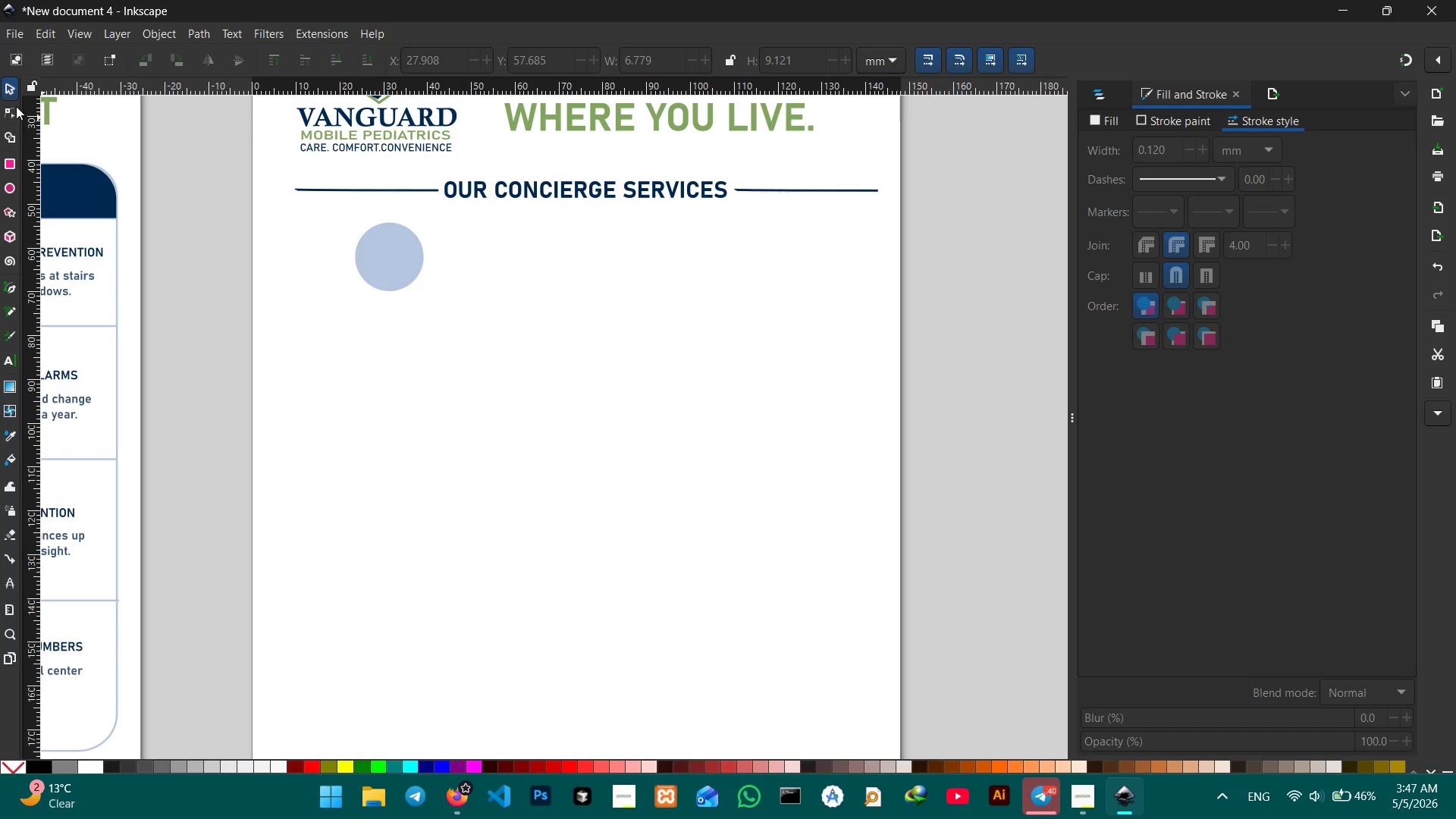 
left_click([10, 87])
 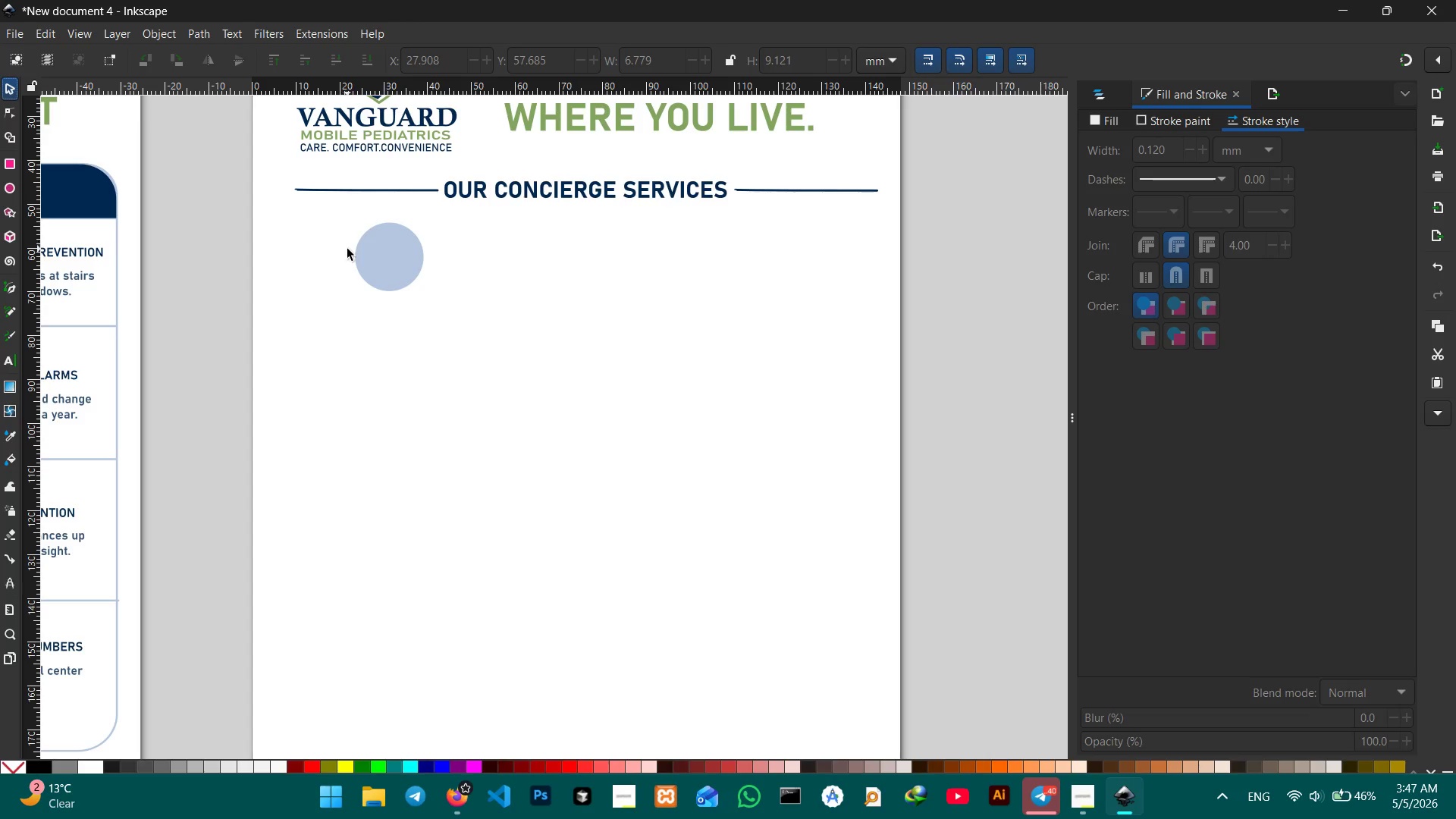 
double_click([401, 280])
 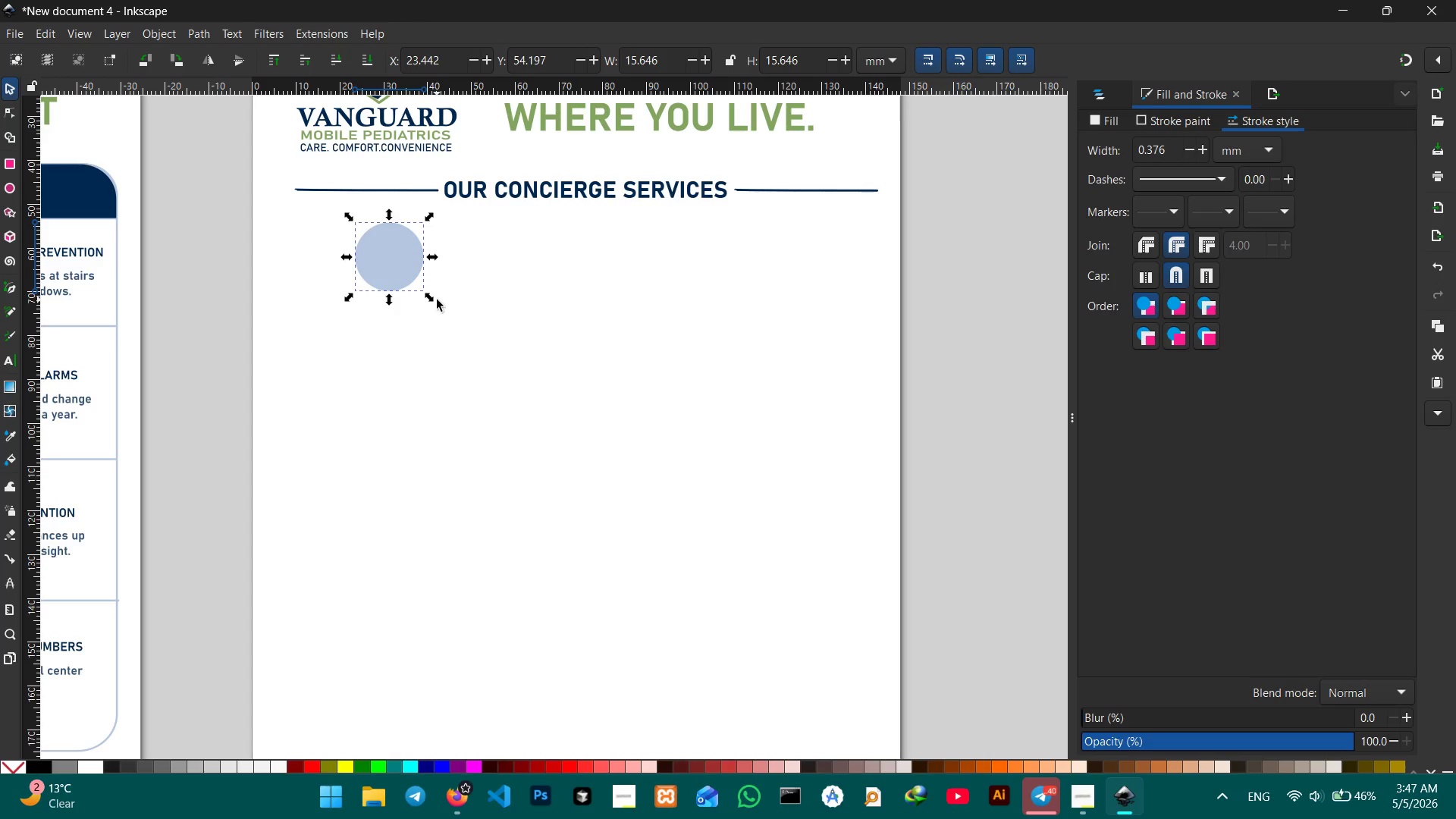 
left_click_drag(start_coordinate=[437, 300], to_coordinate=[482, 379])
 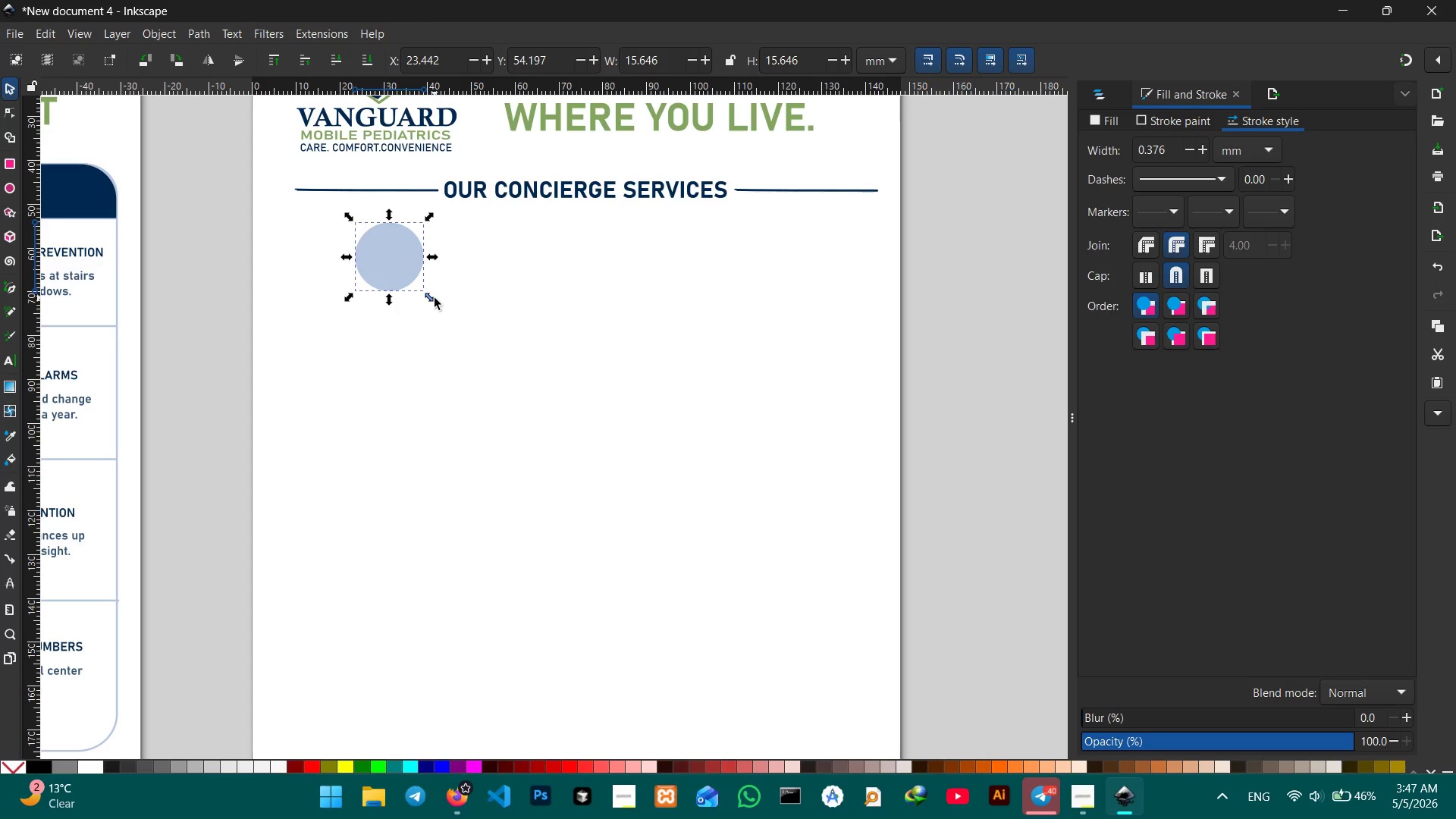 
hold_key(key=ShiftLeft, duration=0.72)
 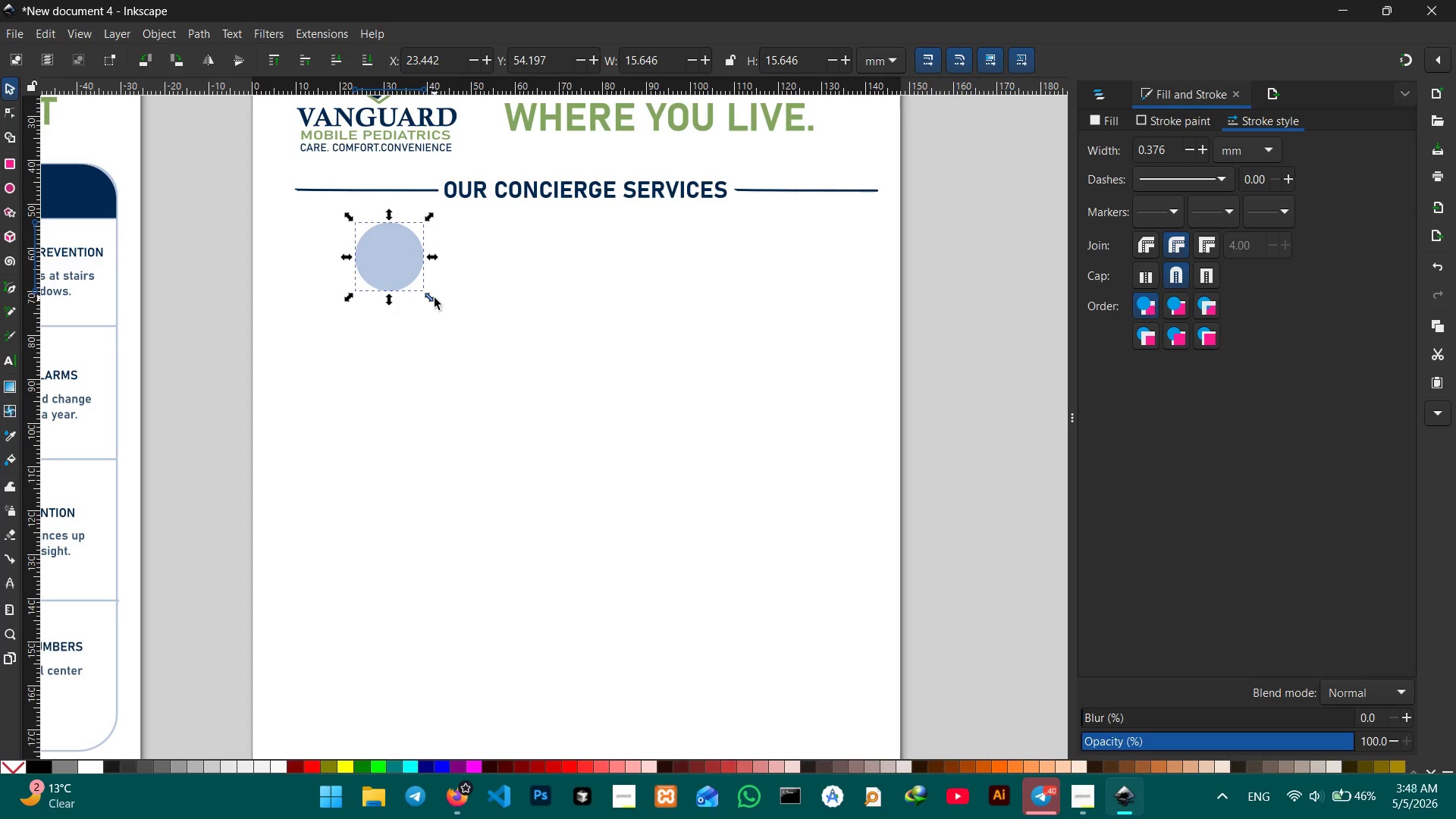 
left_click_drag(start_coordinate=[435, 298], to_coordinate=[489, 400])
 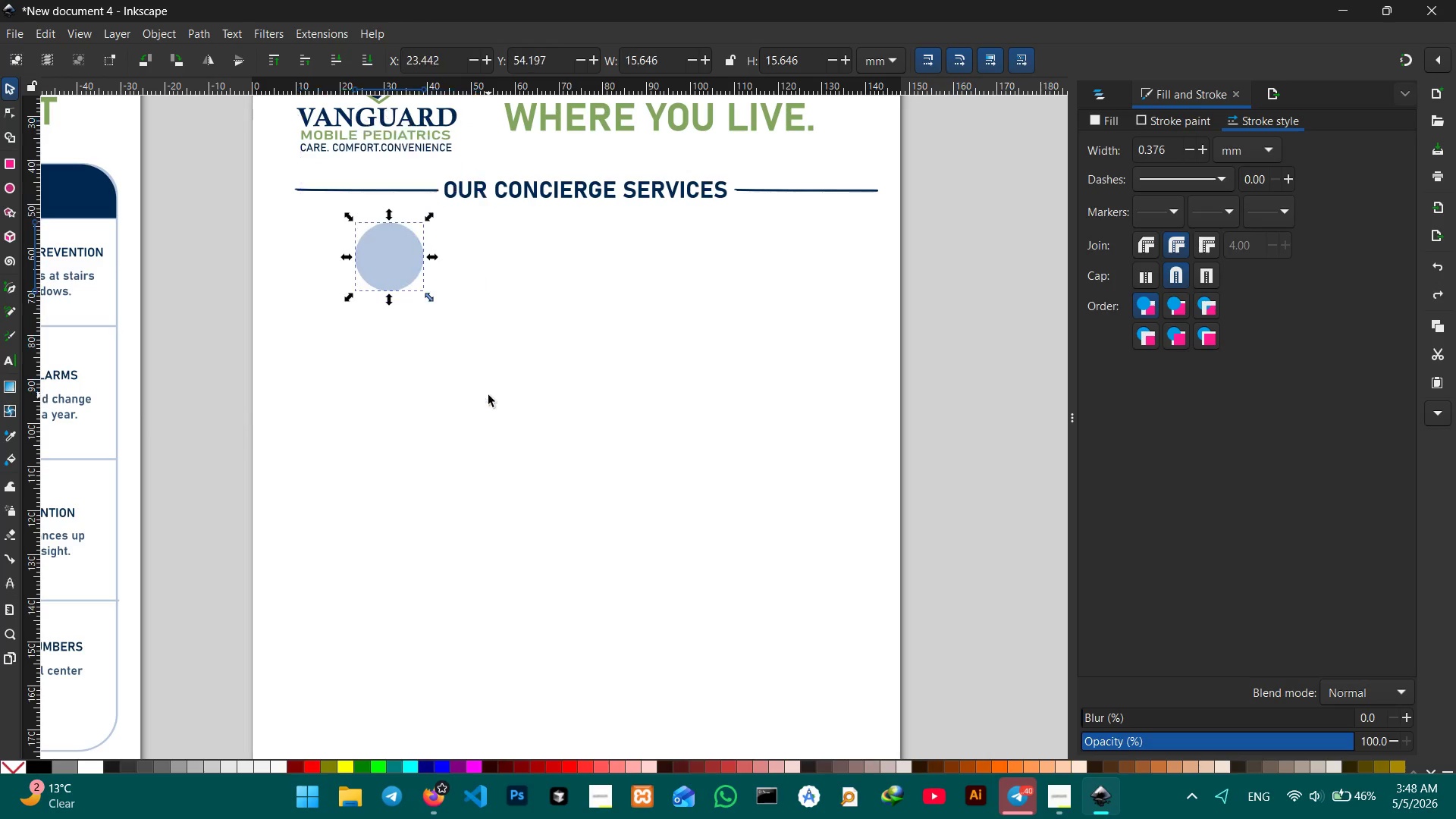 
hold_key(key=ShiftLeft, duration=0.78)
 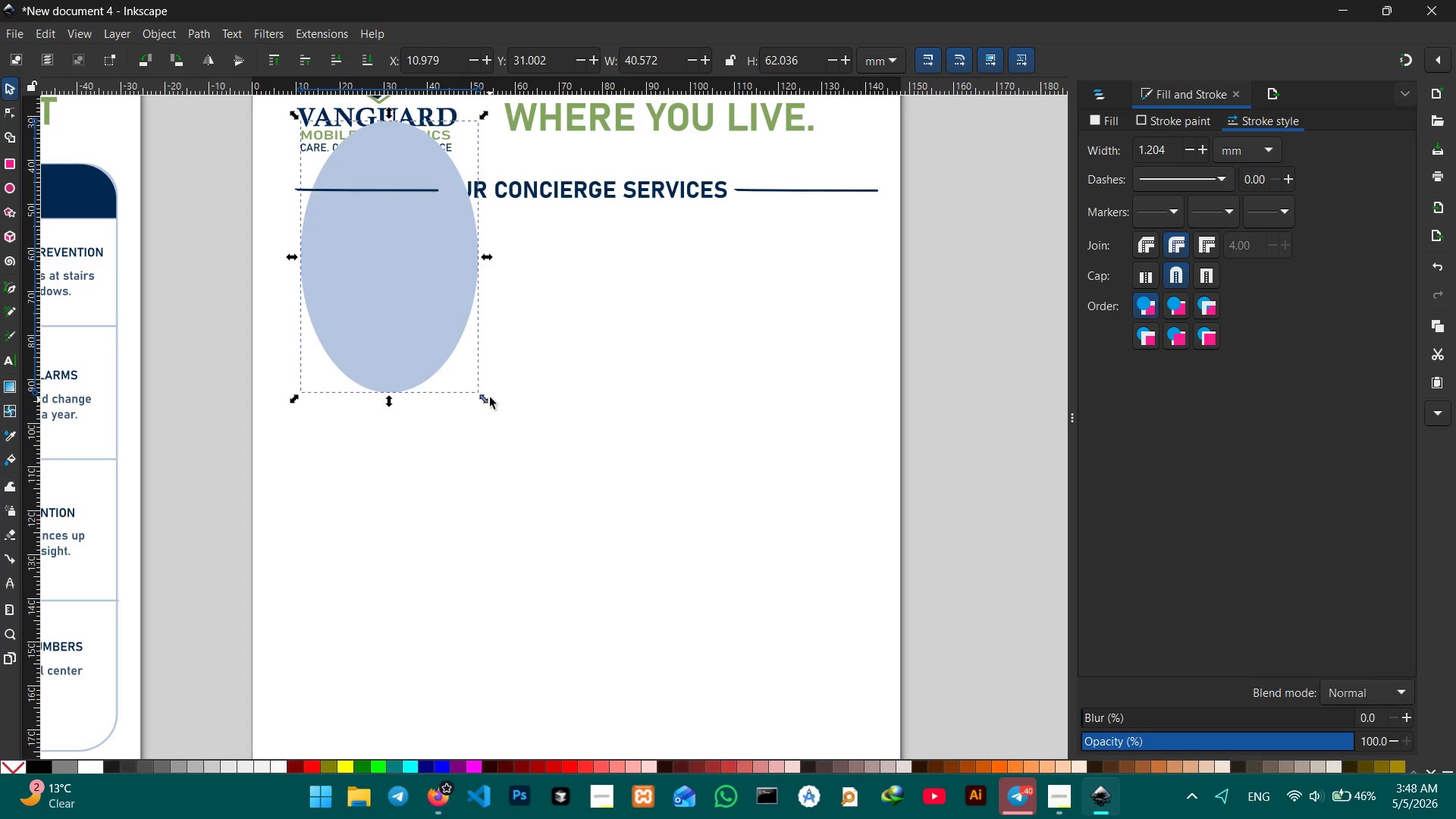 
key(Control+Z)
 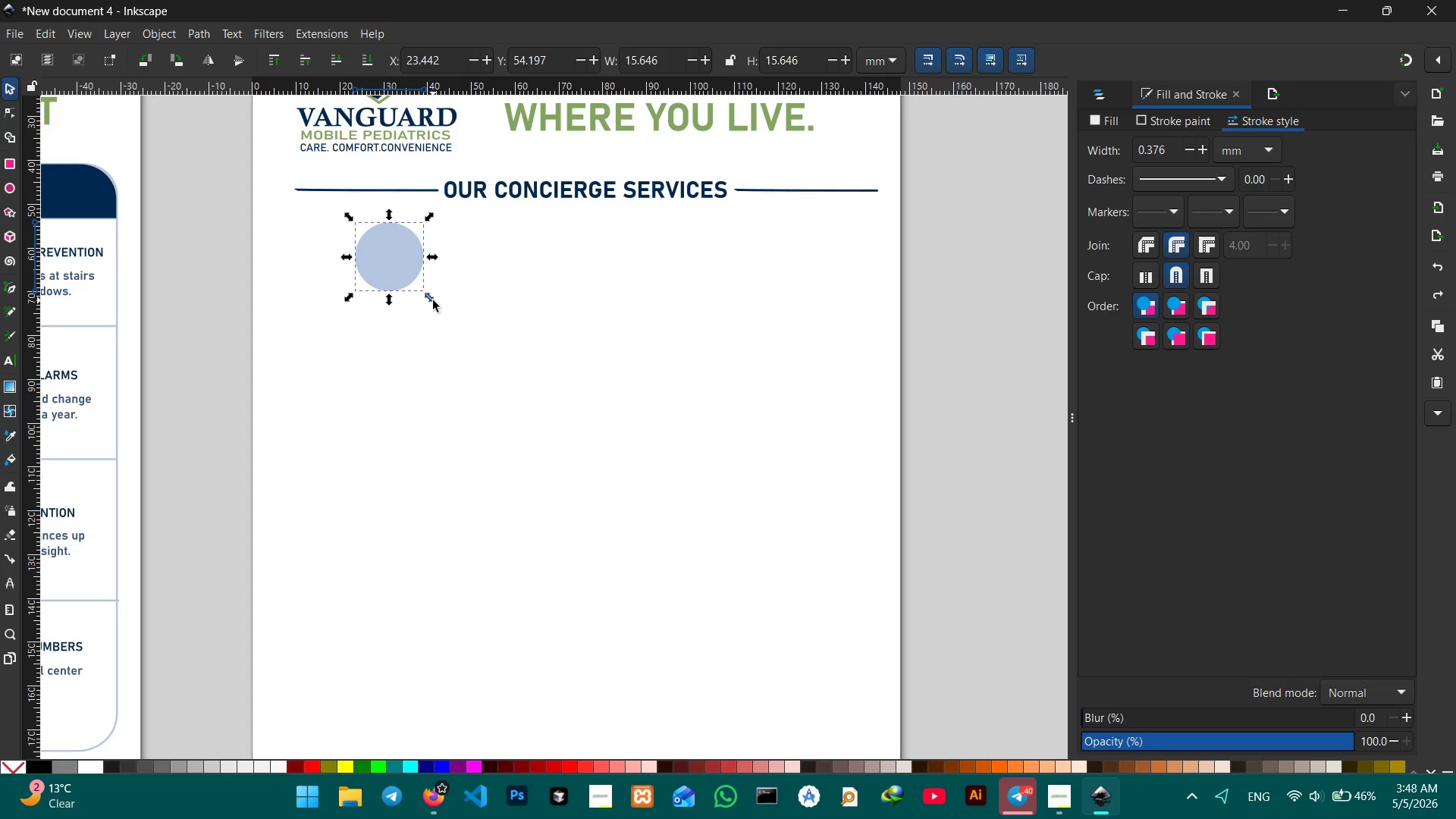 
left_click_drag(start_coordinate=[432, 300], to_coordinate=[479, 378])
 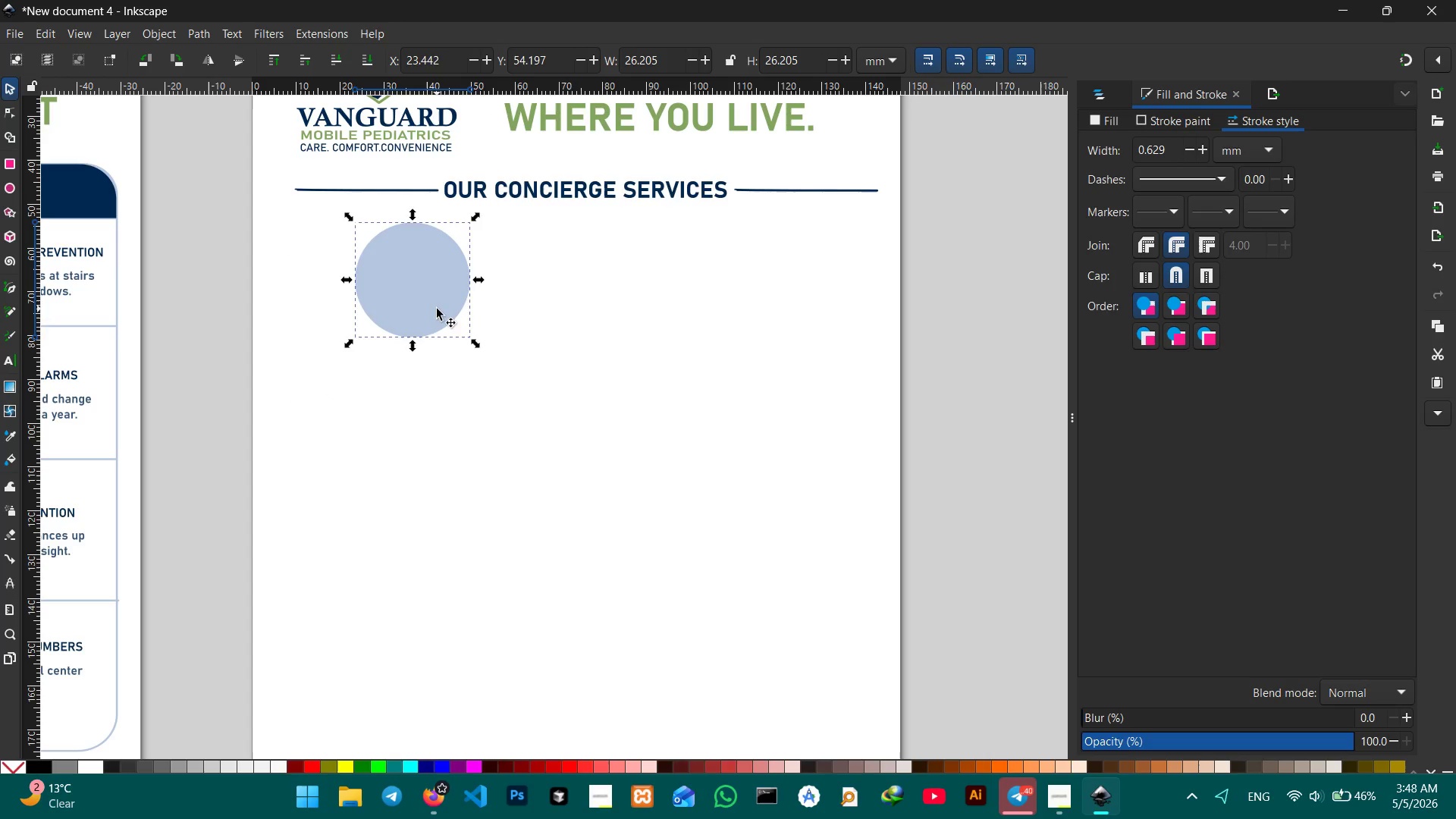 
left_click_drag(start_coordinate=[437, 309], to_coordinate=[385, 299])
 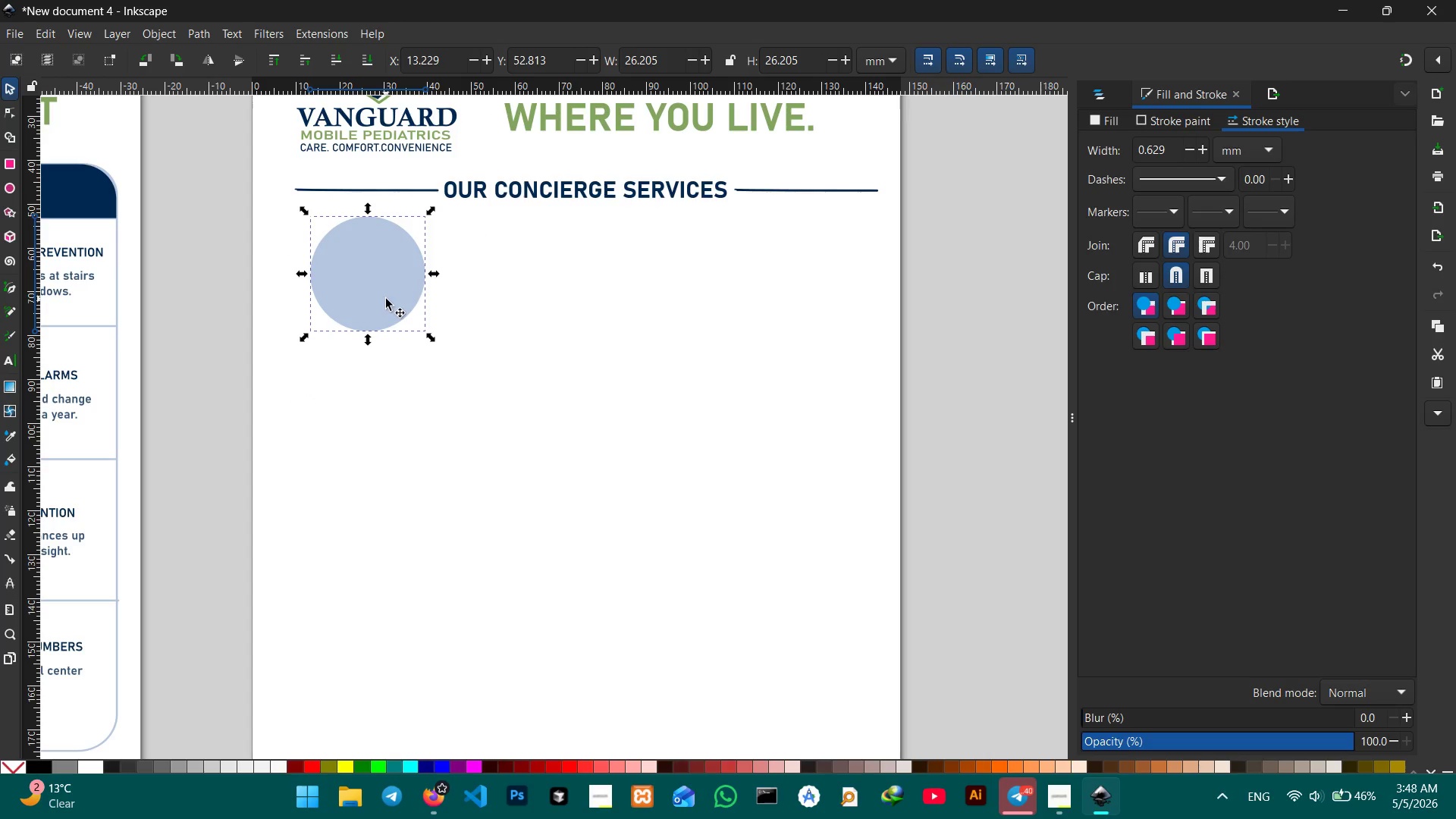 
key(Control+C)
 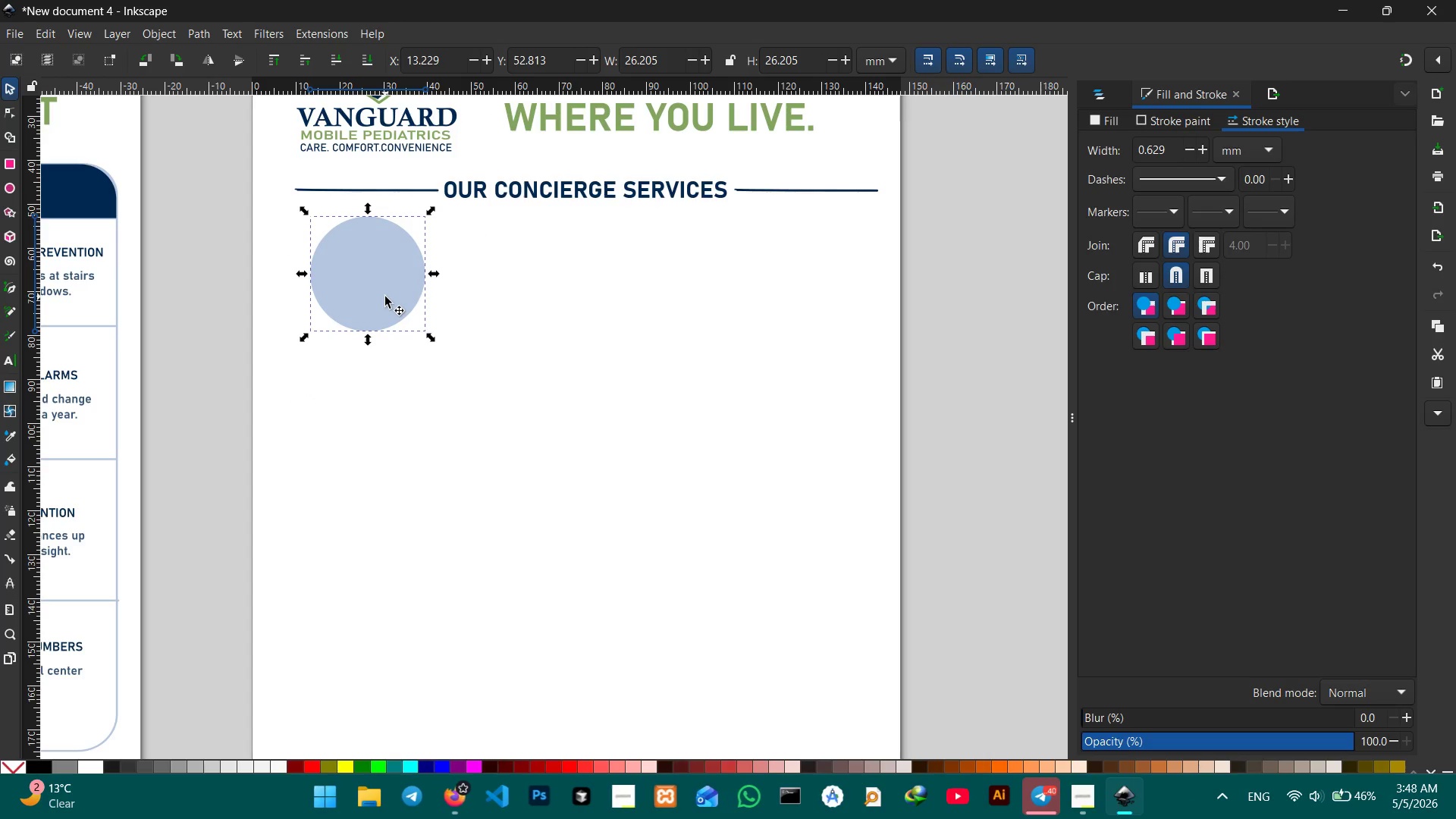 
key(Control+V)
 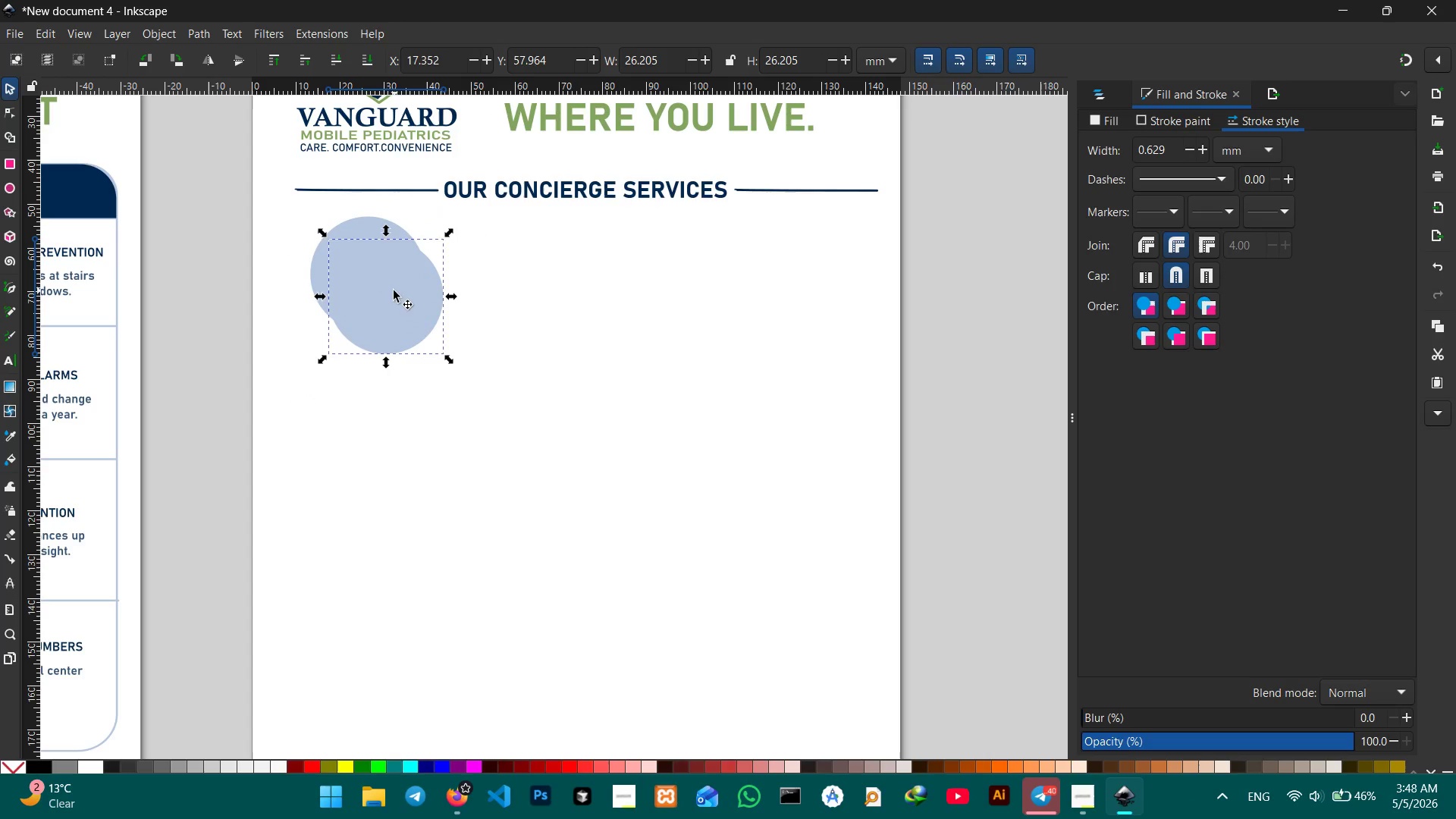 
left_click_drag(start_coordinate=[394, 303], to_coordinate=[585, 290])
 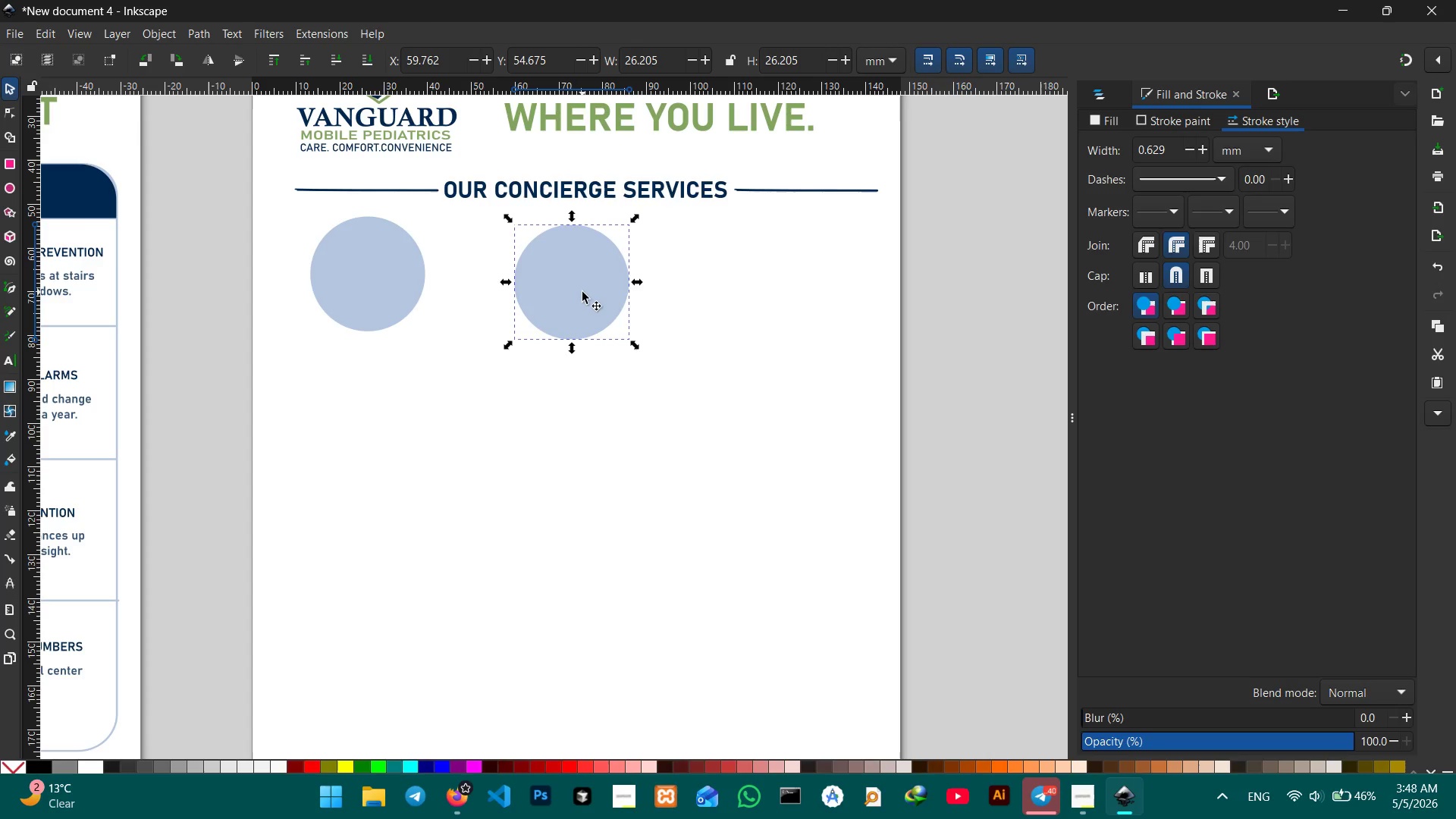 
key(Control+V)
 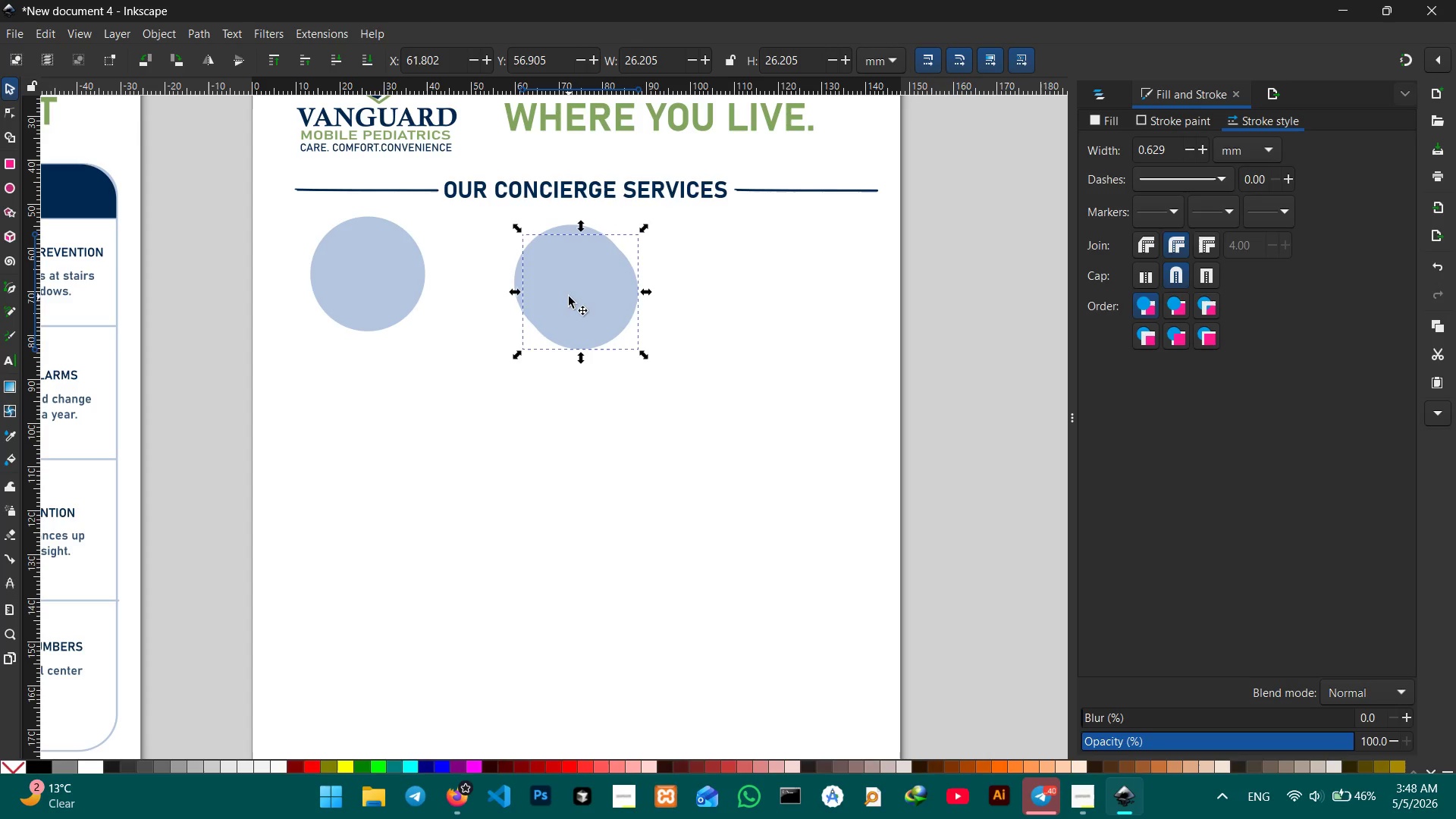 
left_click_drag(start_coordinate=[569, 299], to_coordinate=[780, 288])
 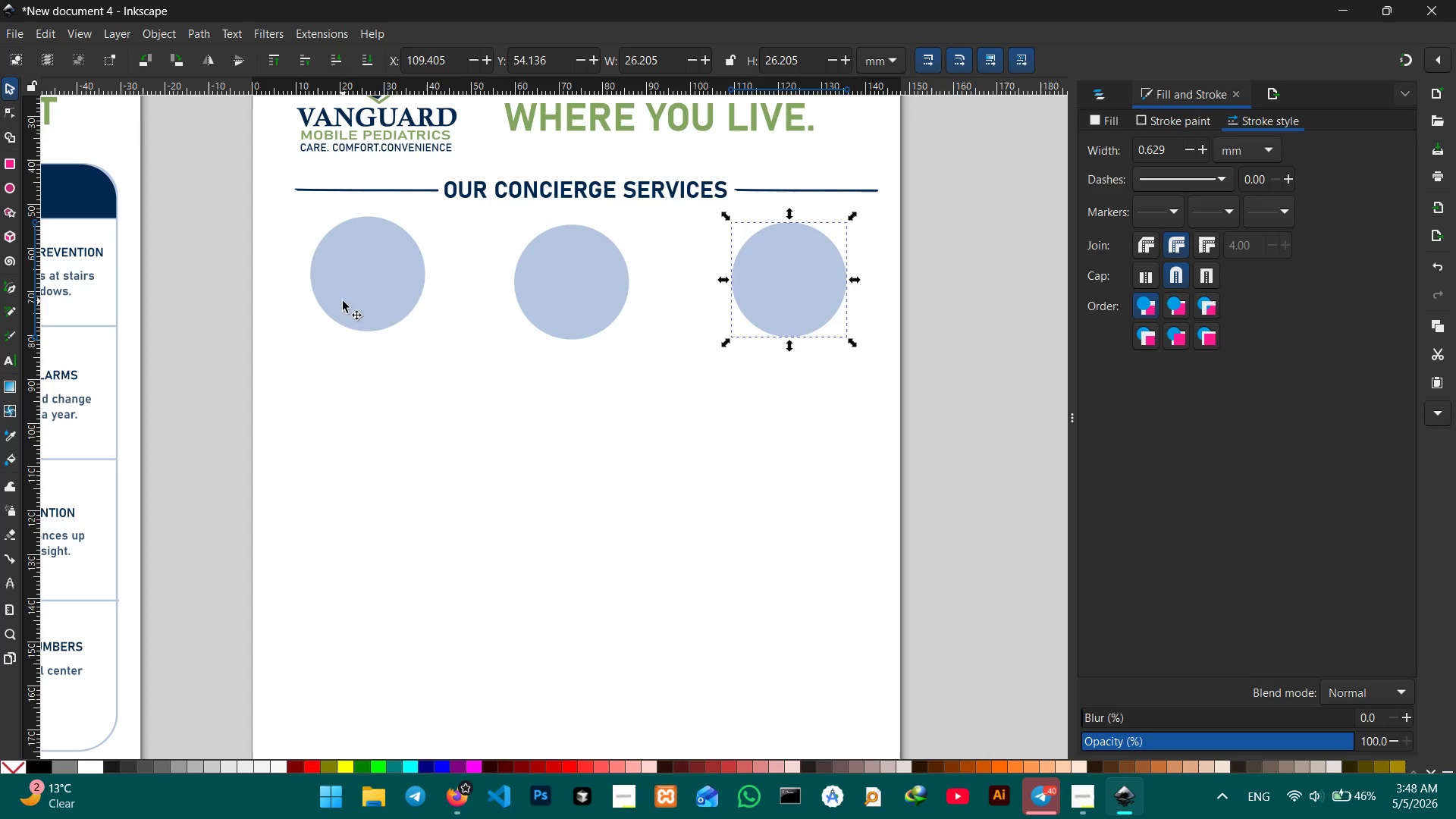 
left_click([373, 309])
 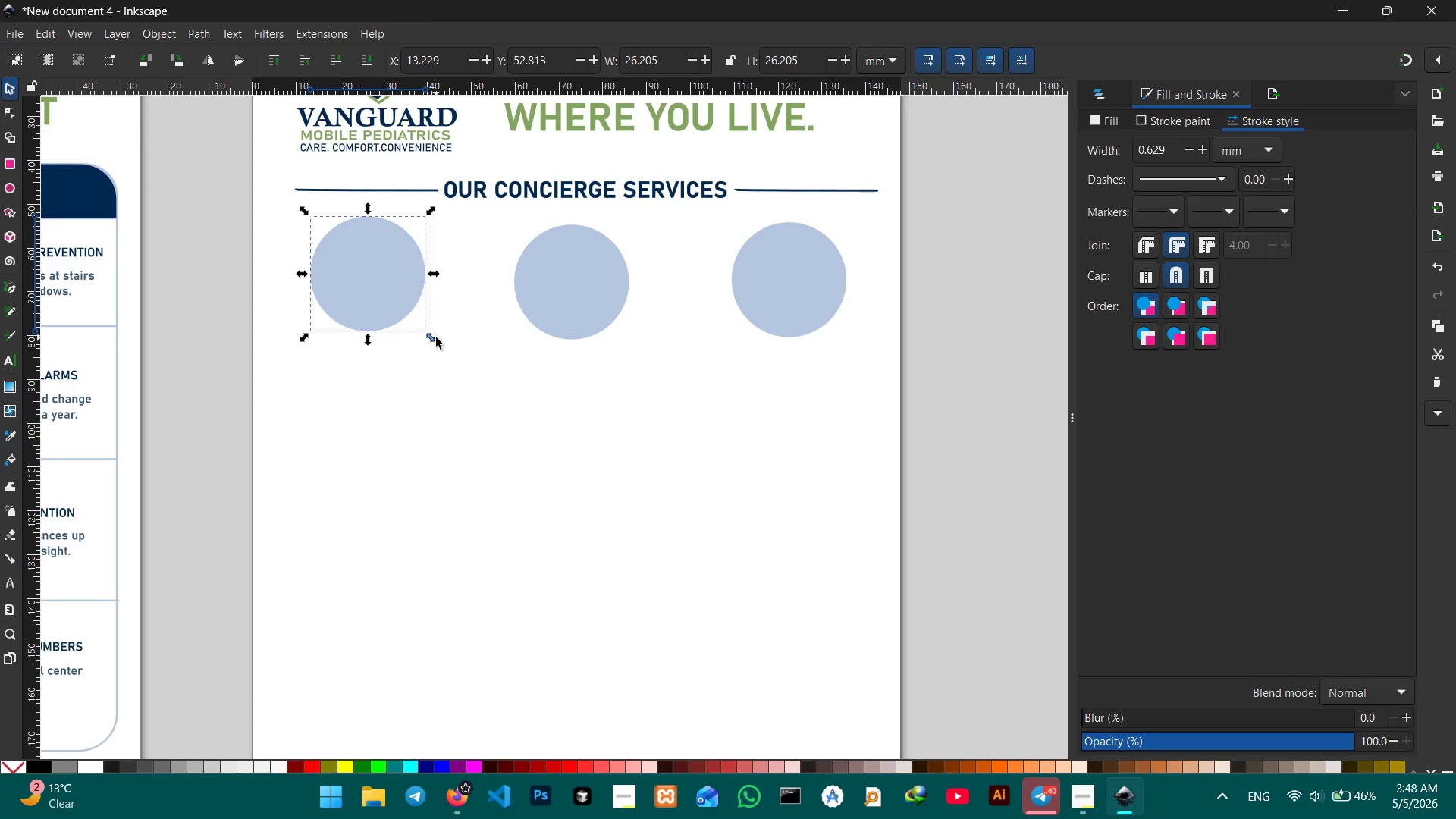 
left_click_drag(start_coordinate=[436, 338], to_coordinate=[488, 424])
 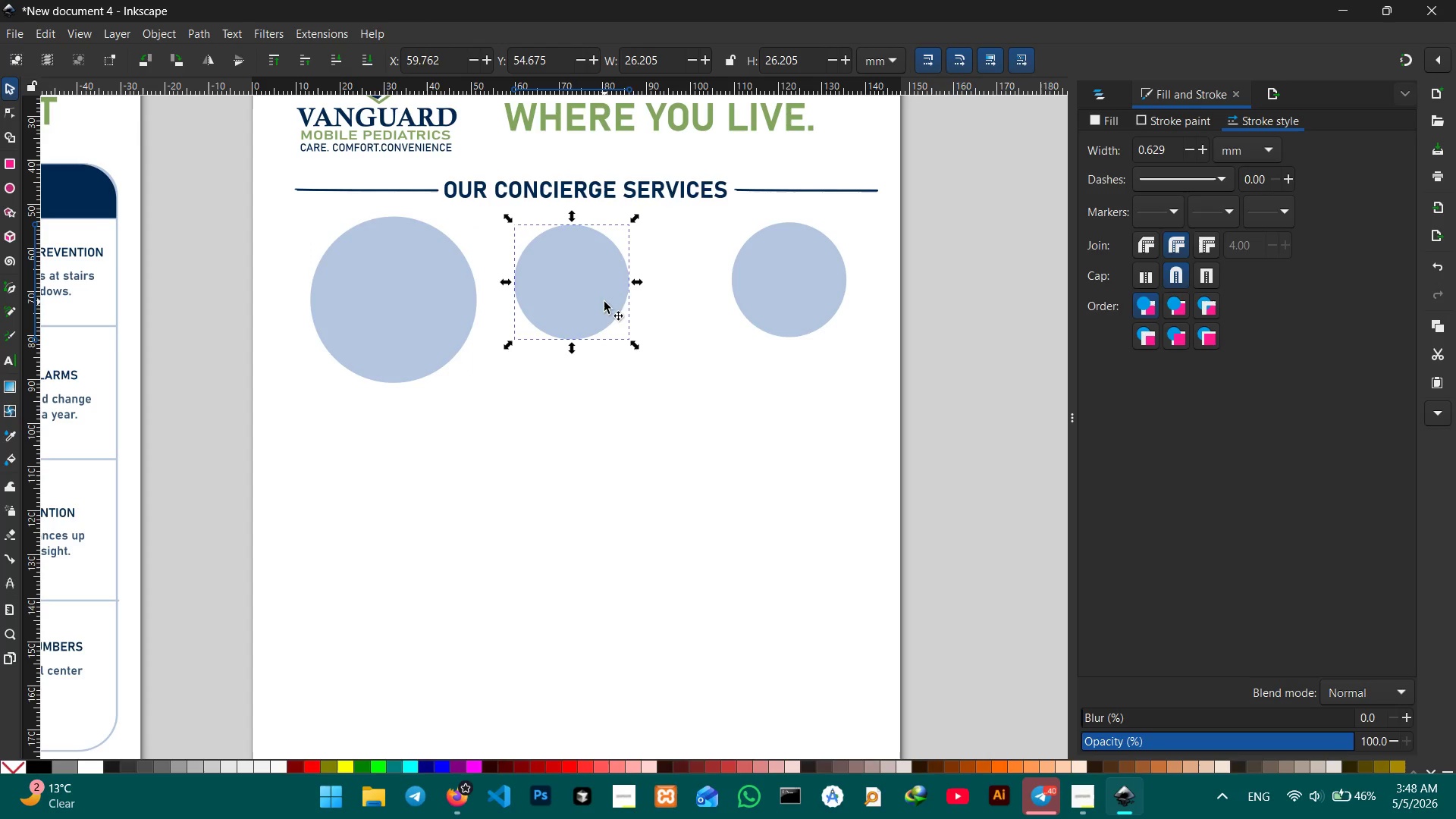 
hold_key(key=ControlLeft, duration=4.34)
 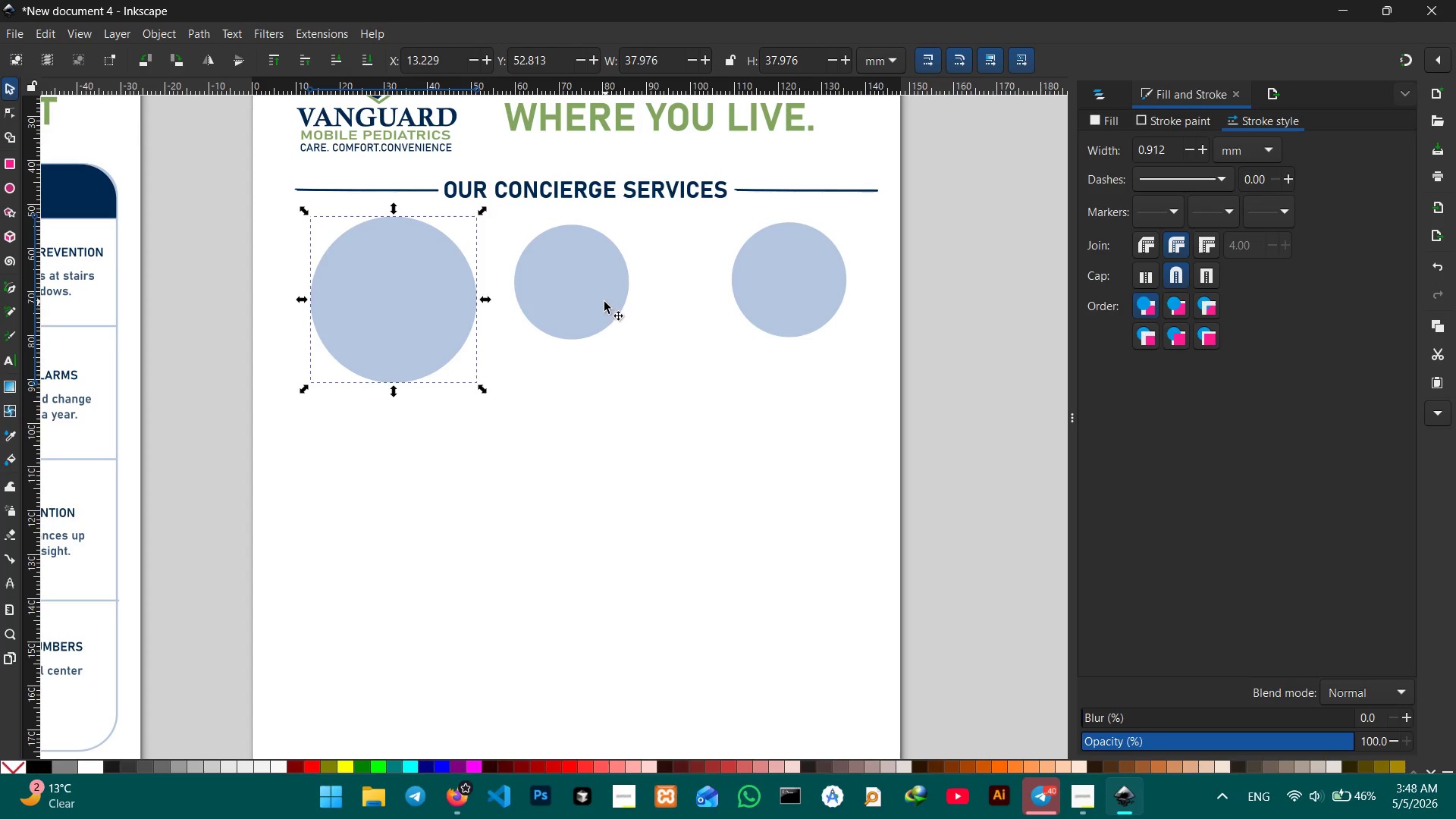 
left_click([604, 302])
 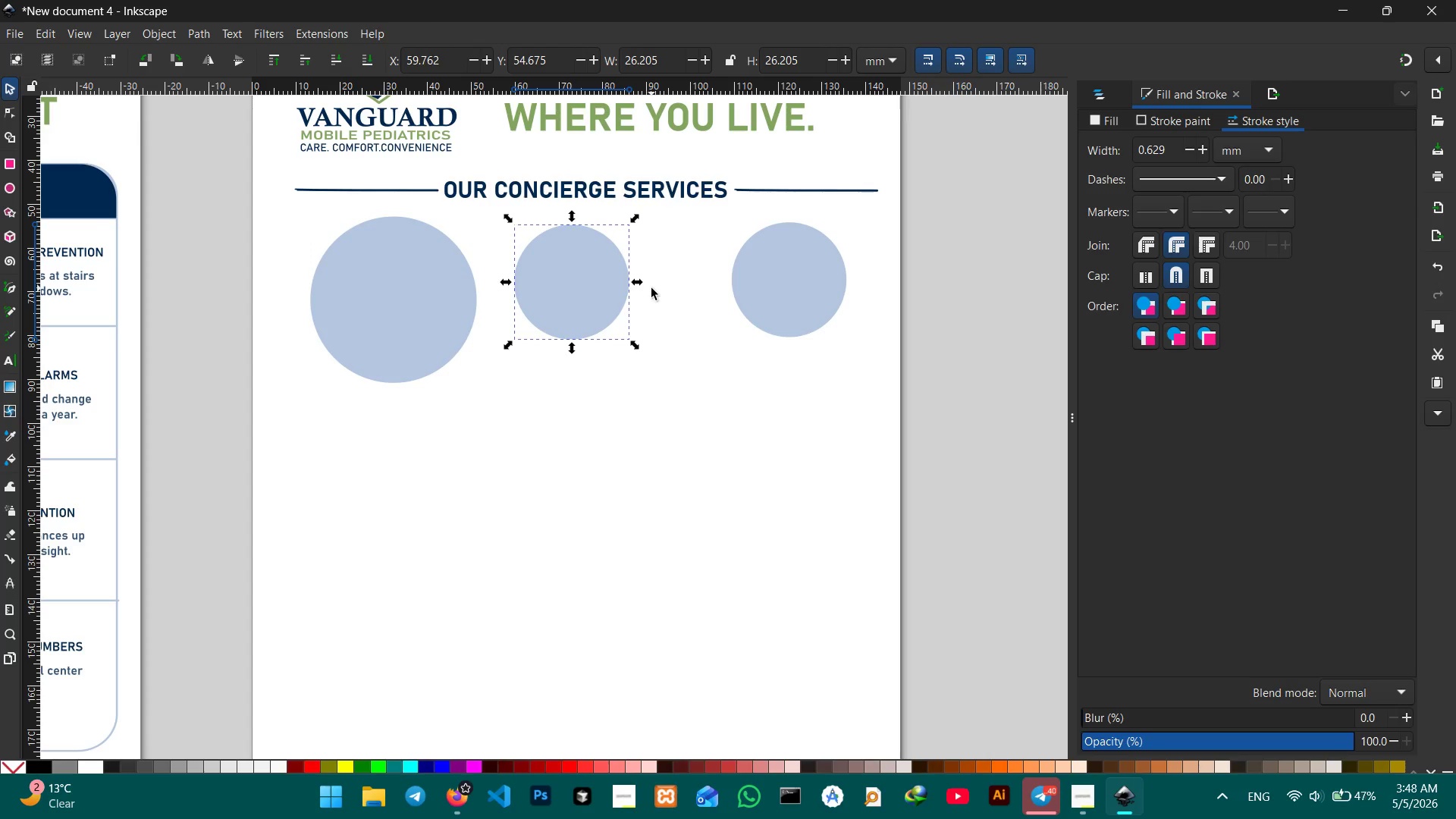 
key(Backspace)
 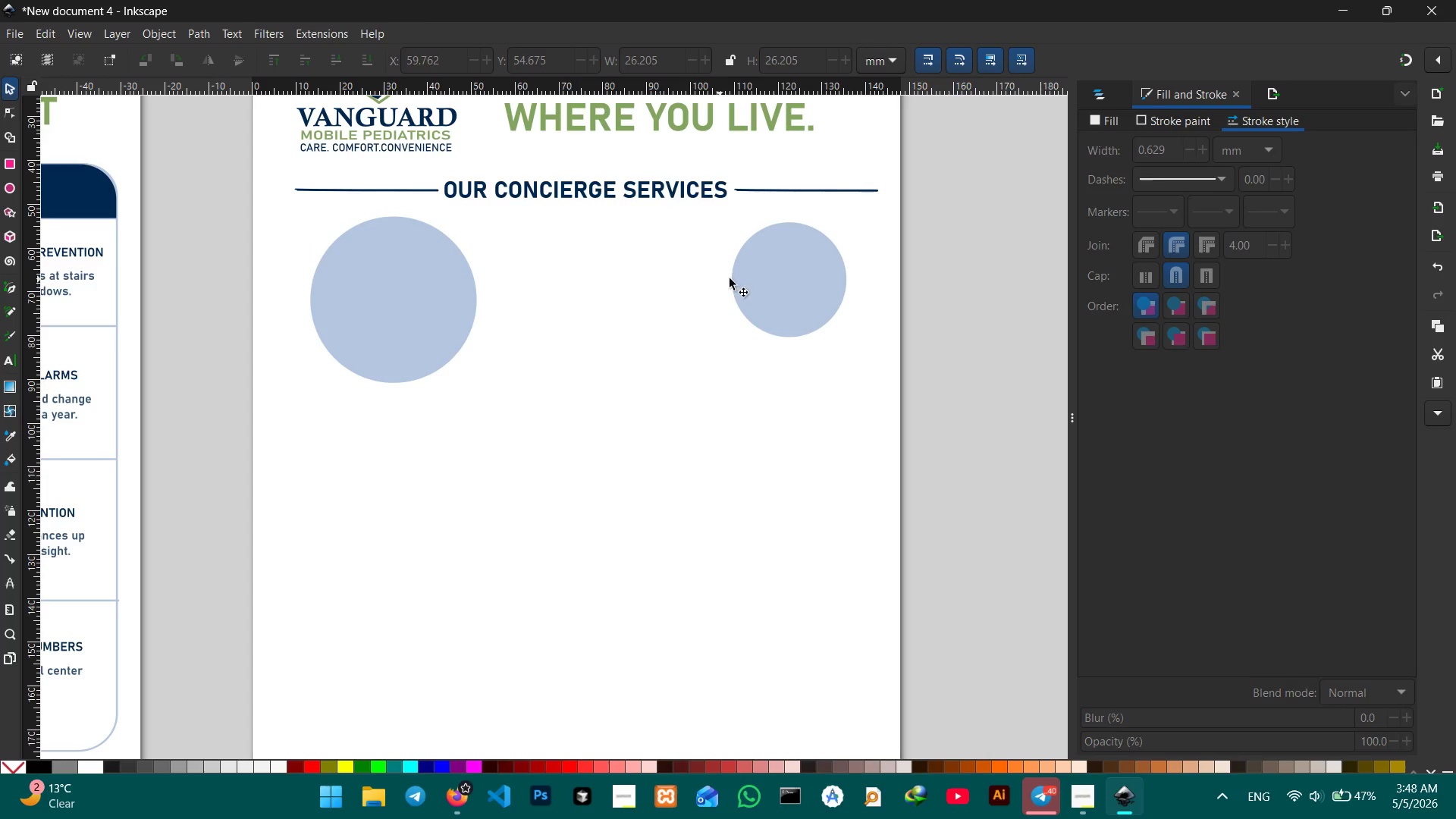 
left_click([756, 277])
 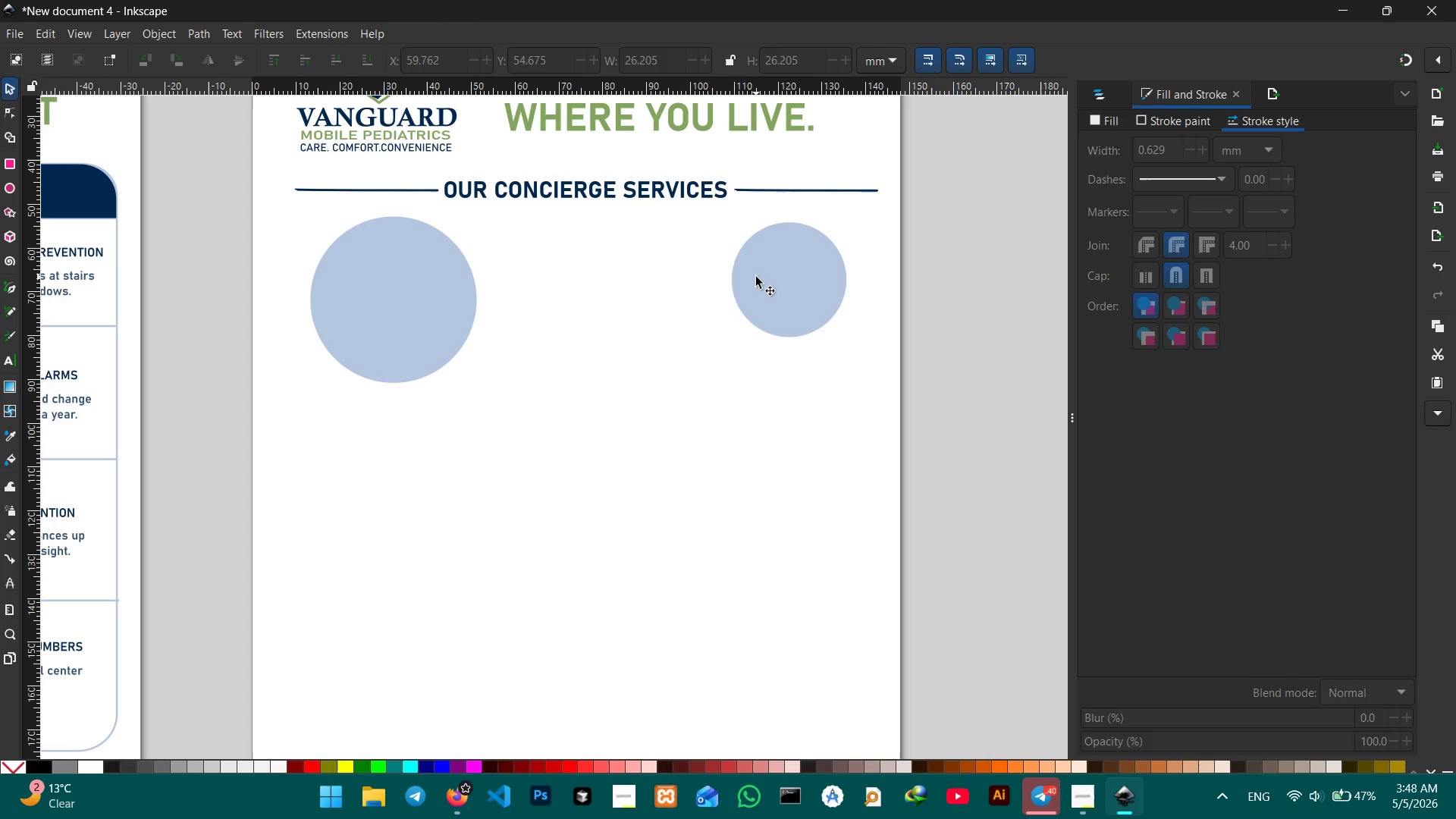 
key(Backspace)
 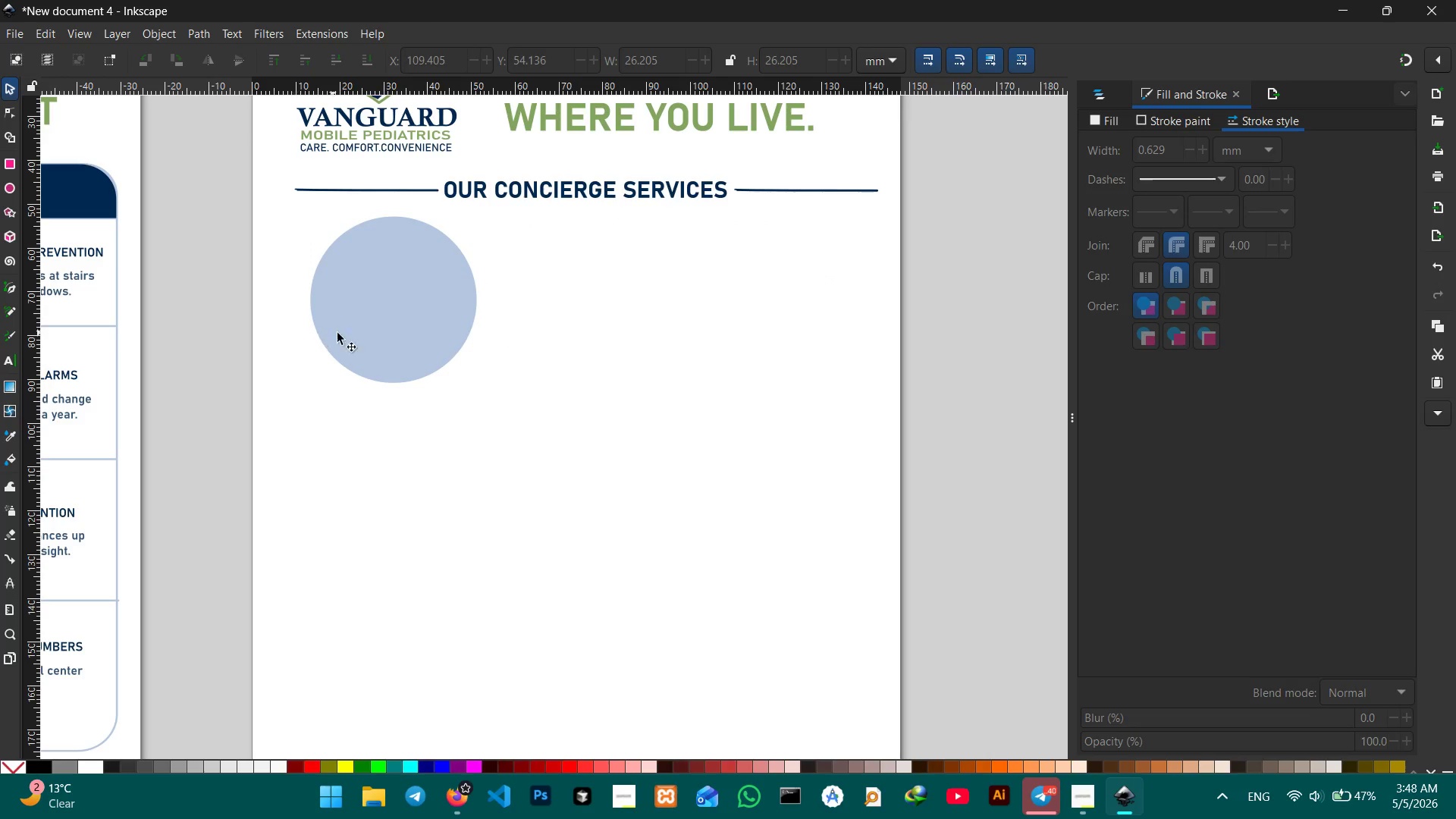 
left_click_drag(start_coordinate=[391, 332], to_coordinate=[366, 331])
 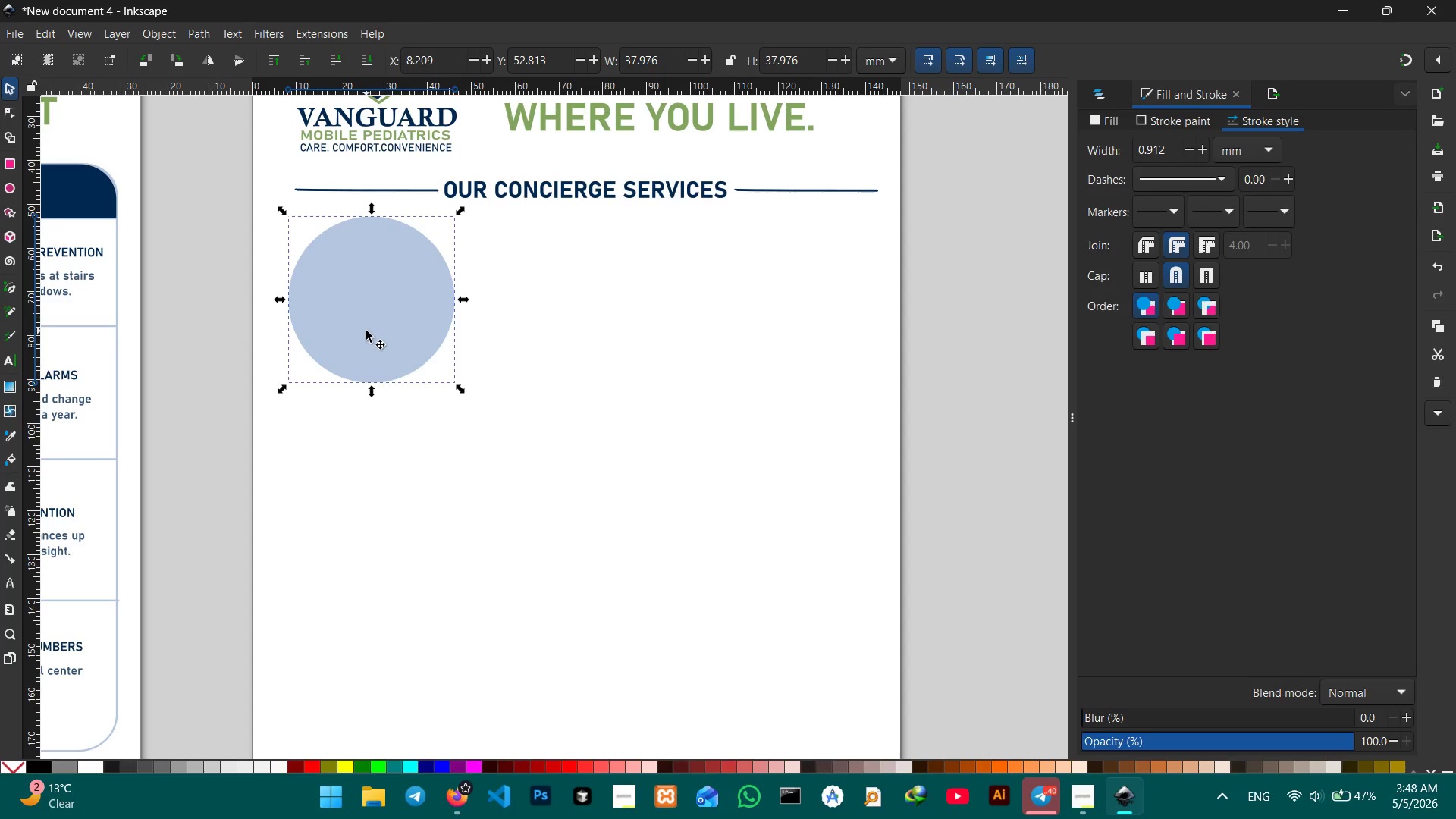 
key(Control+C)
 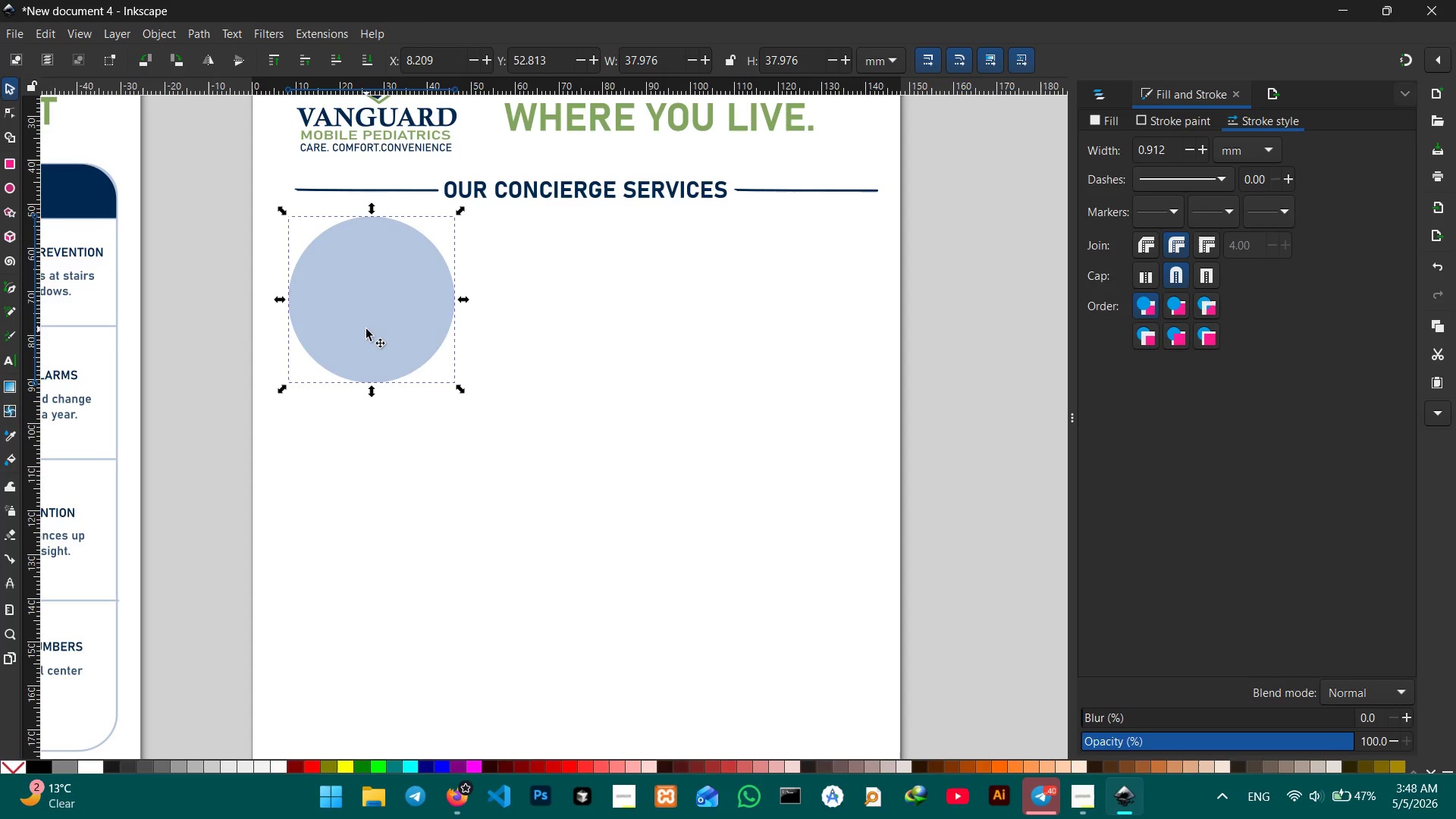 
key(Control+V)
 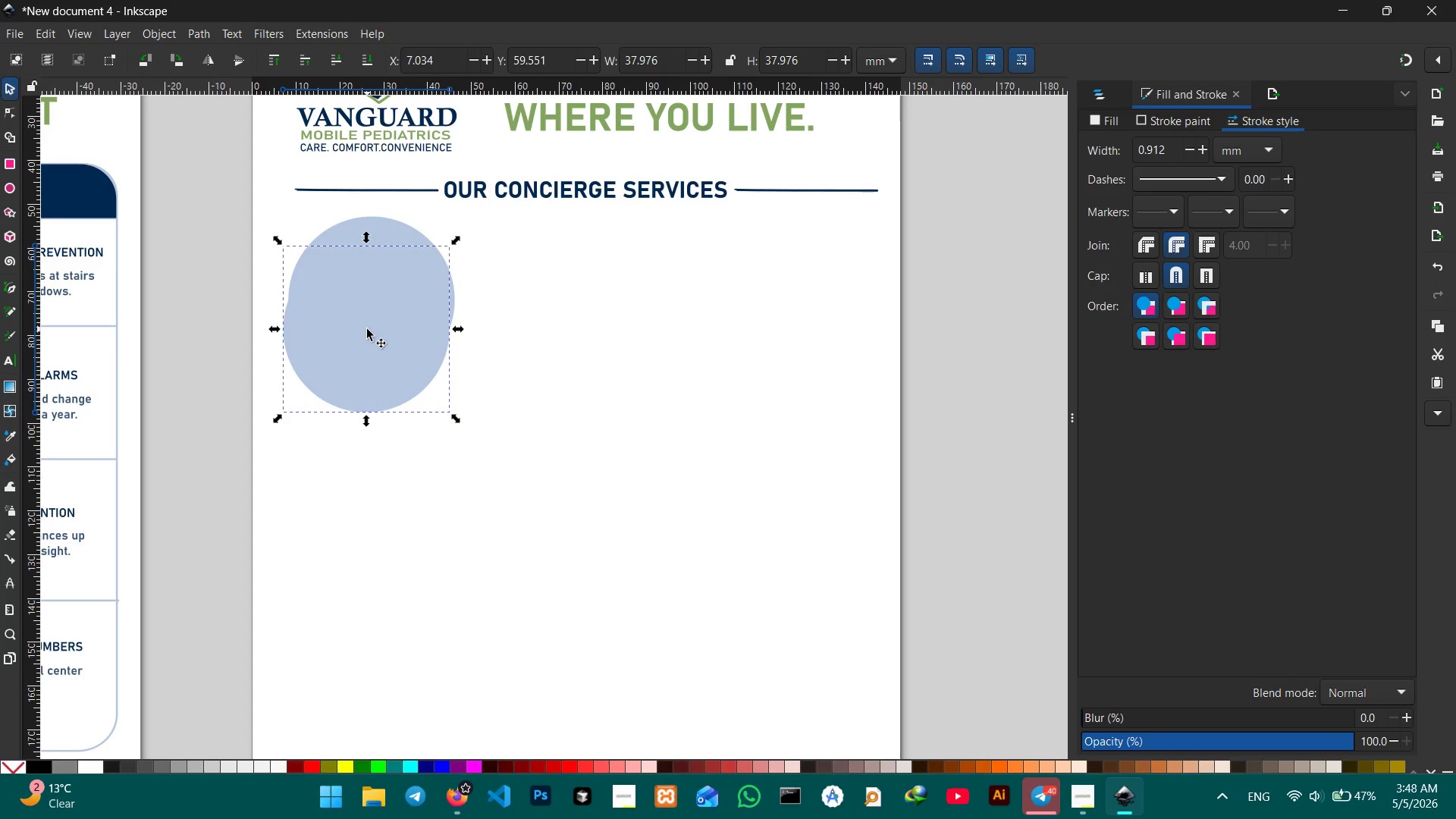 
left_click_drag(start_coordinate=[367, 329], to_coordinate=[593, 303])
 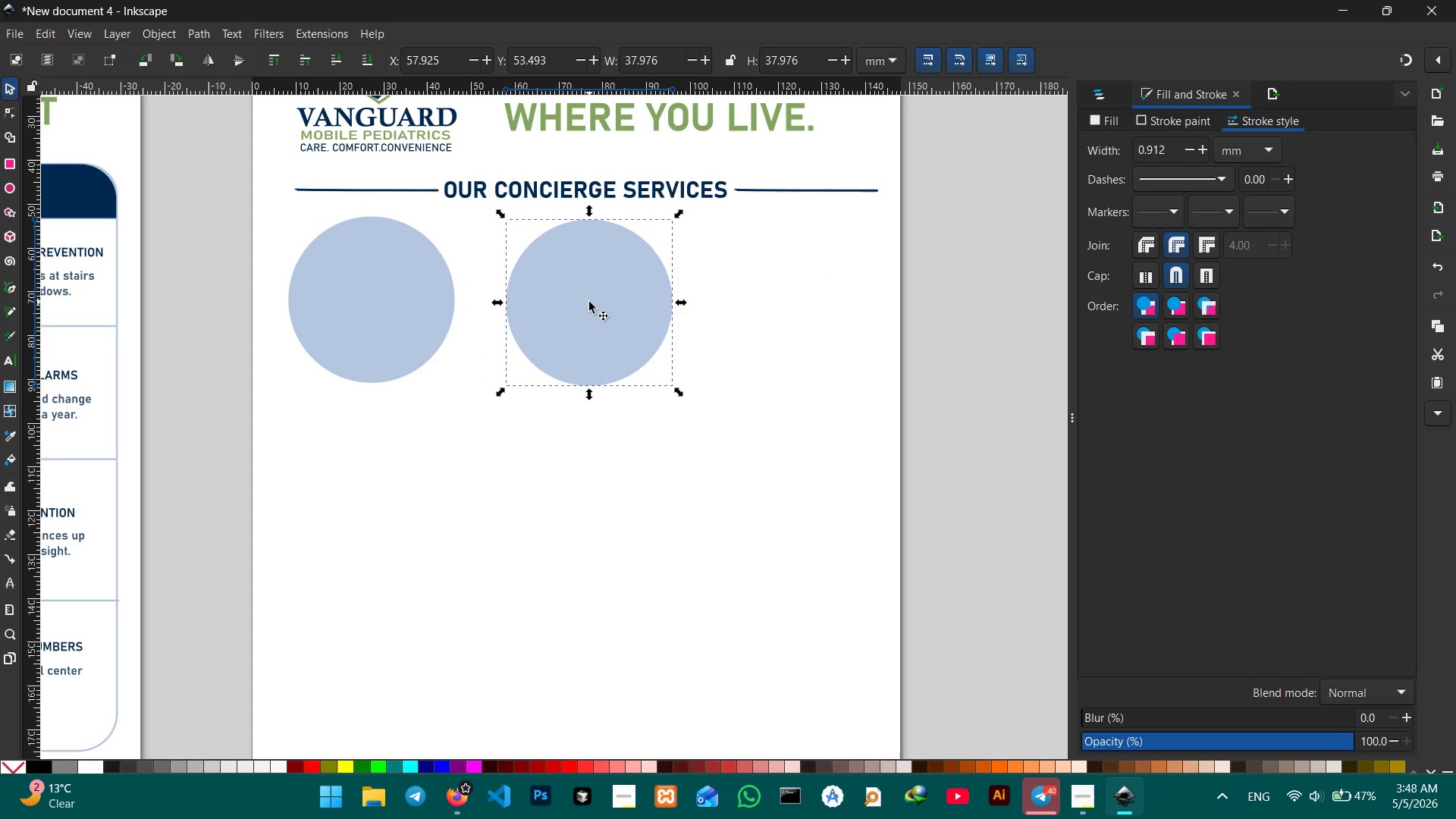 
key(Control+V)
 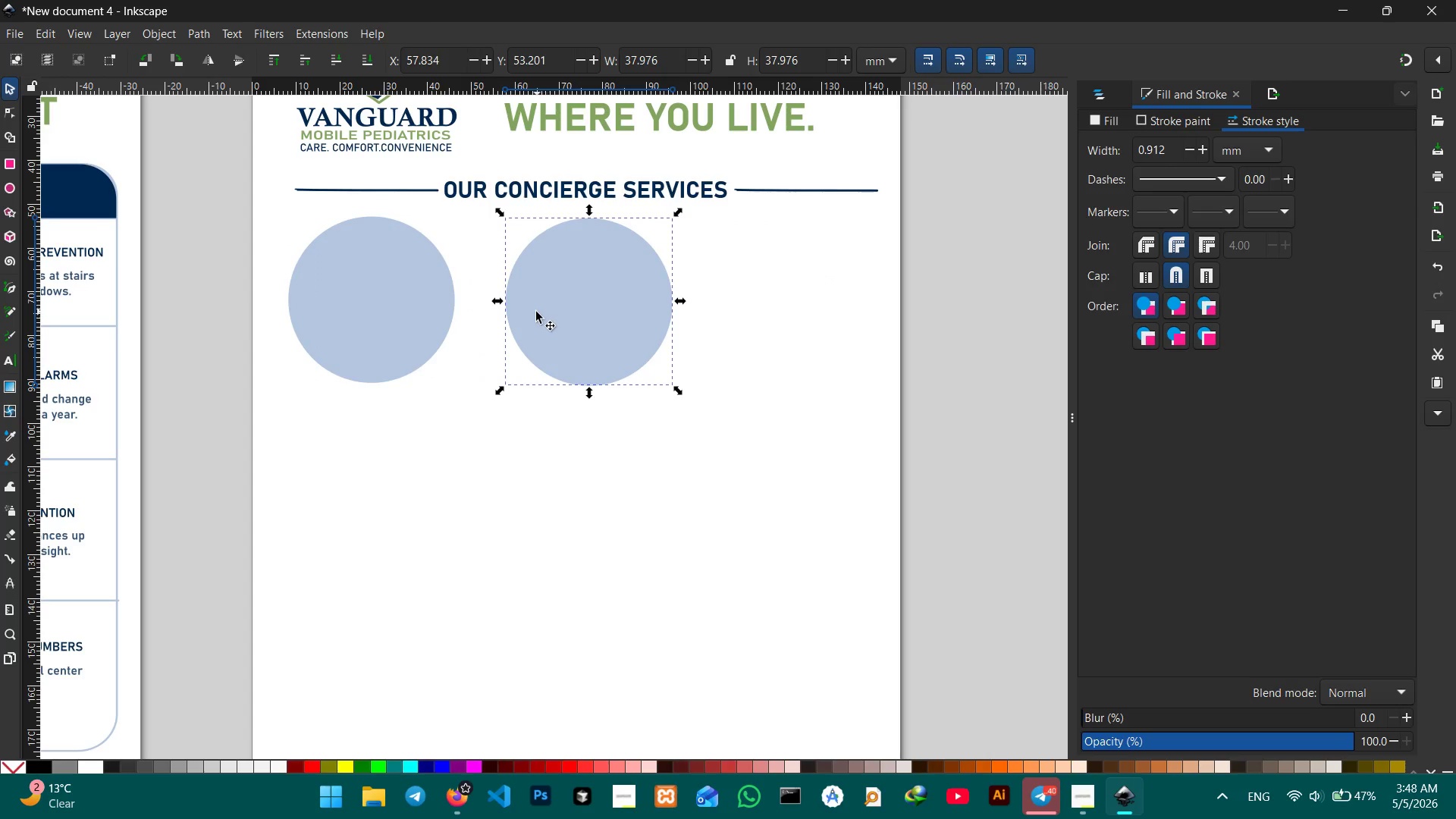 
left_click_drag(start_coordinate=[548, 318], to_coordinate=[745, 315])
 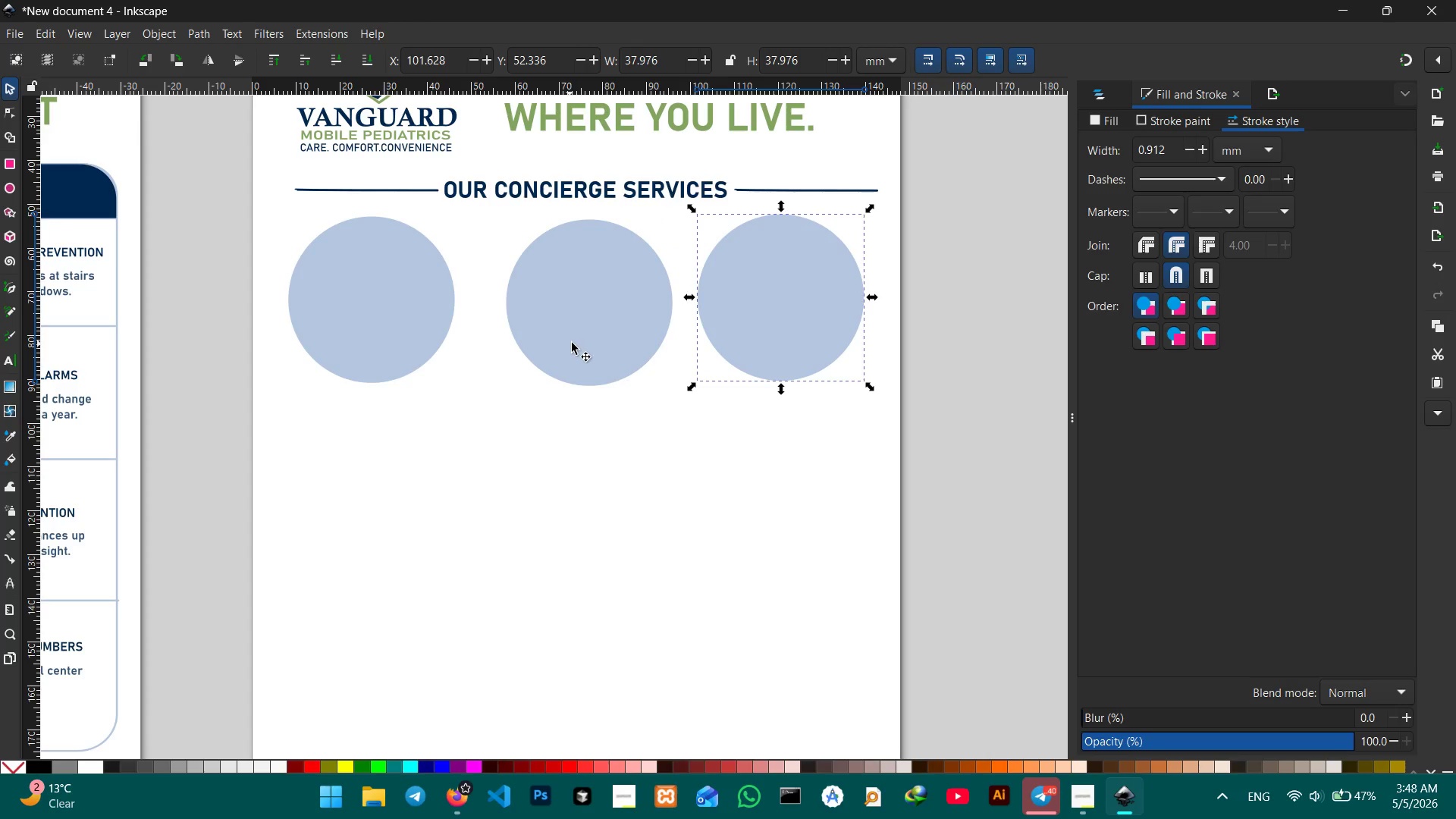 
left_click([583, 340])
 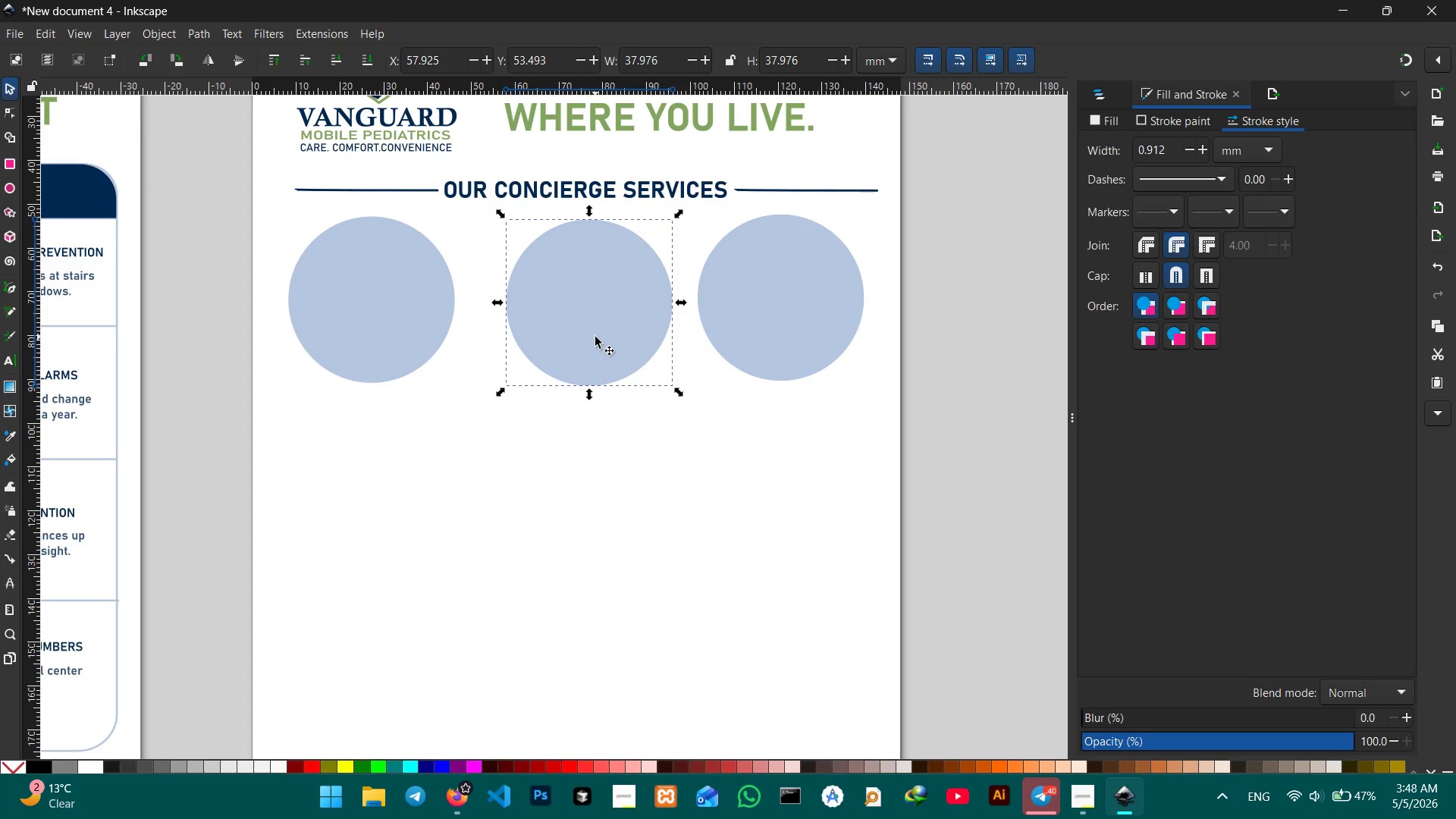 
left_click_drag(start_coordinate=[596, 337], to_coordinate=[583, 334])
 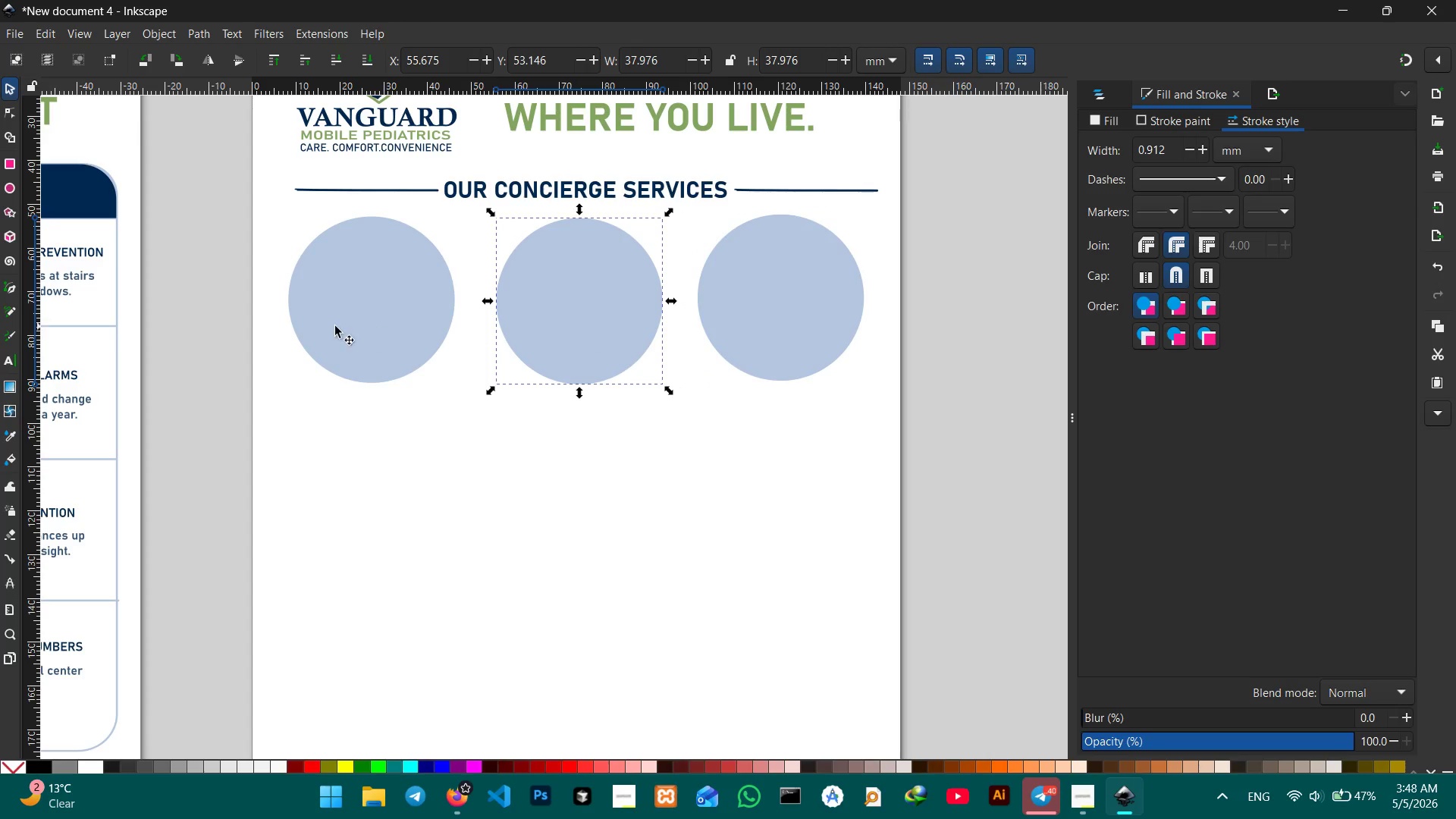 
left_click([328, 325])
 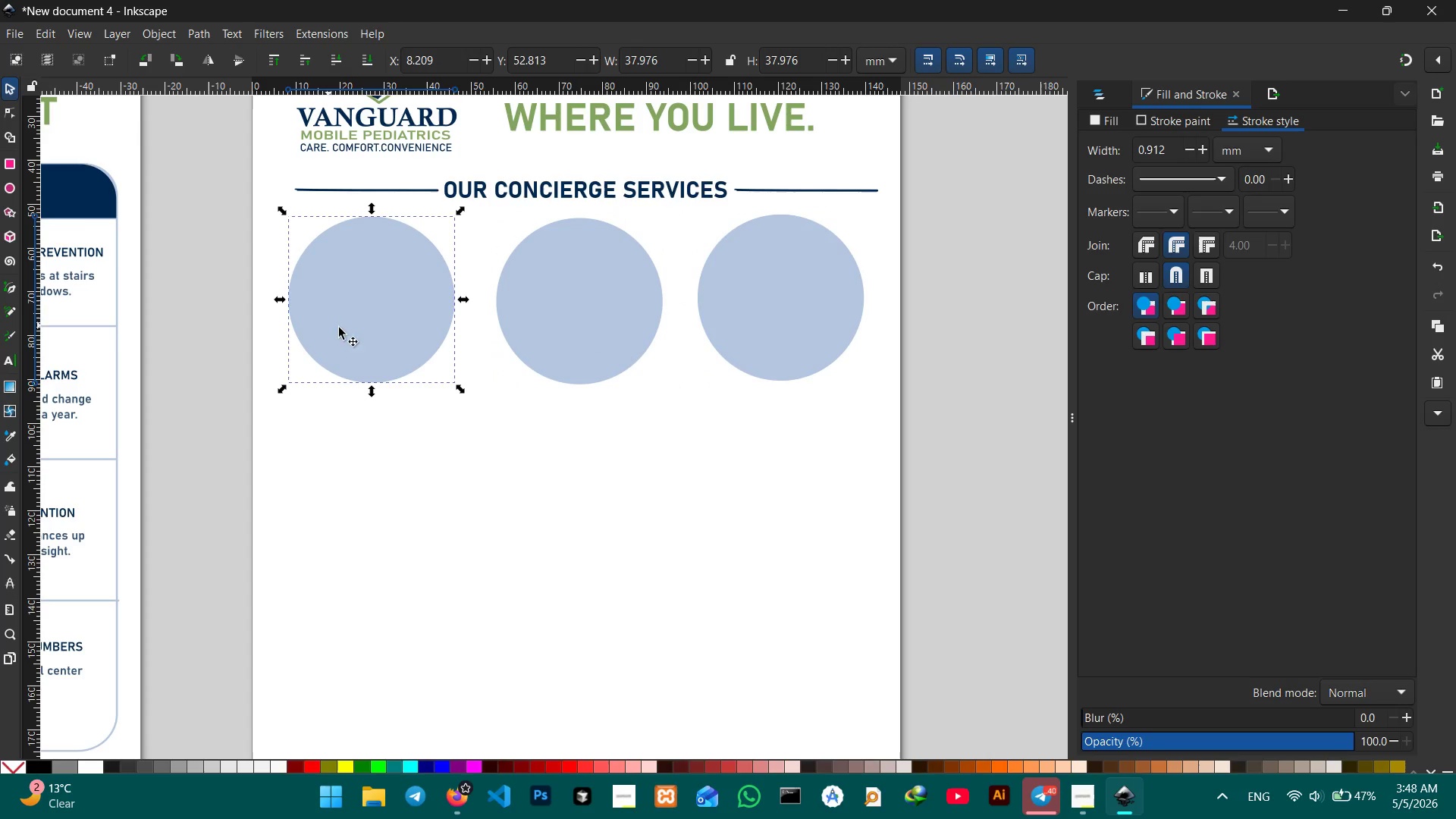 
hold_key(key=ShiftLeft, duration=2.42)
double_click([555, 334])
 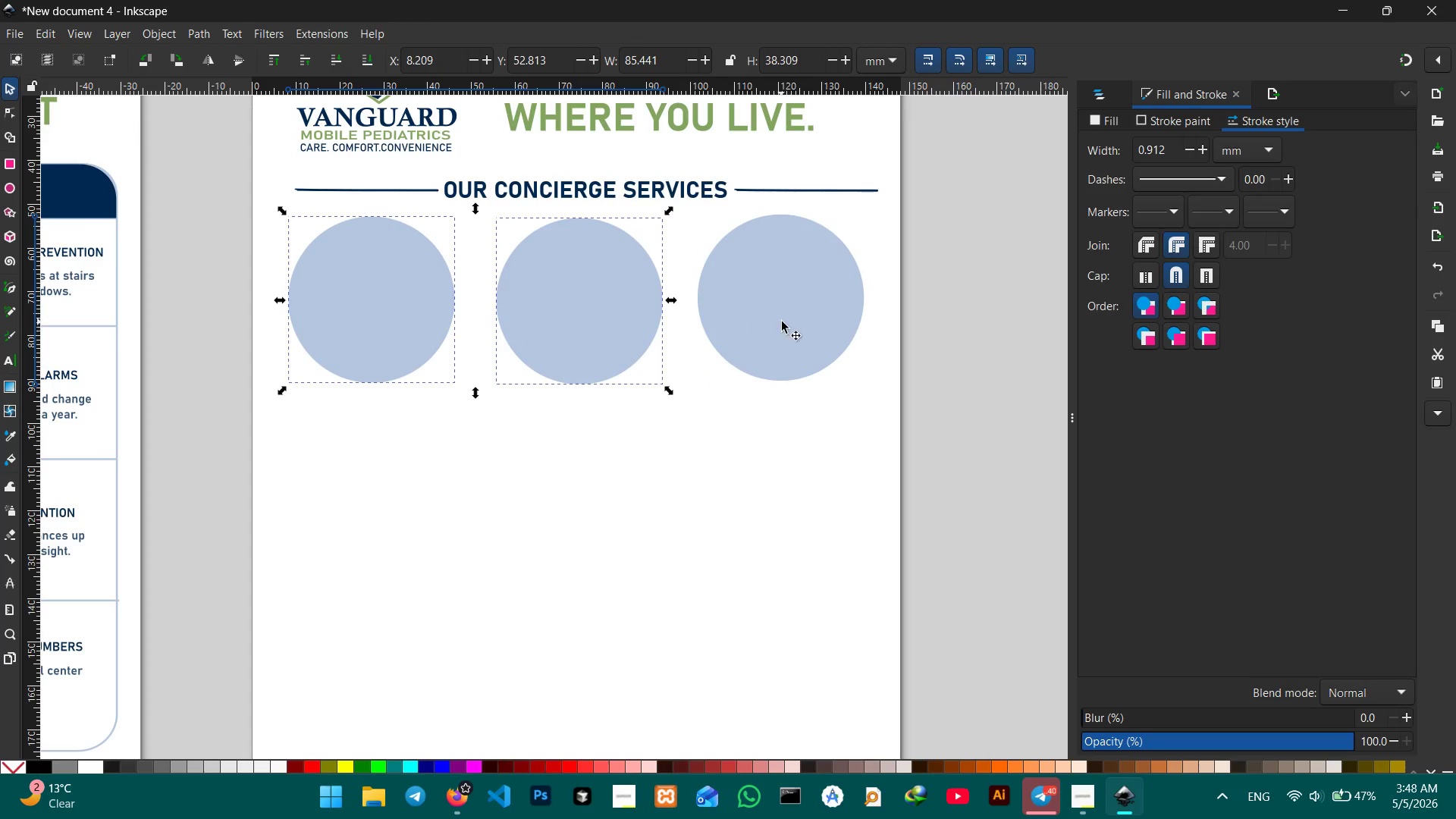 
triple_click([789, 322])
 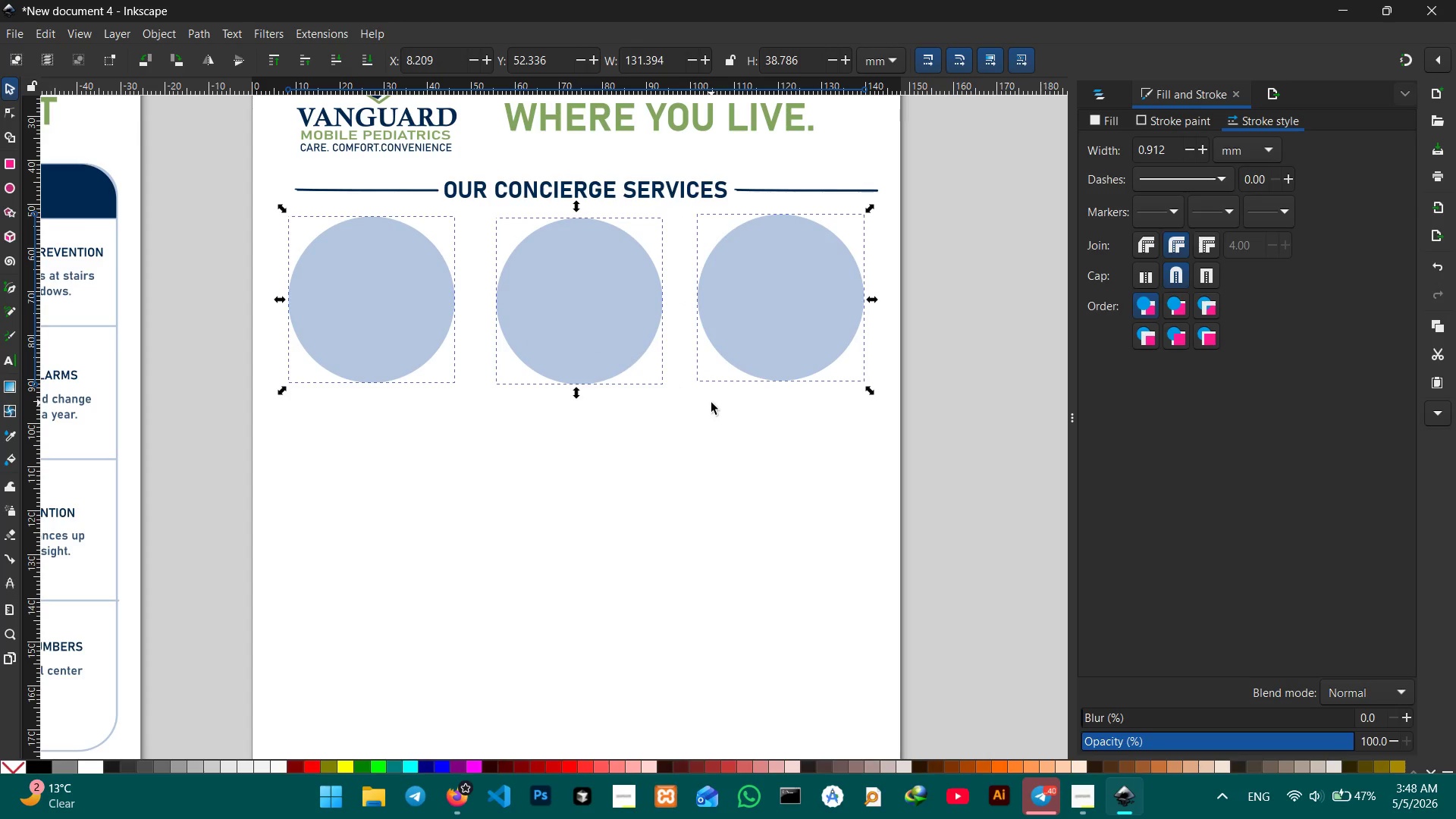 
left_click([711, 405])
 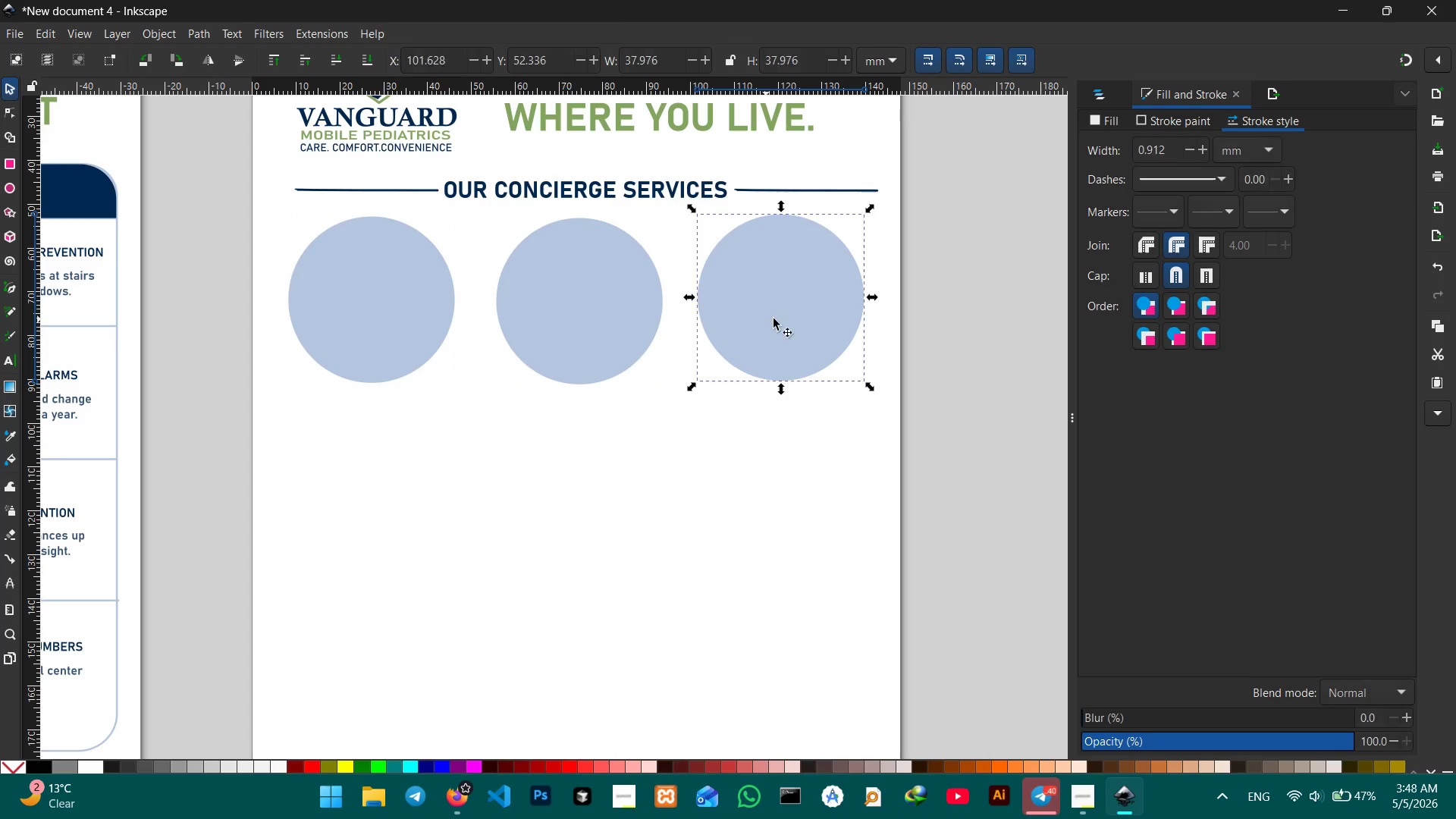 
left_click_drag(start_coordinate=[776, 318], to_coordinate=[777, 324])
 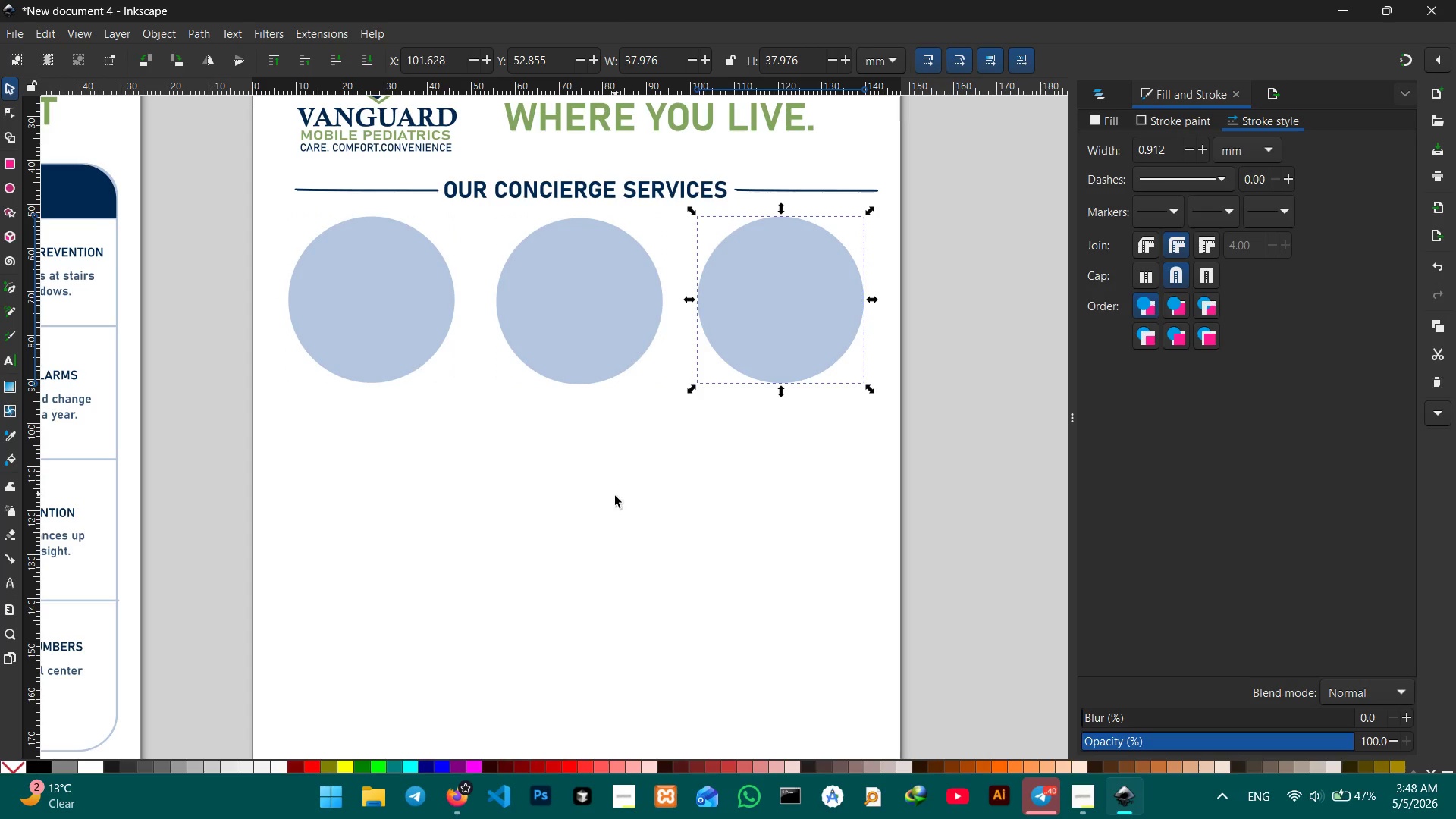 
left_click([615, 497])
 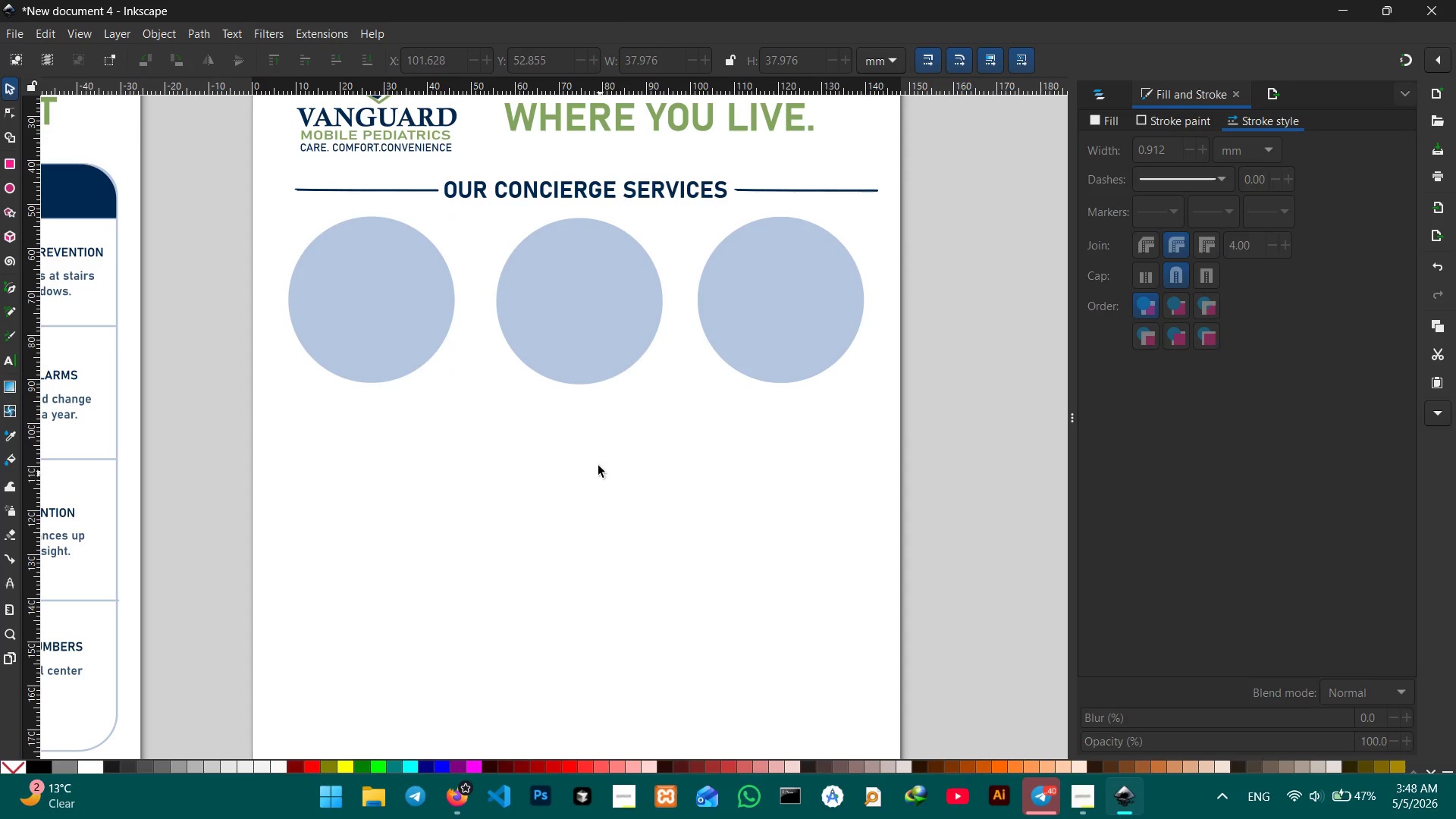 
left_click([594, 332])
 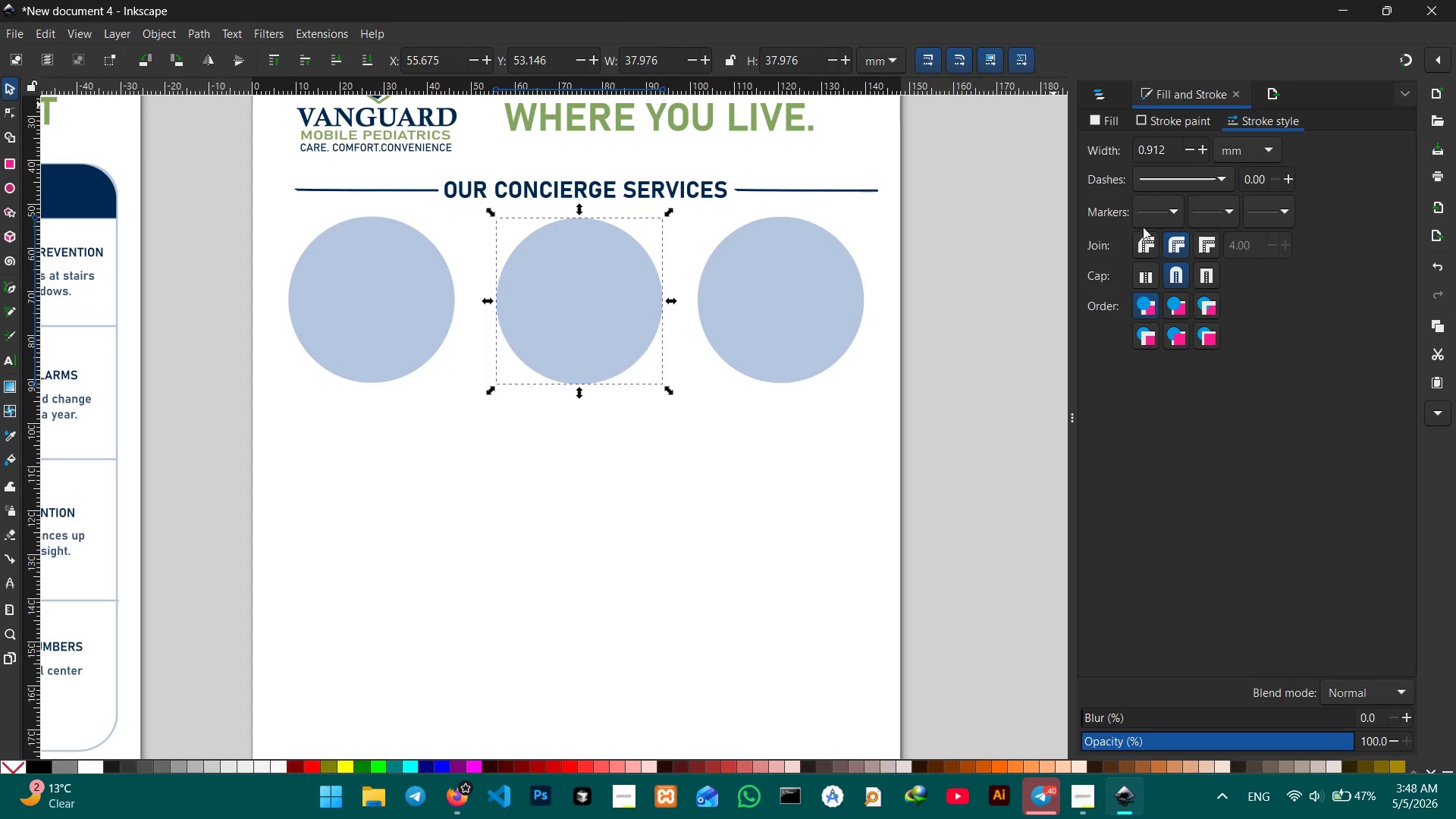 
left_click([1106, 124])
 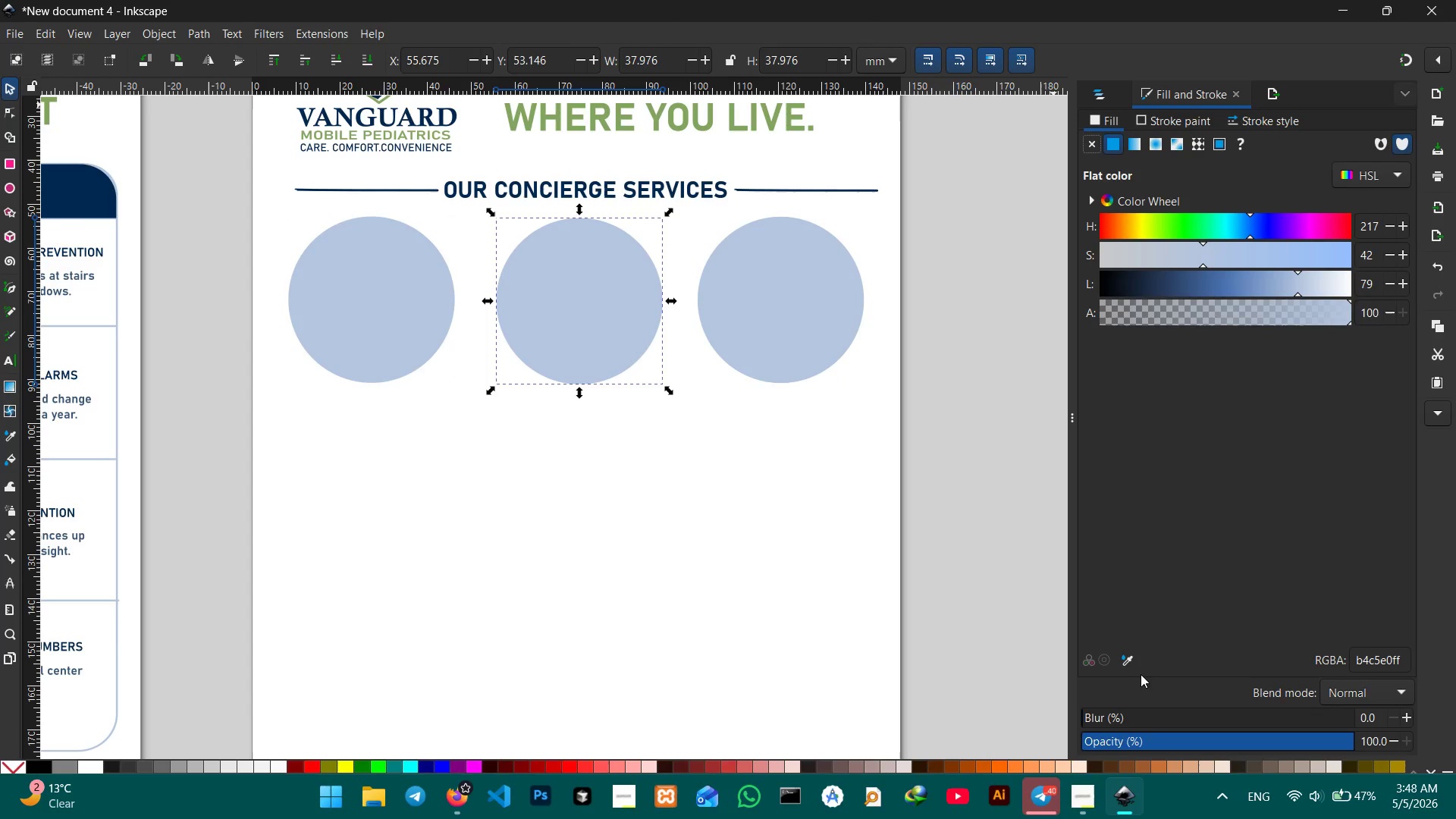 
left_click([1118, 657])
 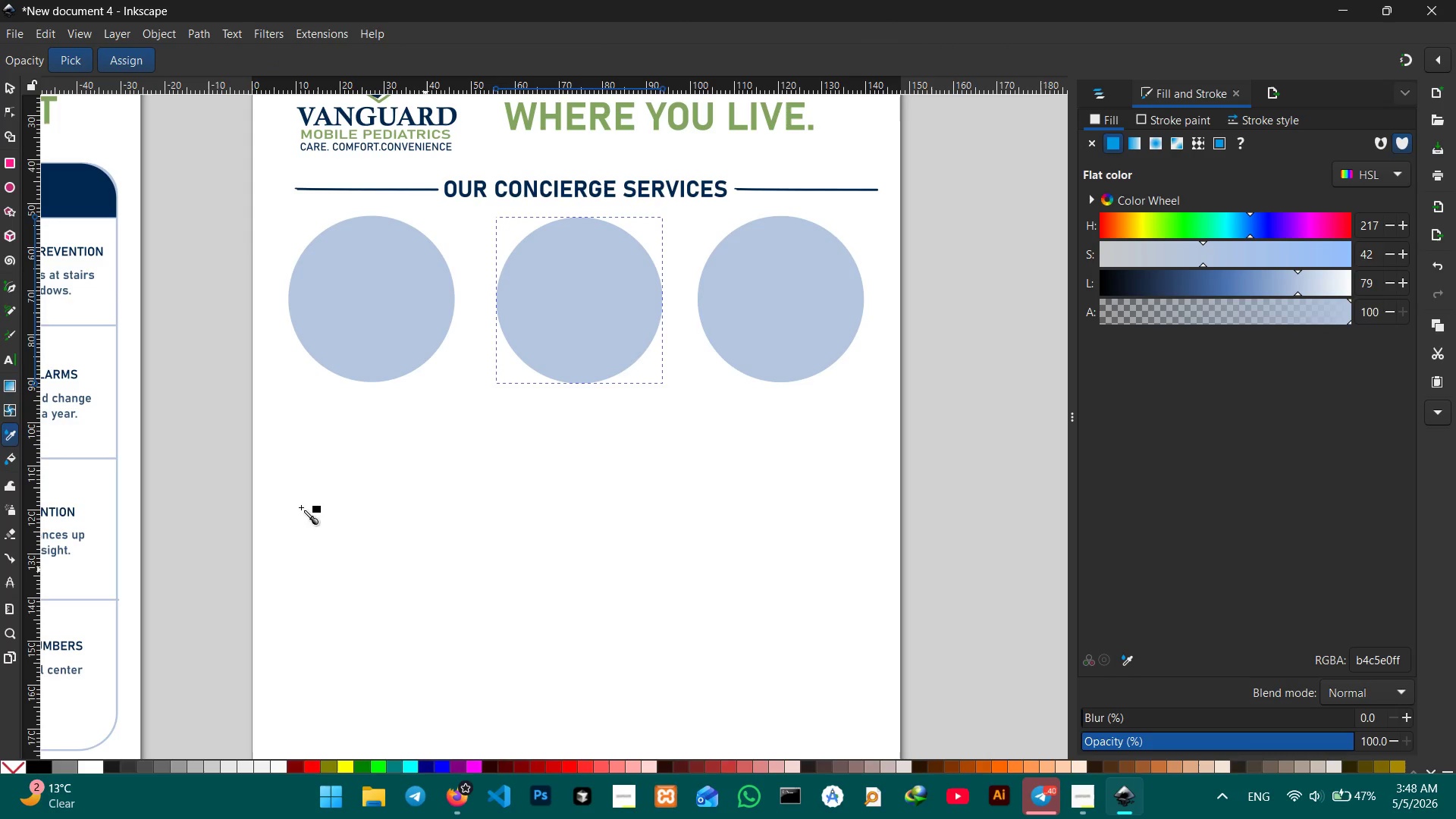 
scroll: coordinate [244, 447], scroll_direction: up, amount: 2.0
 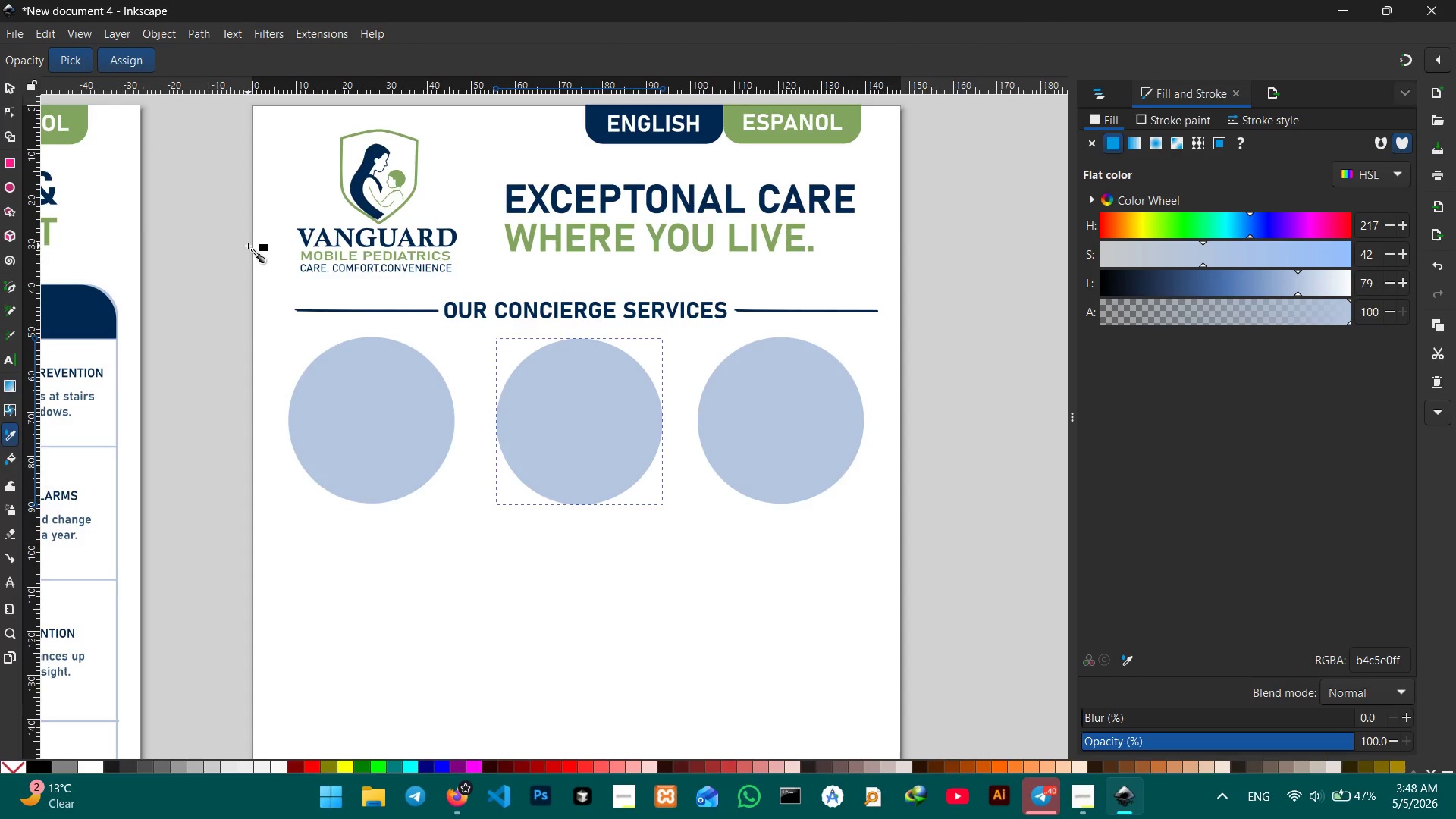 
left_click([424, 191])
 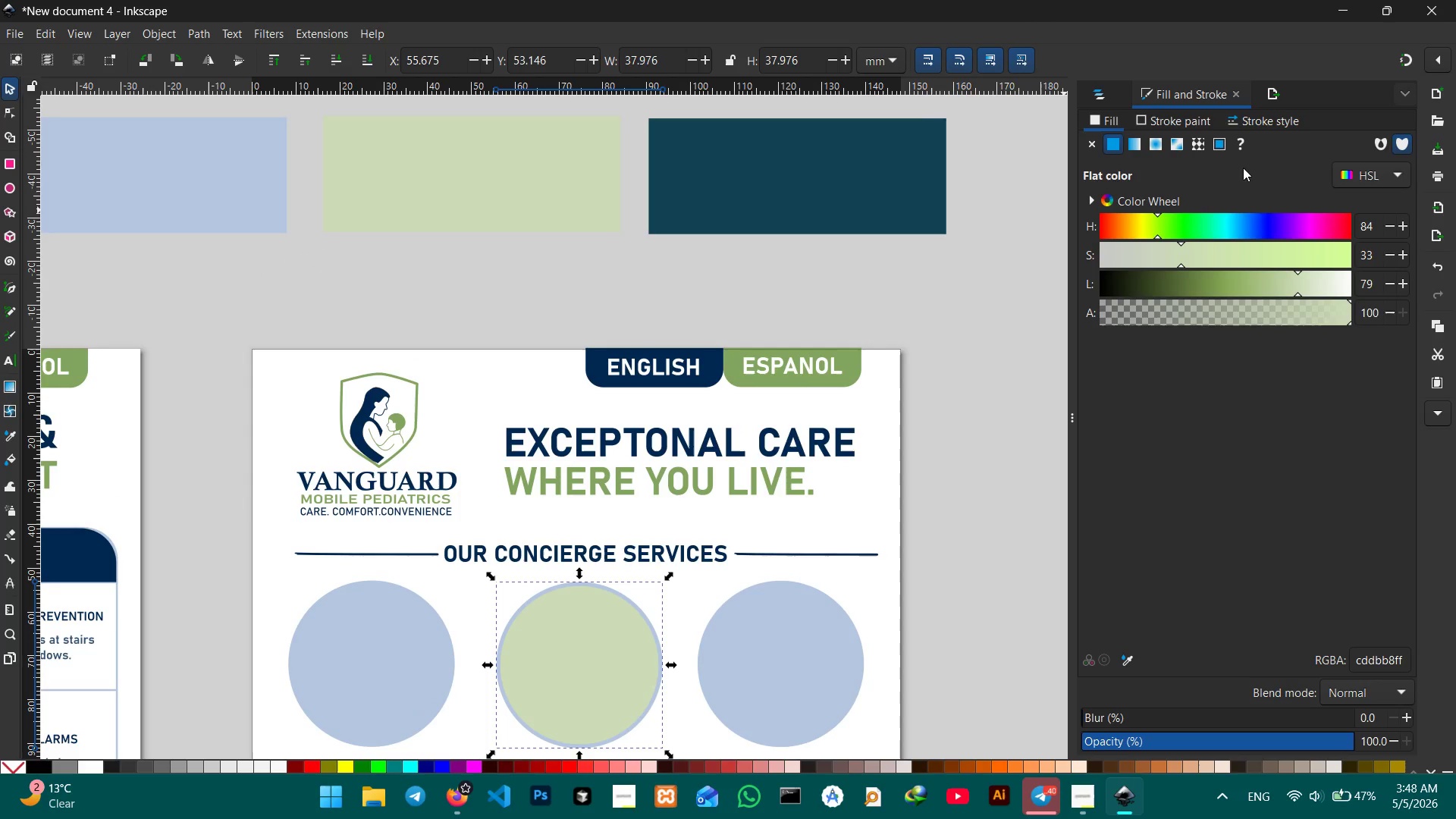 
scroll: coordinate [251, 257], scroll_direction: up, amount: 4.0
 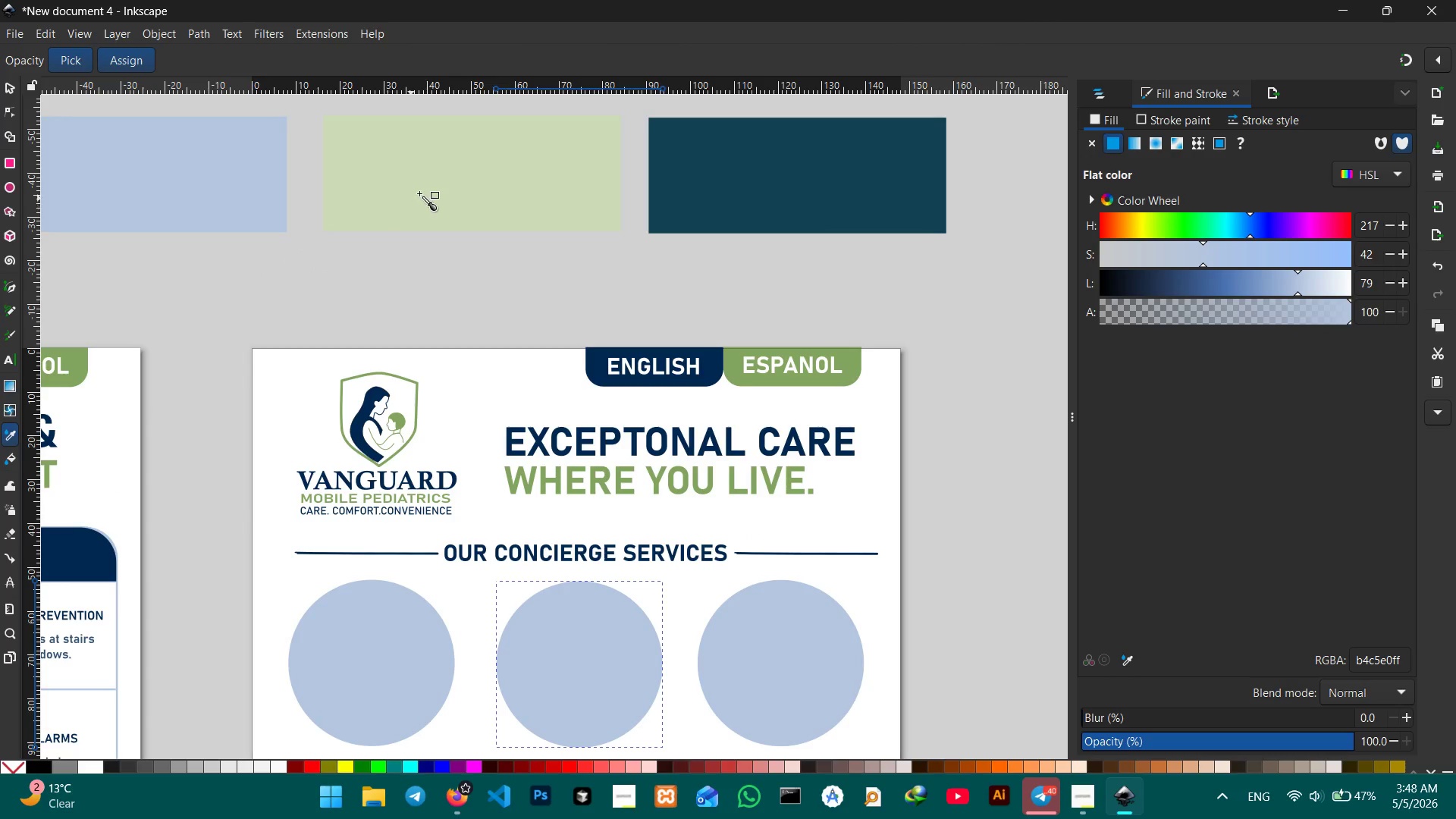 
left_click([1179, 116])
 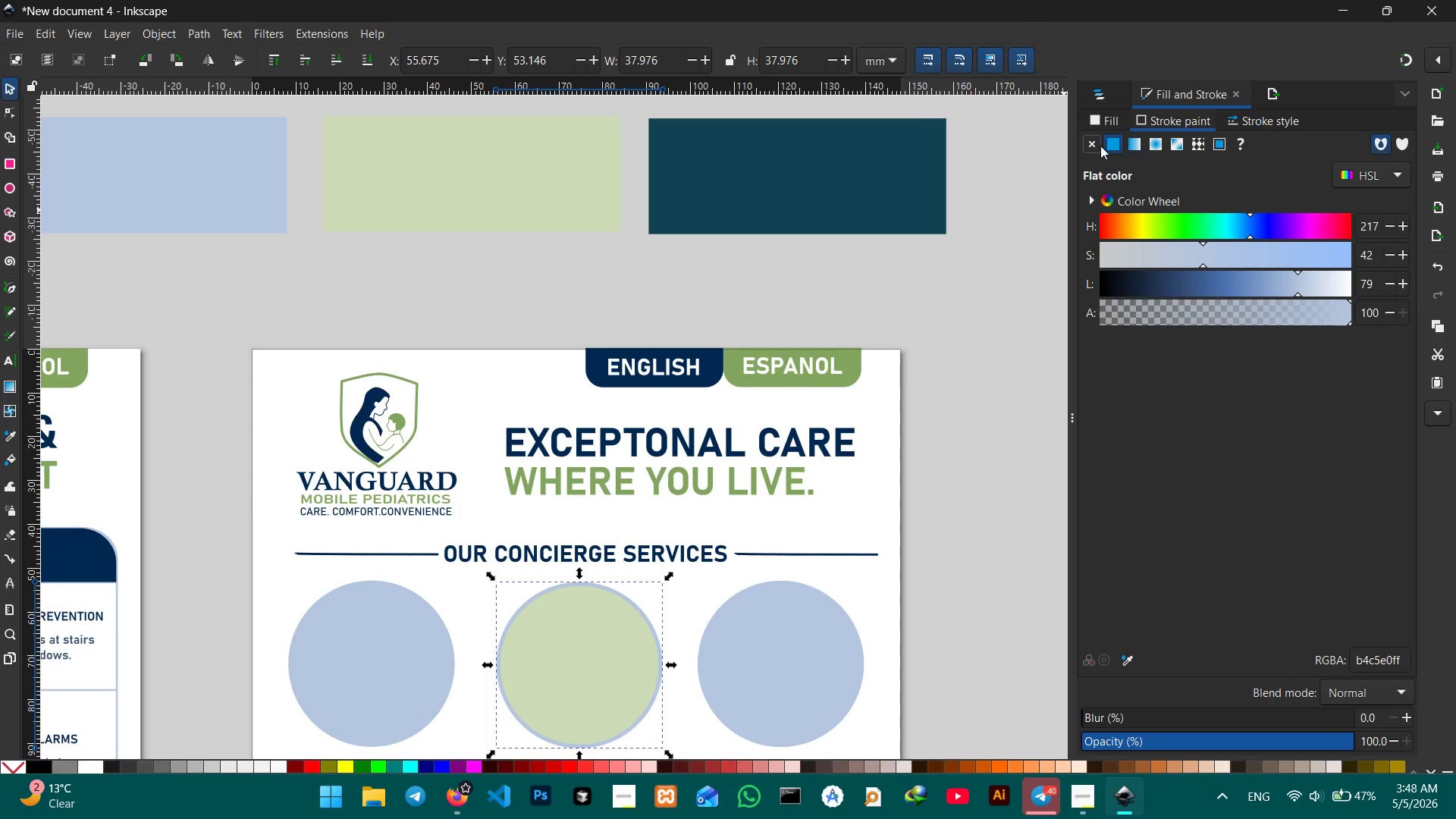 
left_click([1099, 146])
 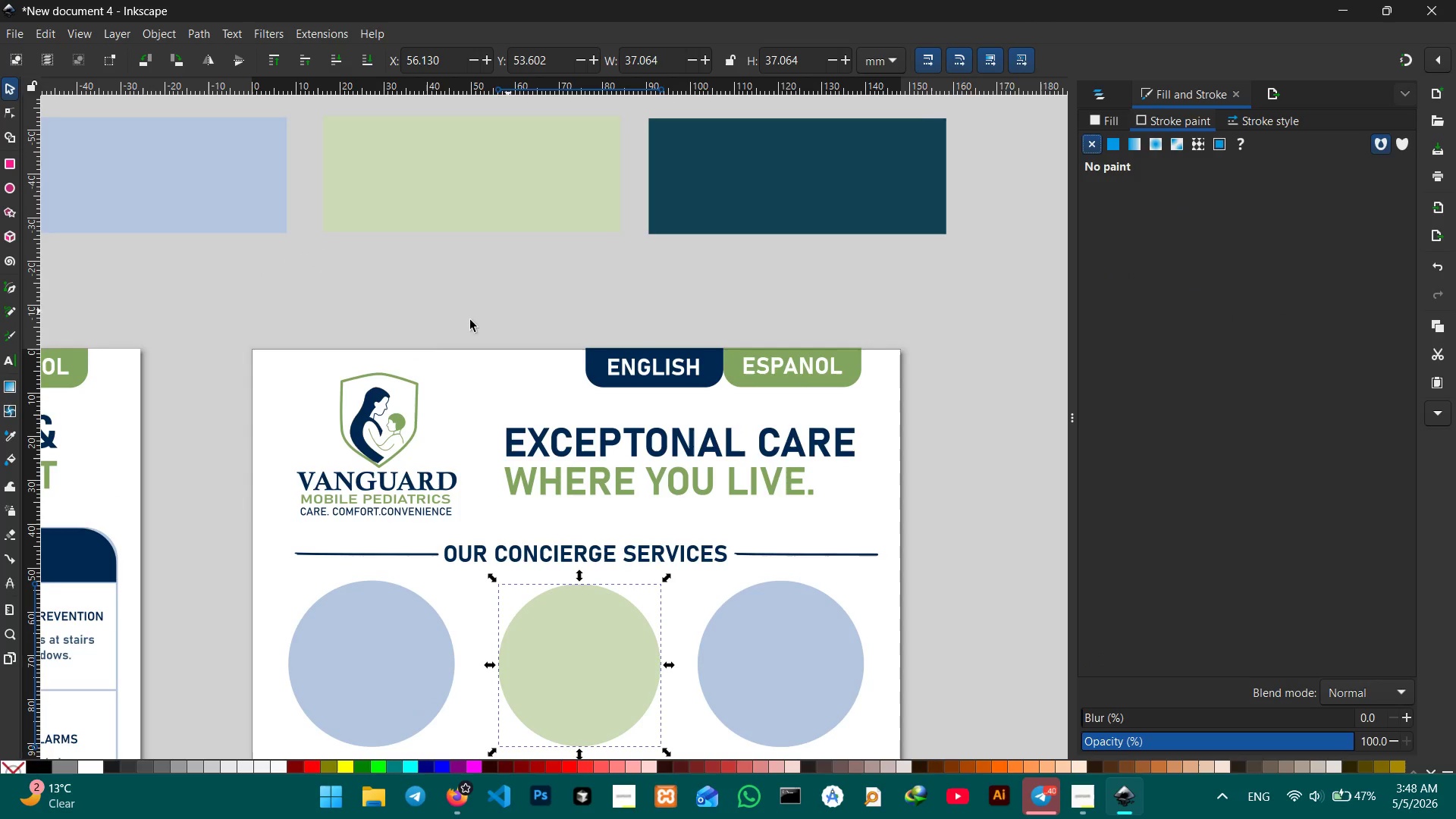 
scroll: coordinate [425, 323], scroll_direction: down, amount: 3.0
 